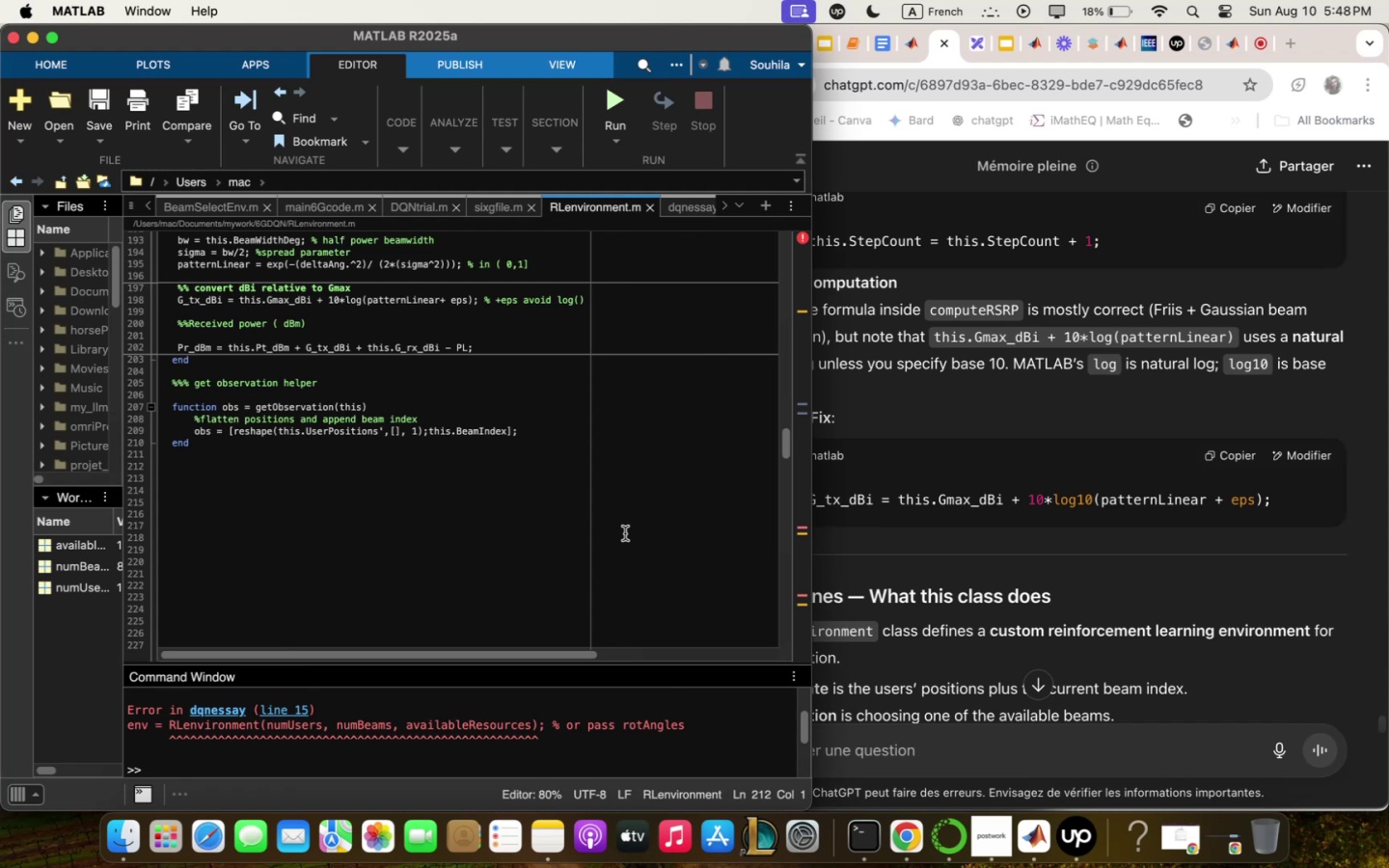 
wait(12.17)
 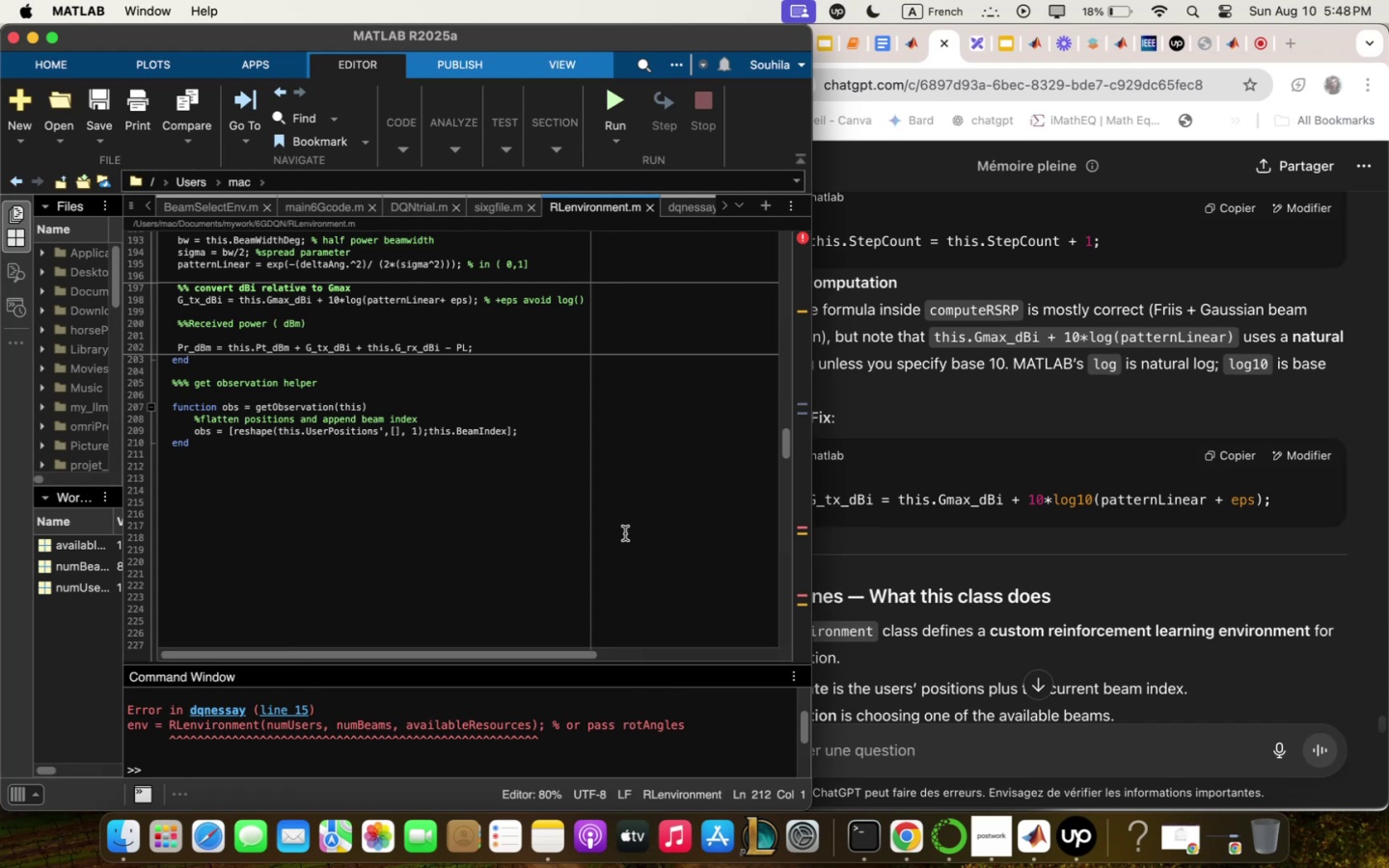 
left_click([967, 610])
 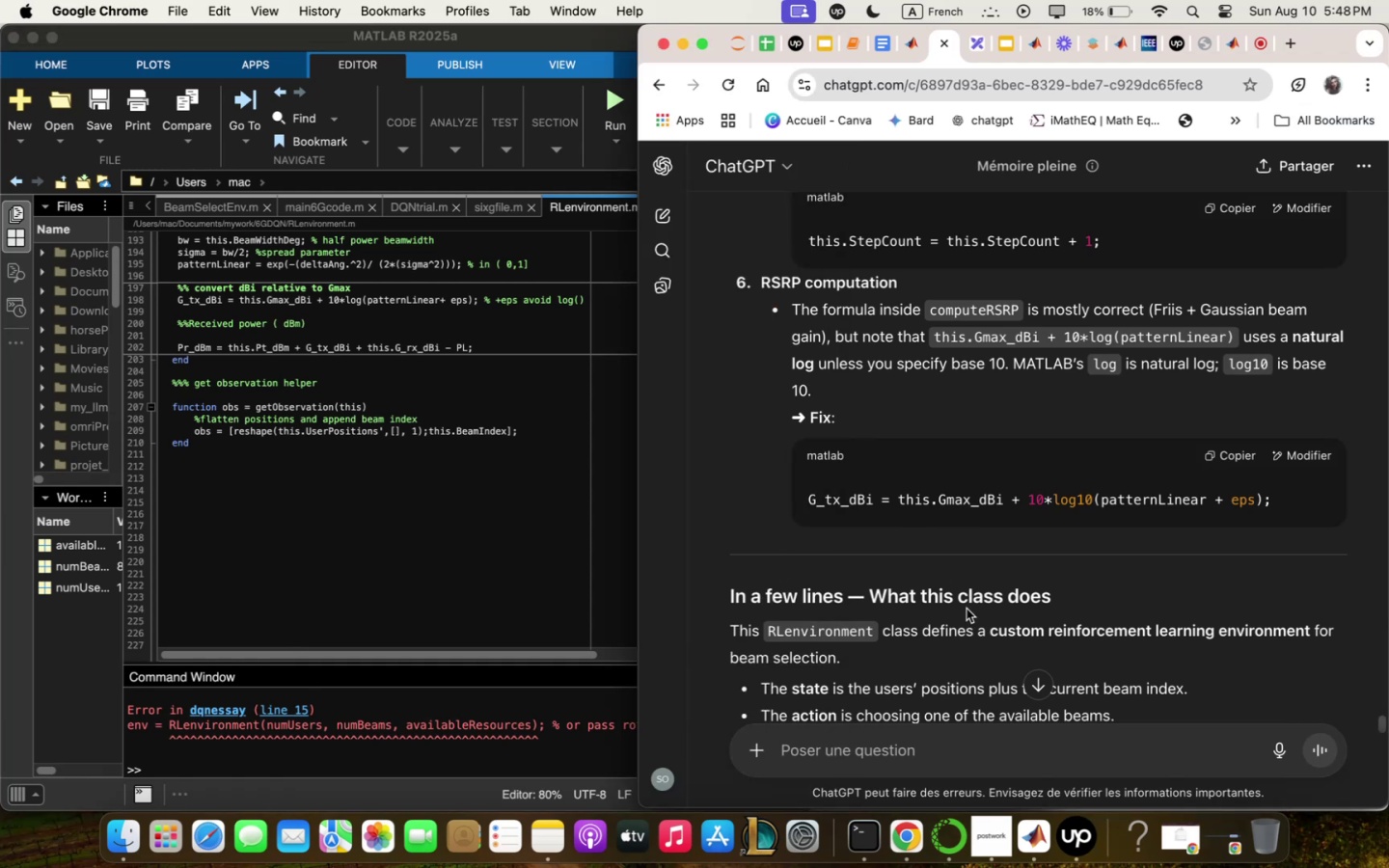 
scroll: coordinate [965, 610], scroll_direction: down, amount: 8.0
 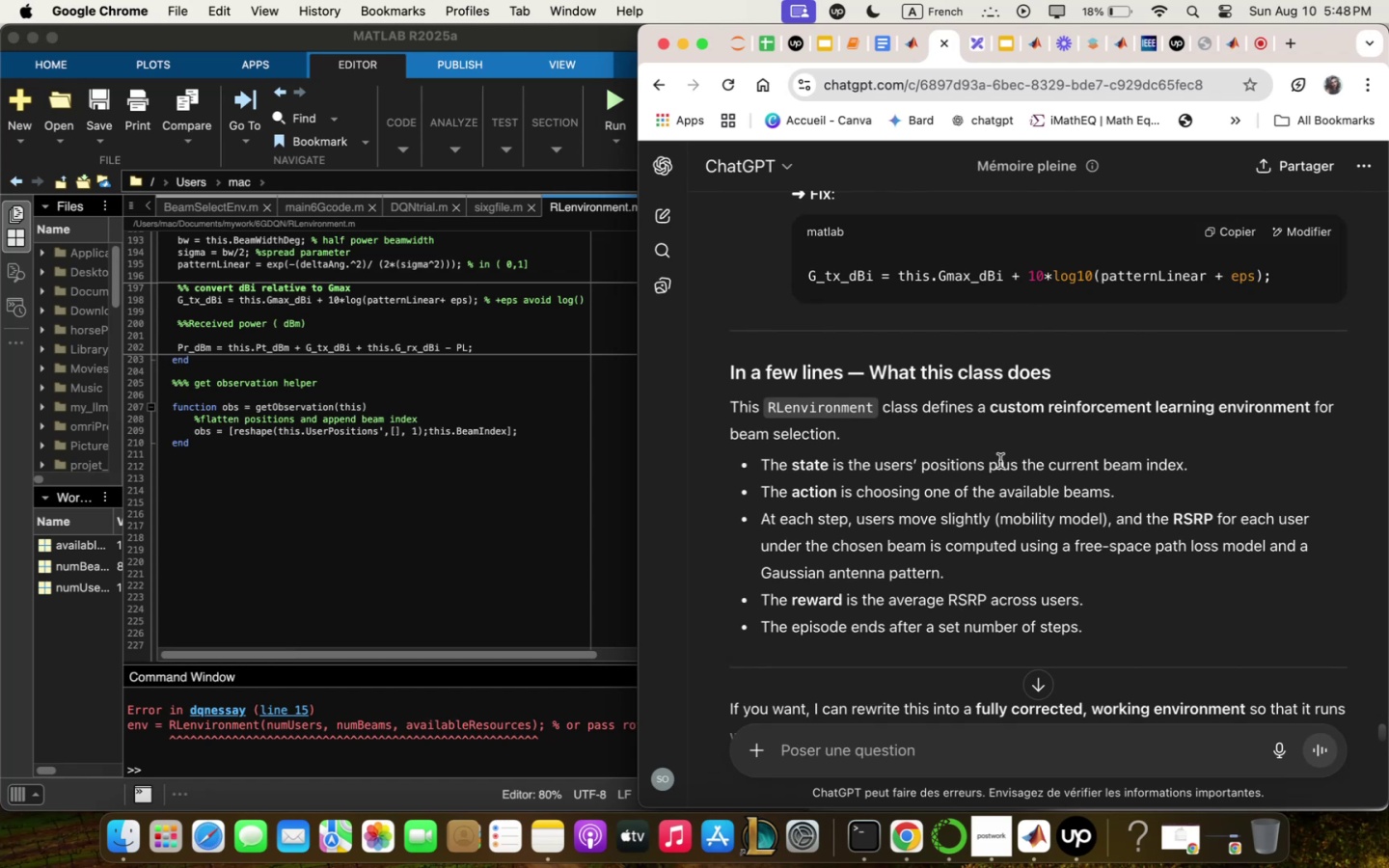 
wait(25.05)
 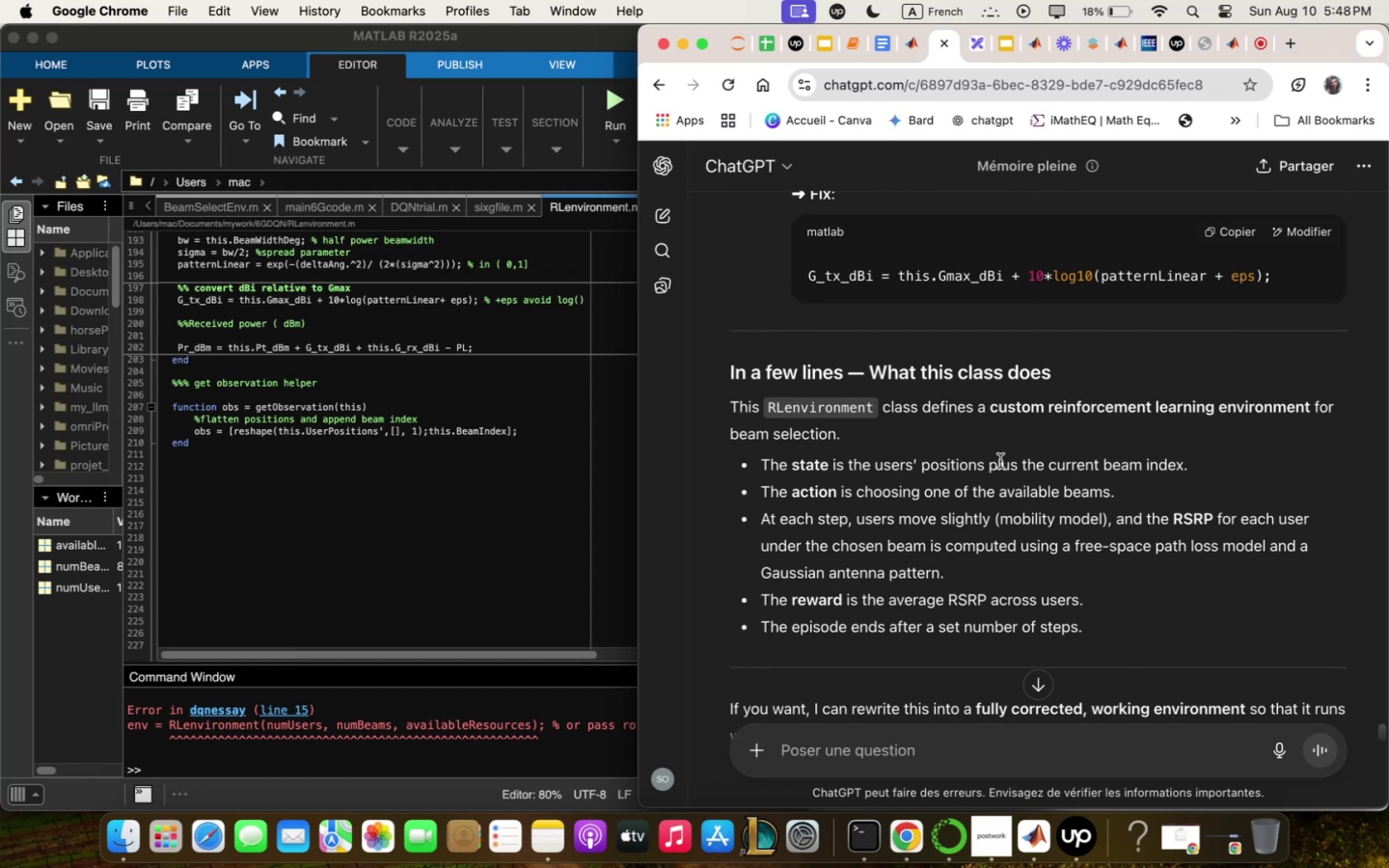 
scroll: coordinate [990, 462], scroll_direction: down, amount: 5.0
 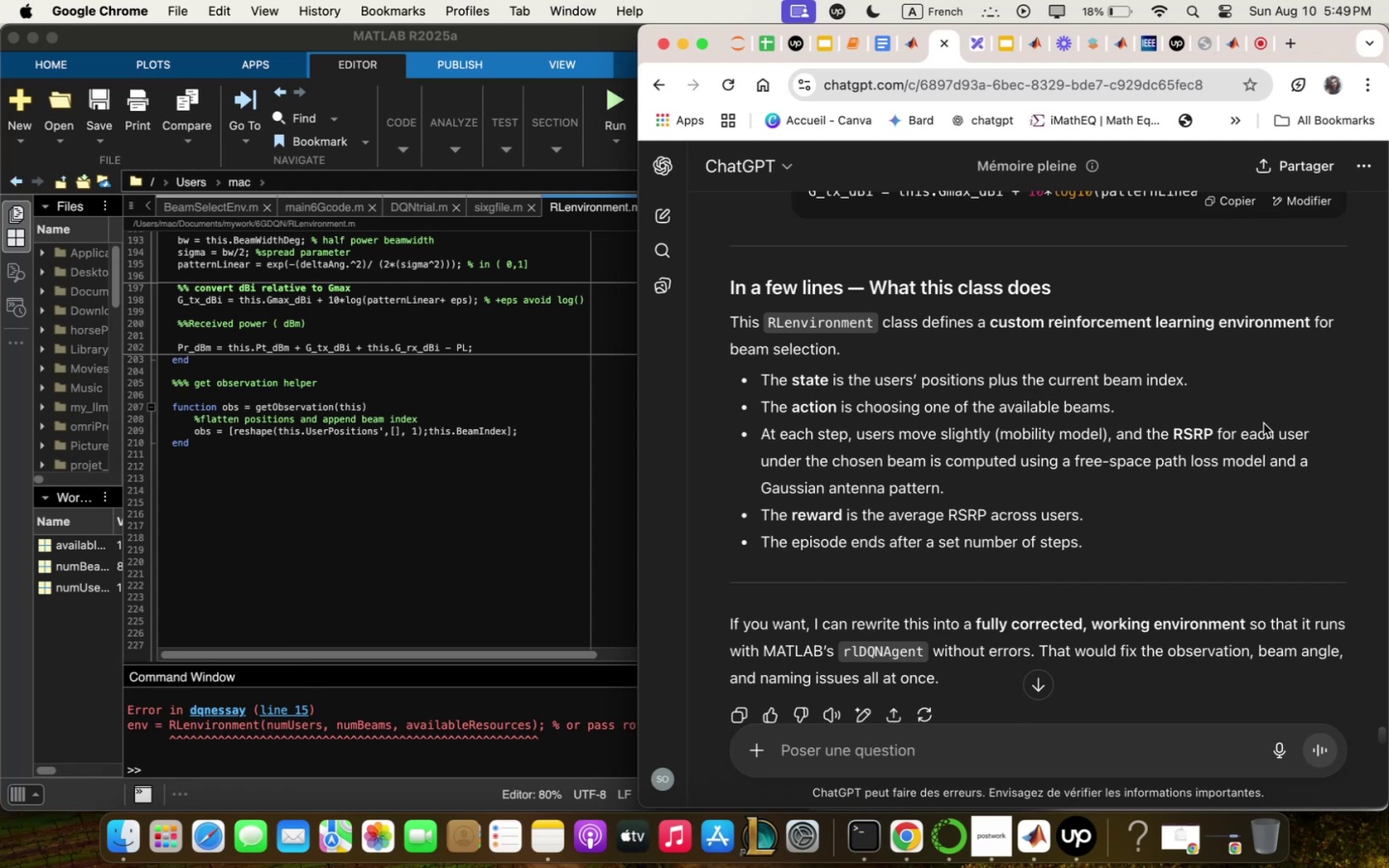 
wait(30.75)
 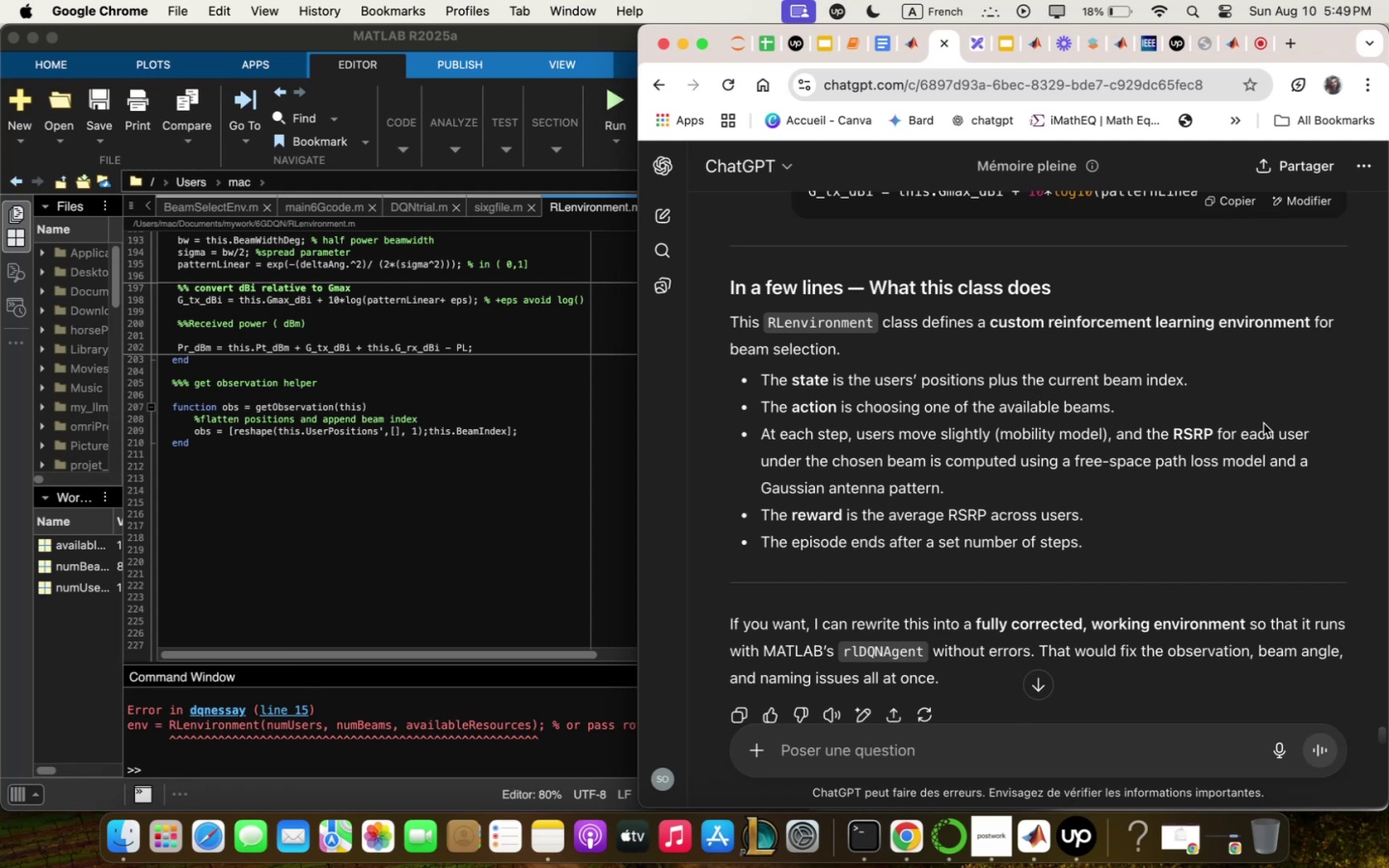 
scroll: coordinate [1264, 423], scroll_direction: down, amount: 2.0
 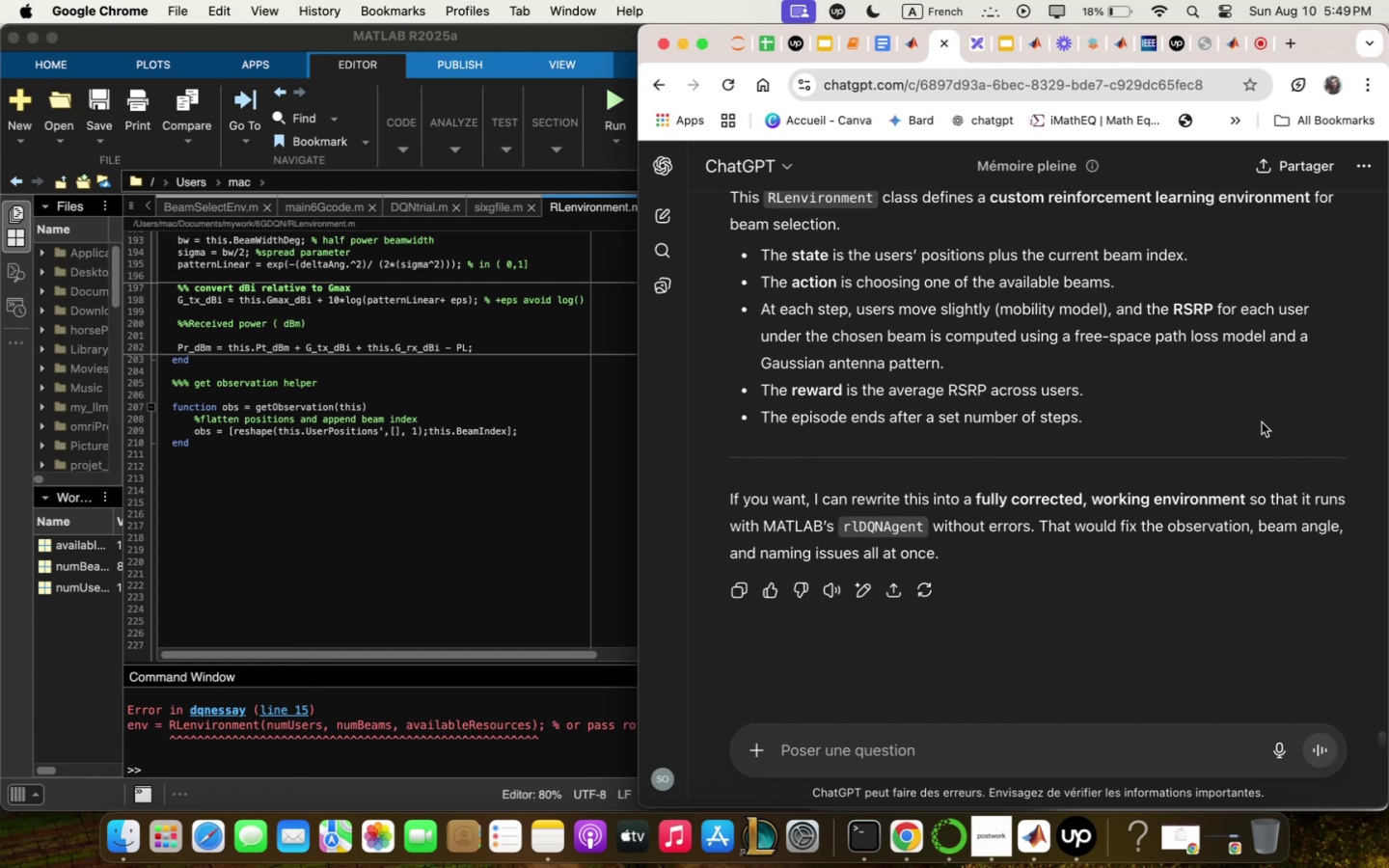 
wait(13.78)
 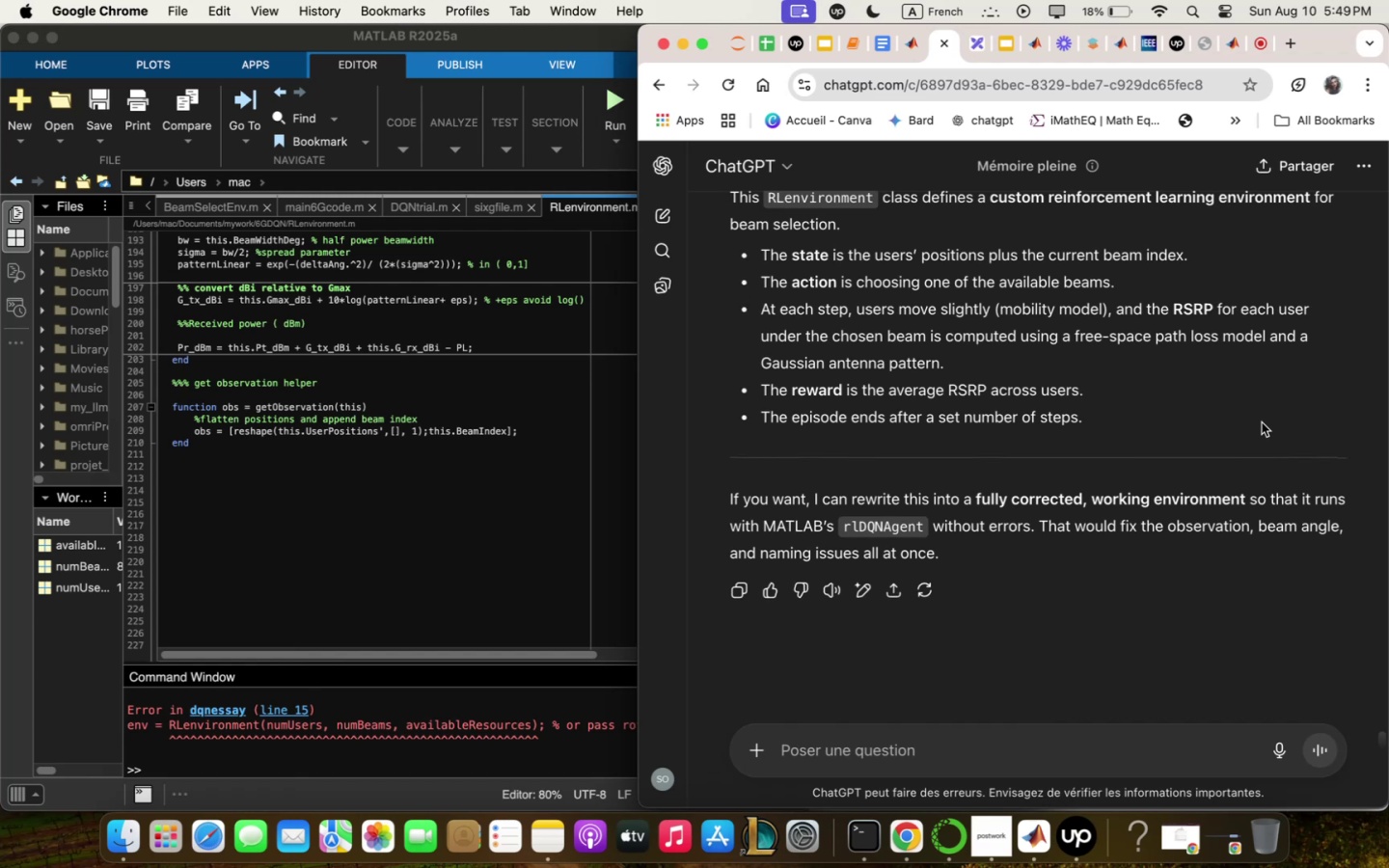 
scroll: coordinate [1262, 422], scroll_direction: up, amount: 6.0
 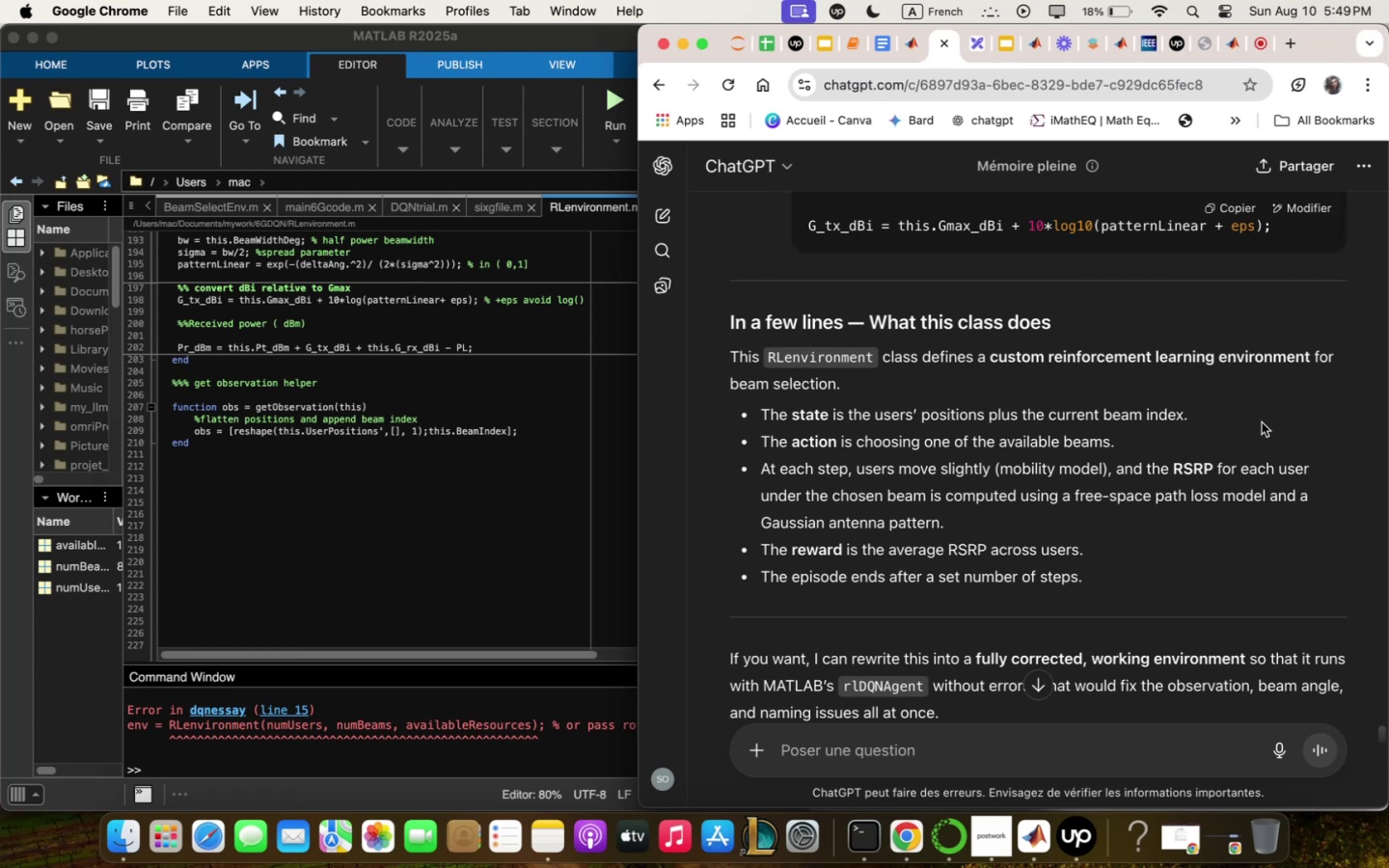 
wait(14.87)
 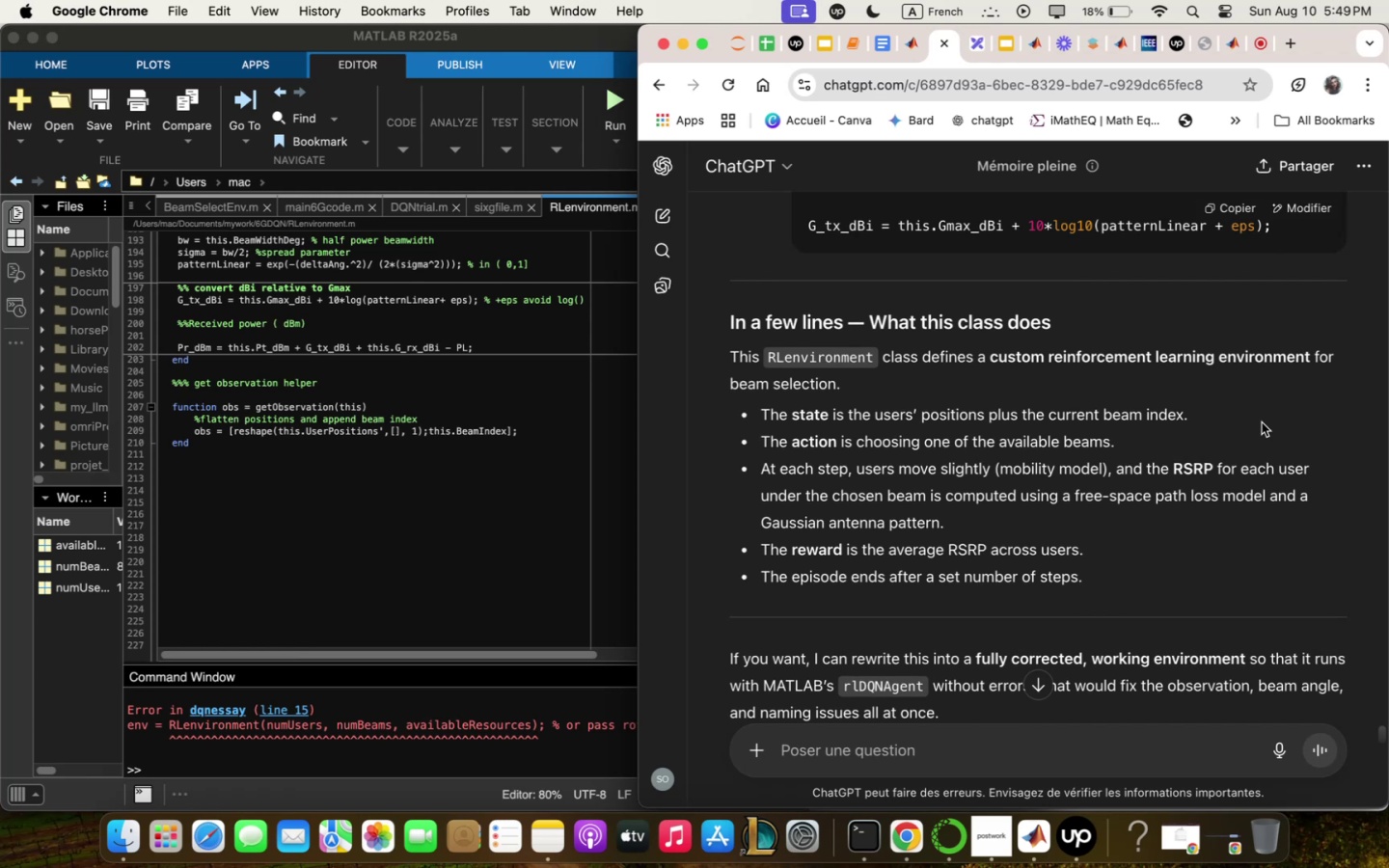 
scroll: coordinate [1262, 422], scroll_direction: down, amount: 2.0
 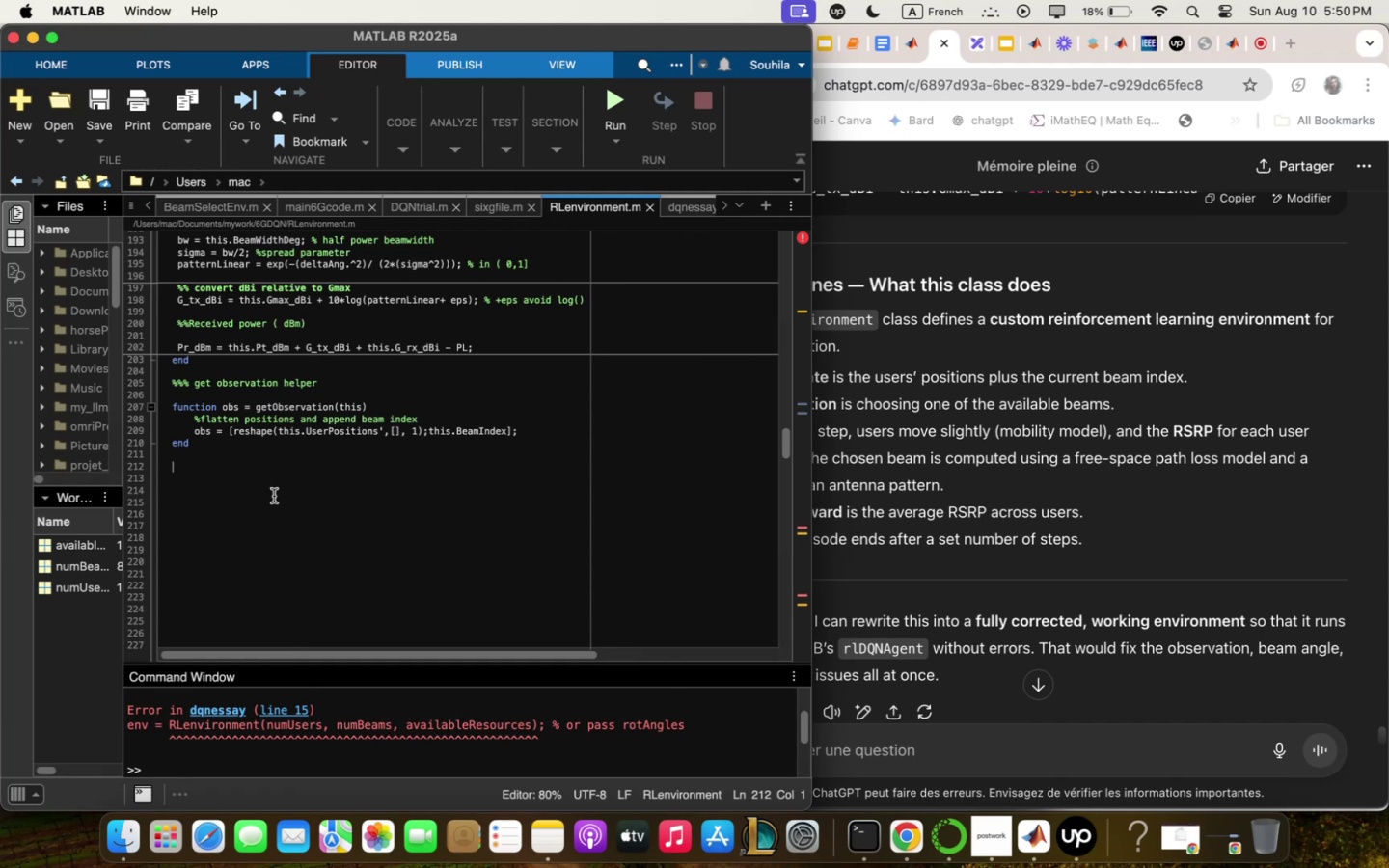 
wait(57.11)
 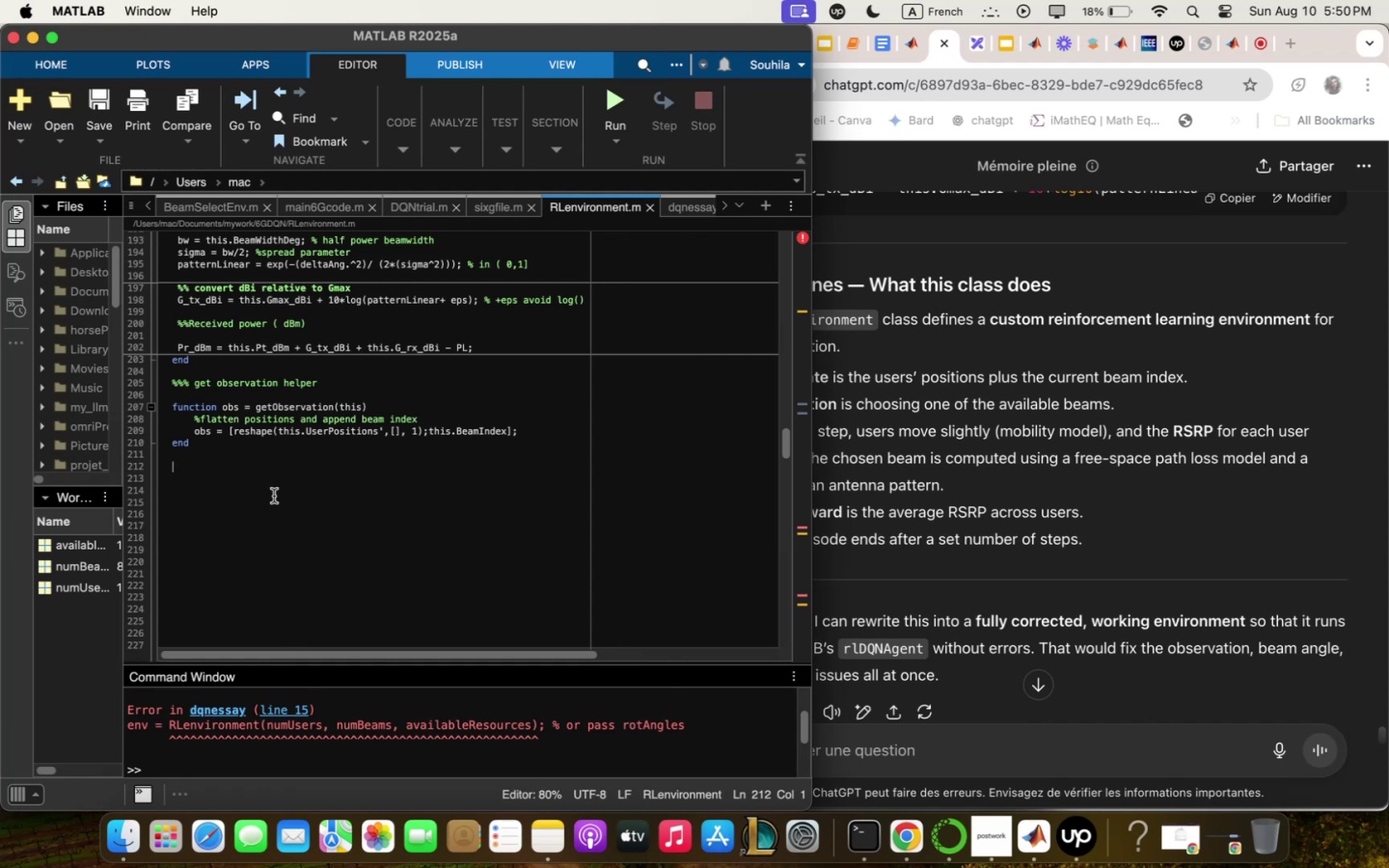 
key(Enter)
 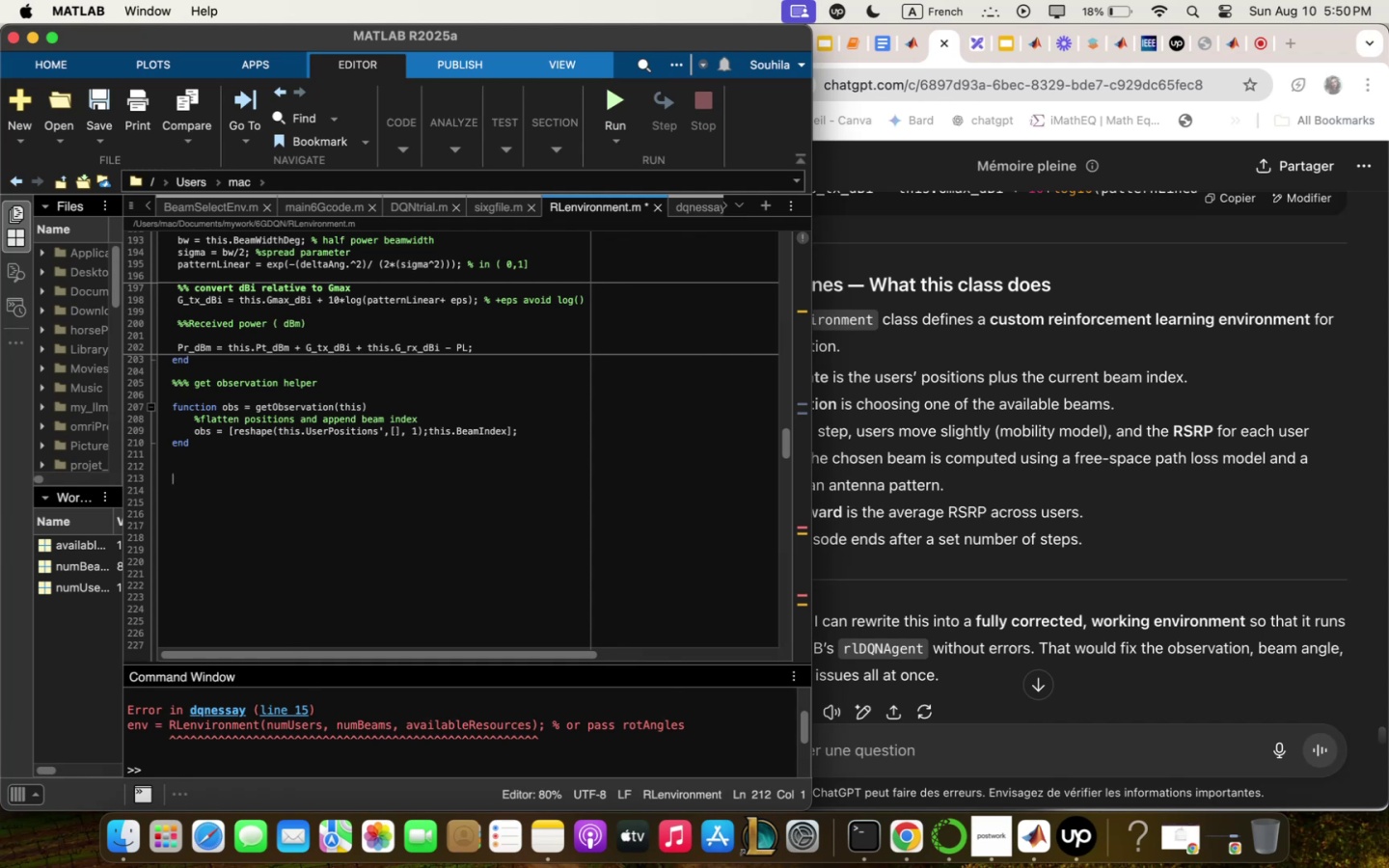 
key(Shift+Quote)
 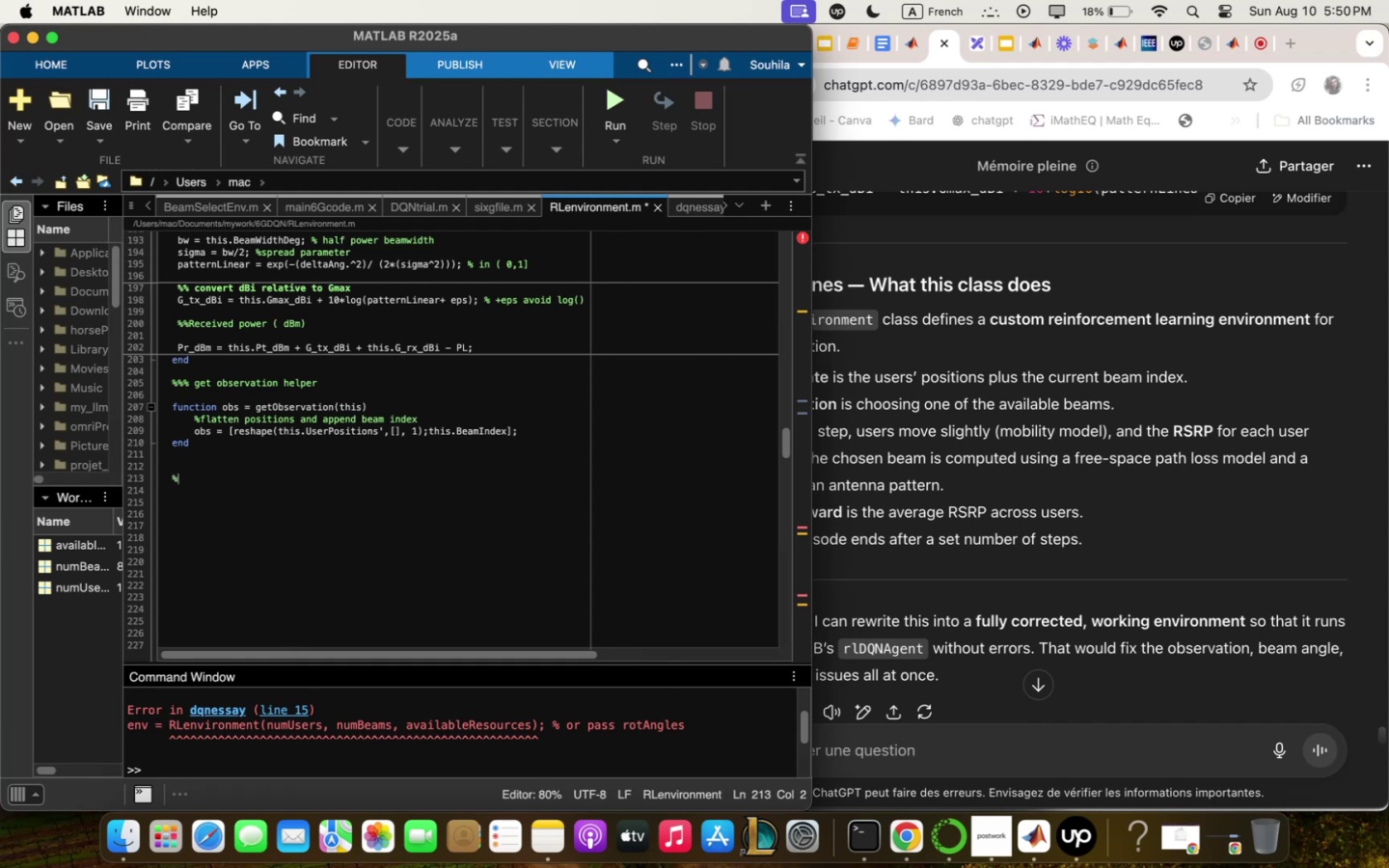 
key(Enter)
 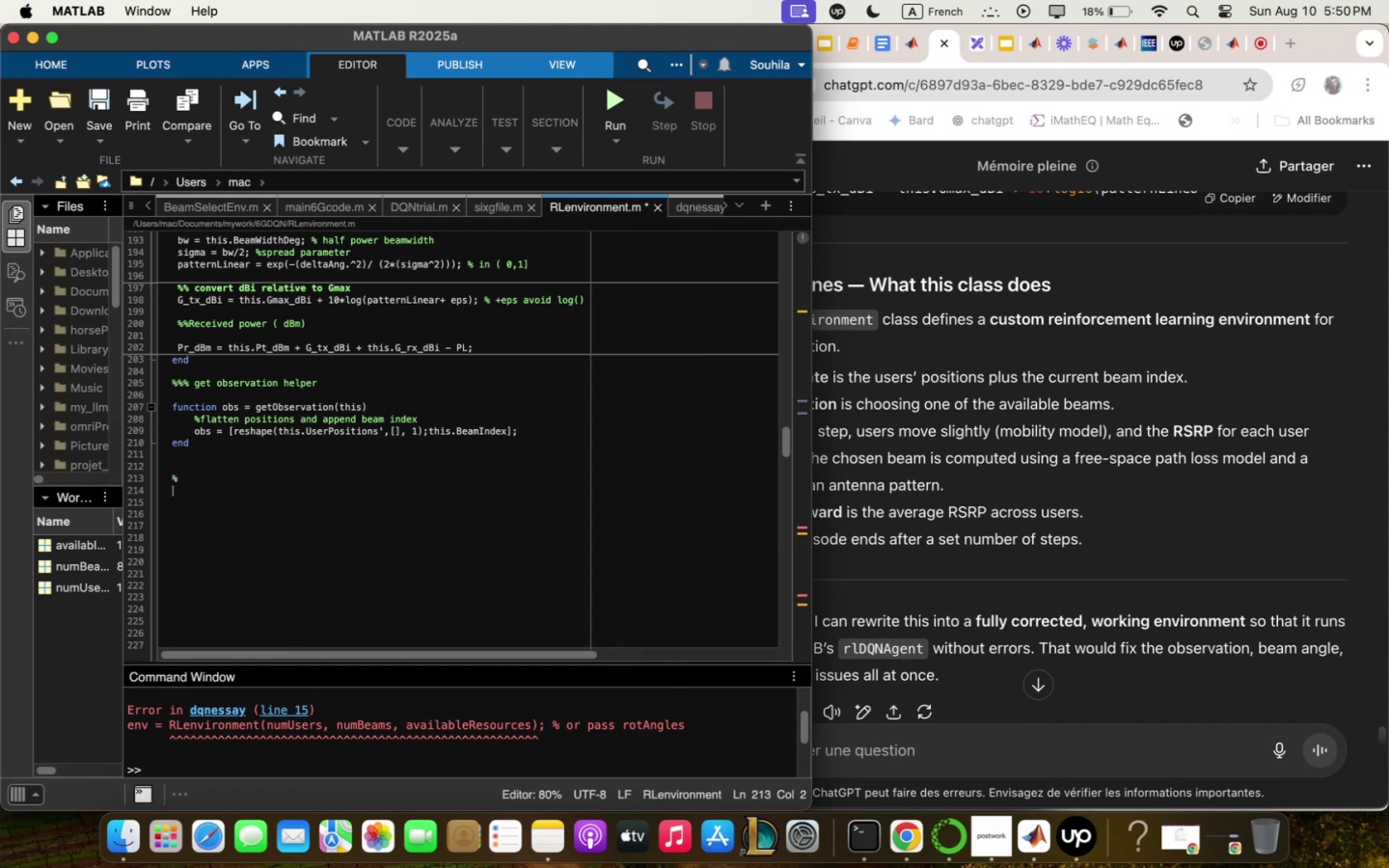 
type(V)
key(Backspace)
key(Backspace)
type( Visulql)
key(Backspace)
key(Backspace)
key(Backspace)
type(qliwqtion helper . )
 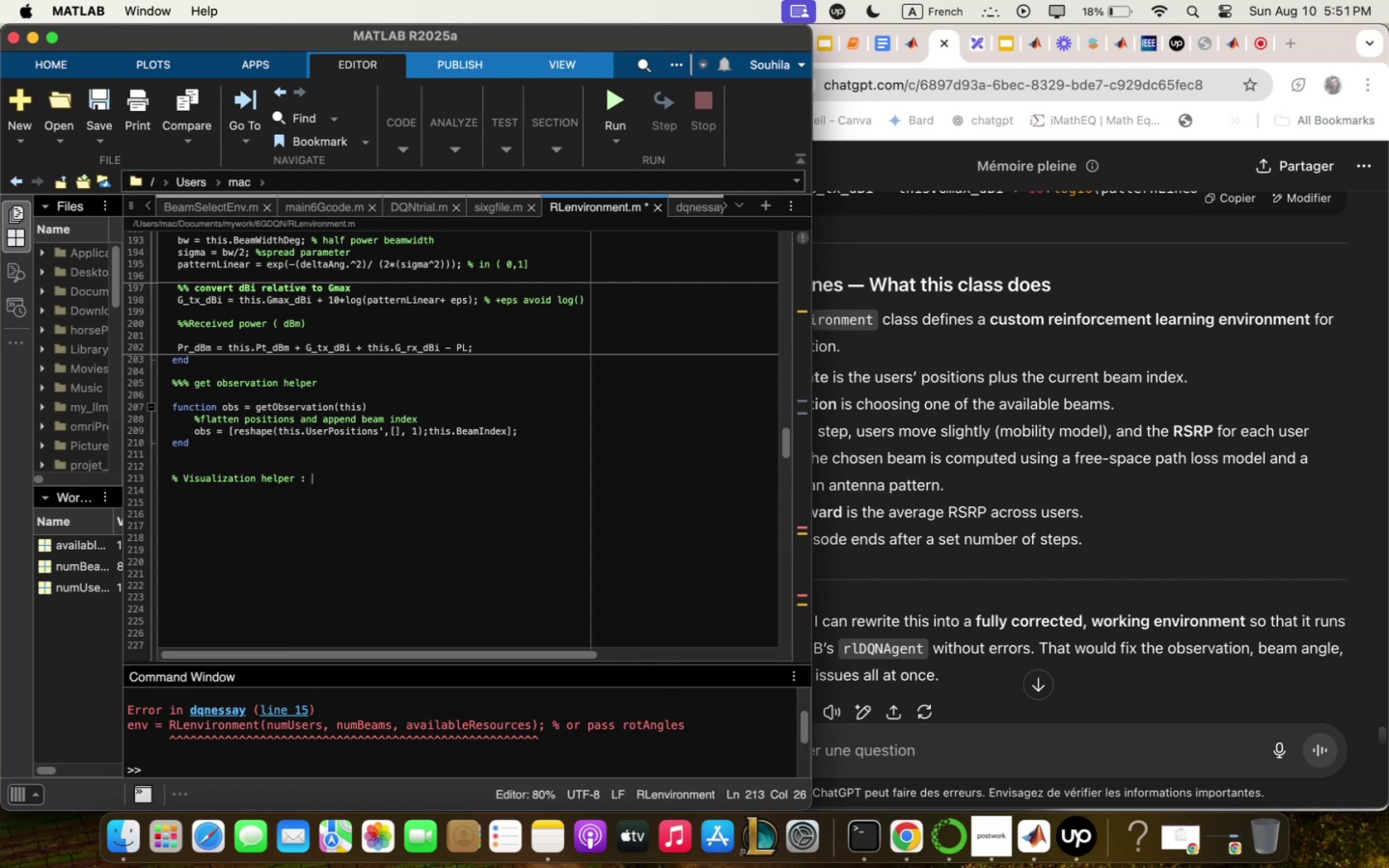 
type(plot usersm beq;s qnd RSRP=bqsed colors\)
key(Backspace)
 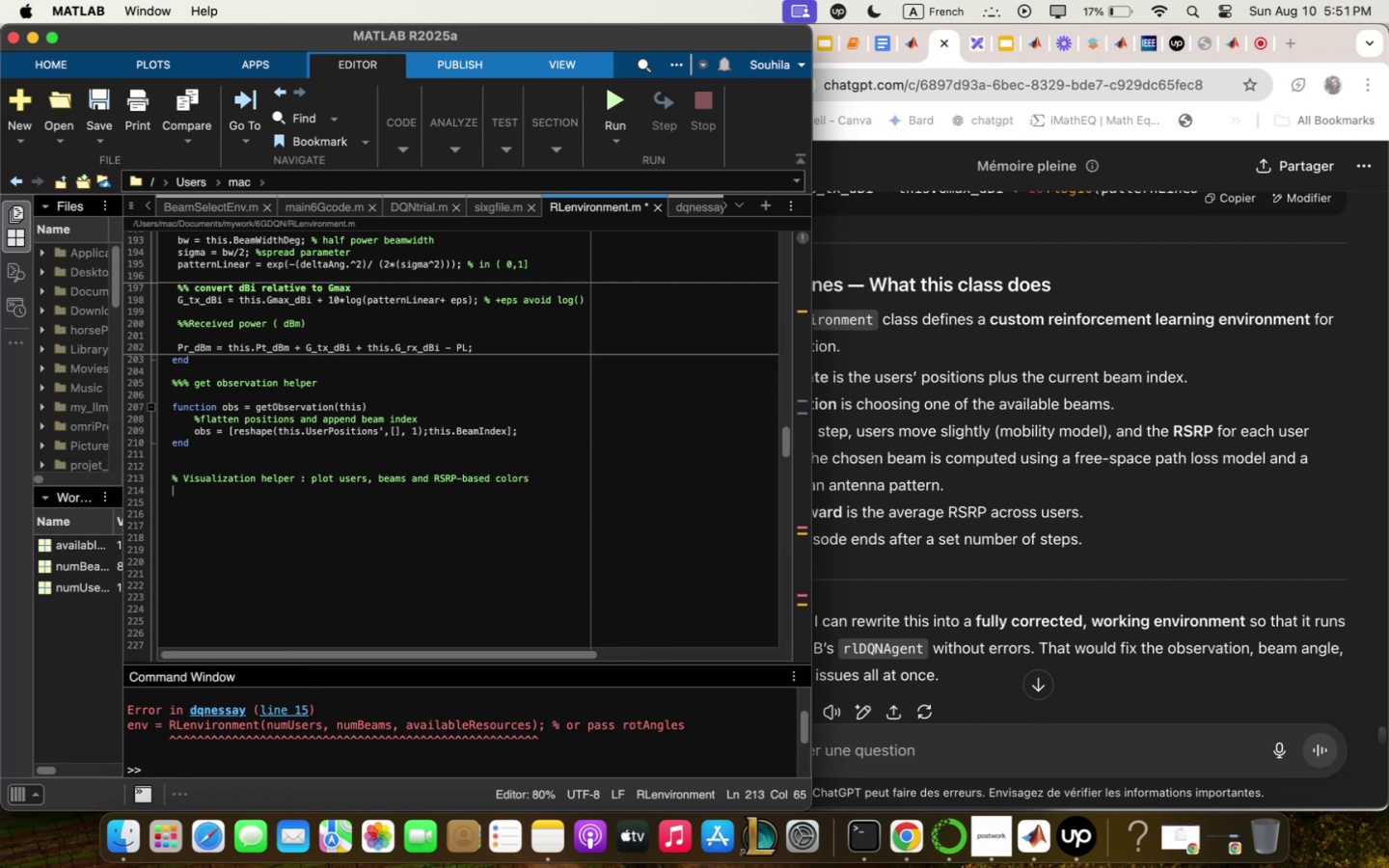 
 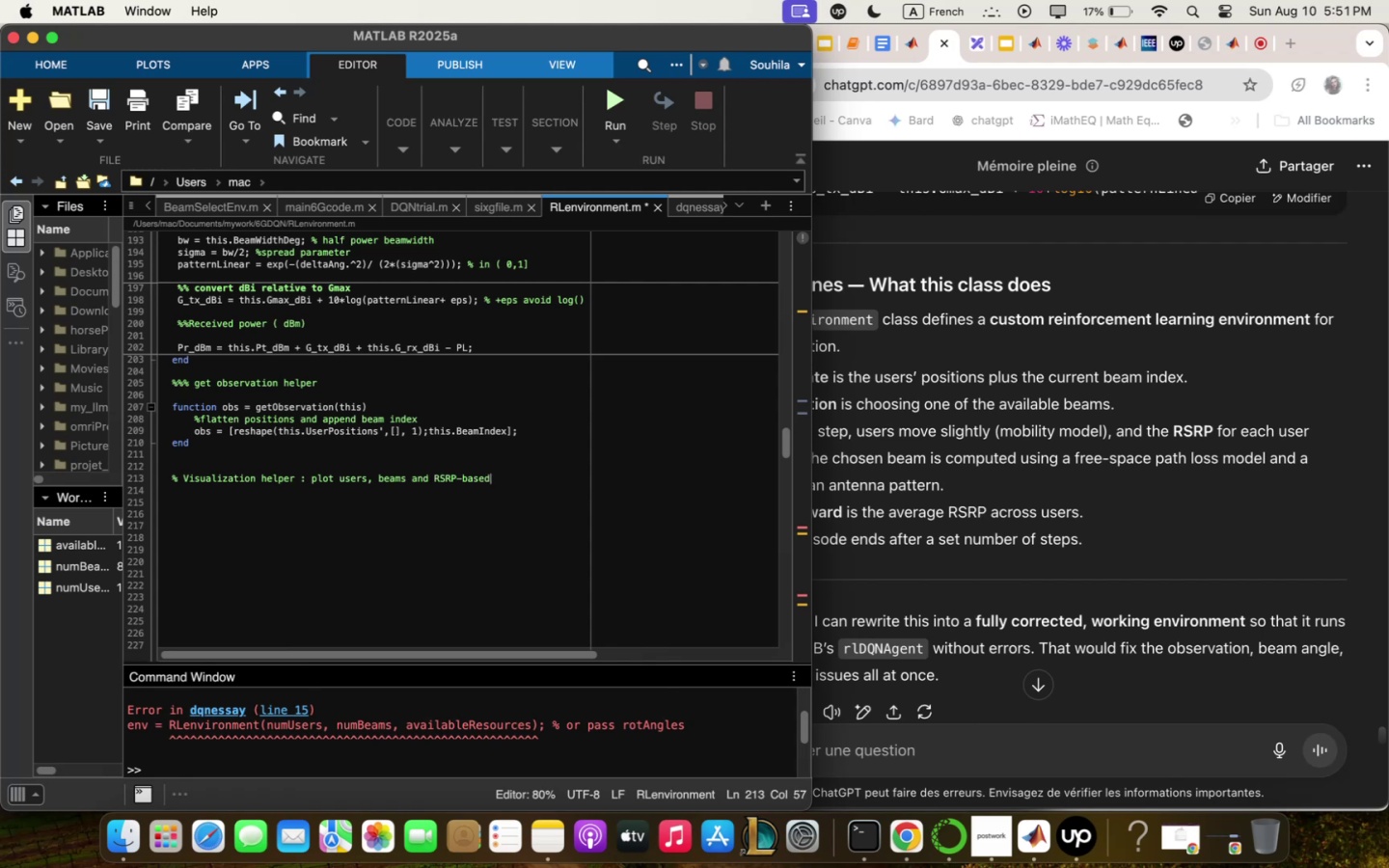 
key(Enter)
 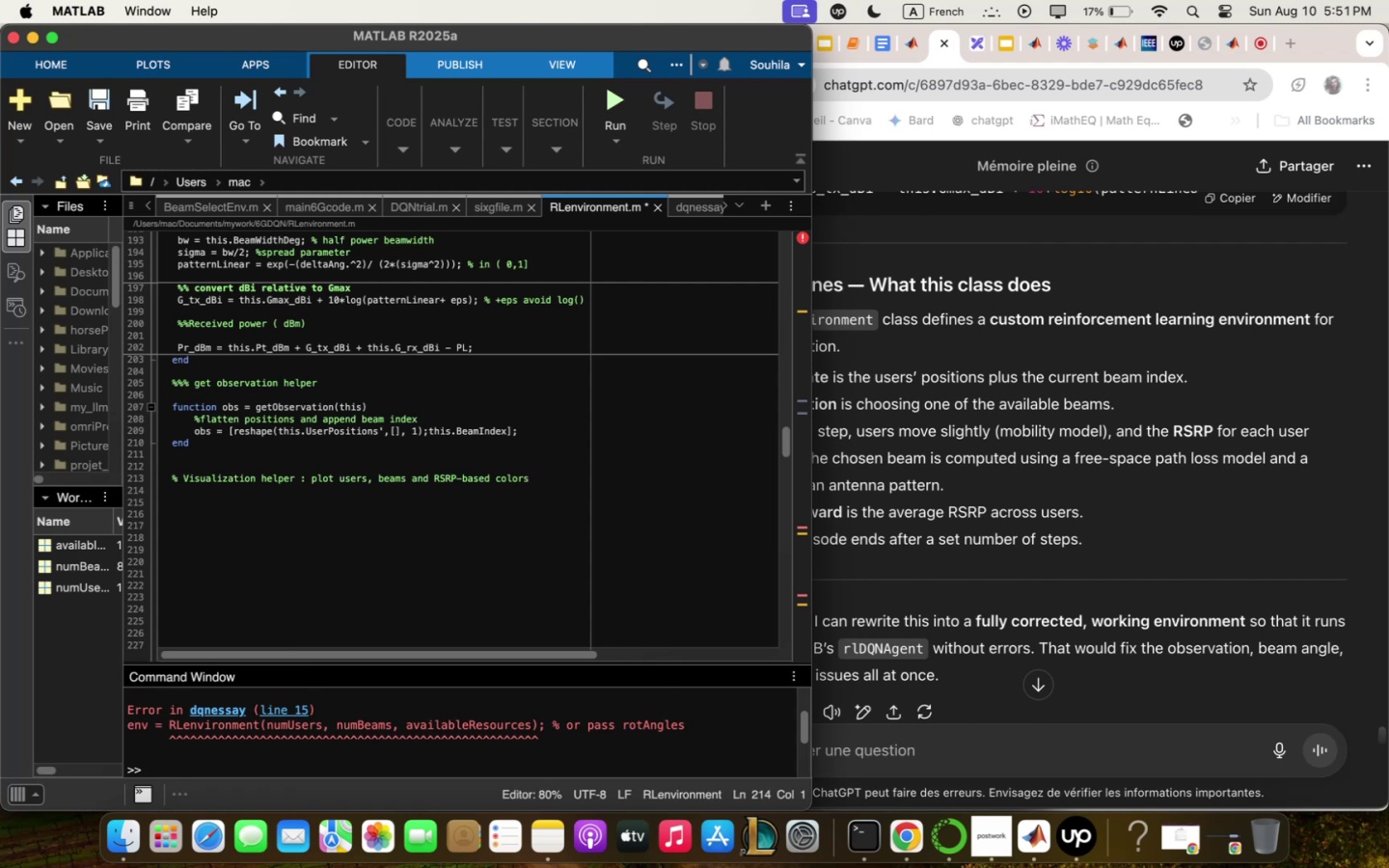 
wait(9.39)
 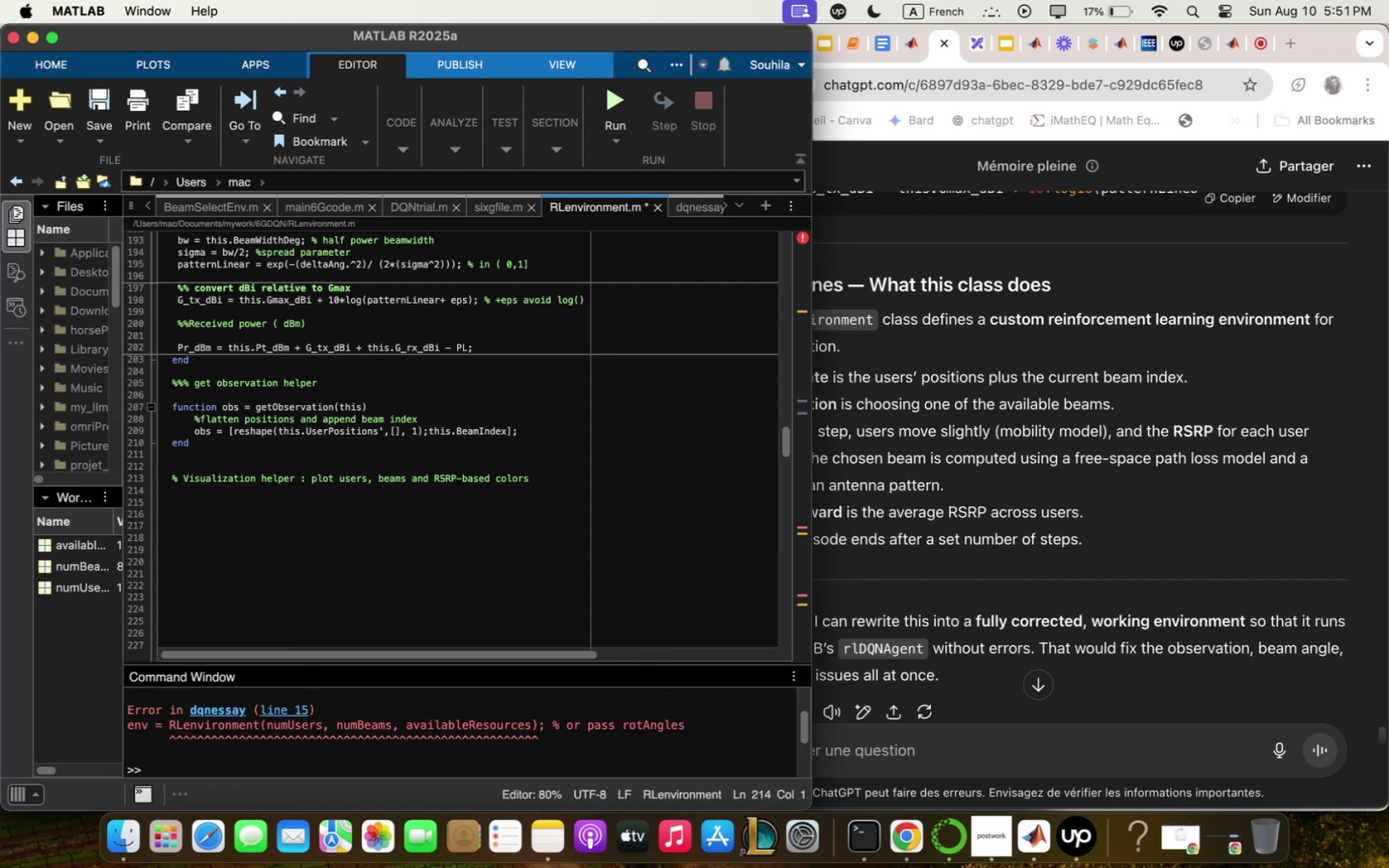 
left_click_drag(start_coordinate=[182, 477], to_coordinate=[586, 482])
 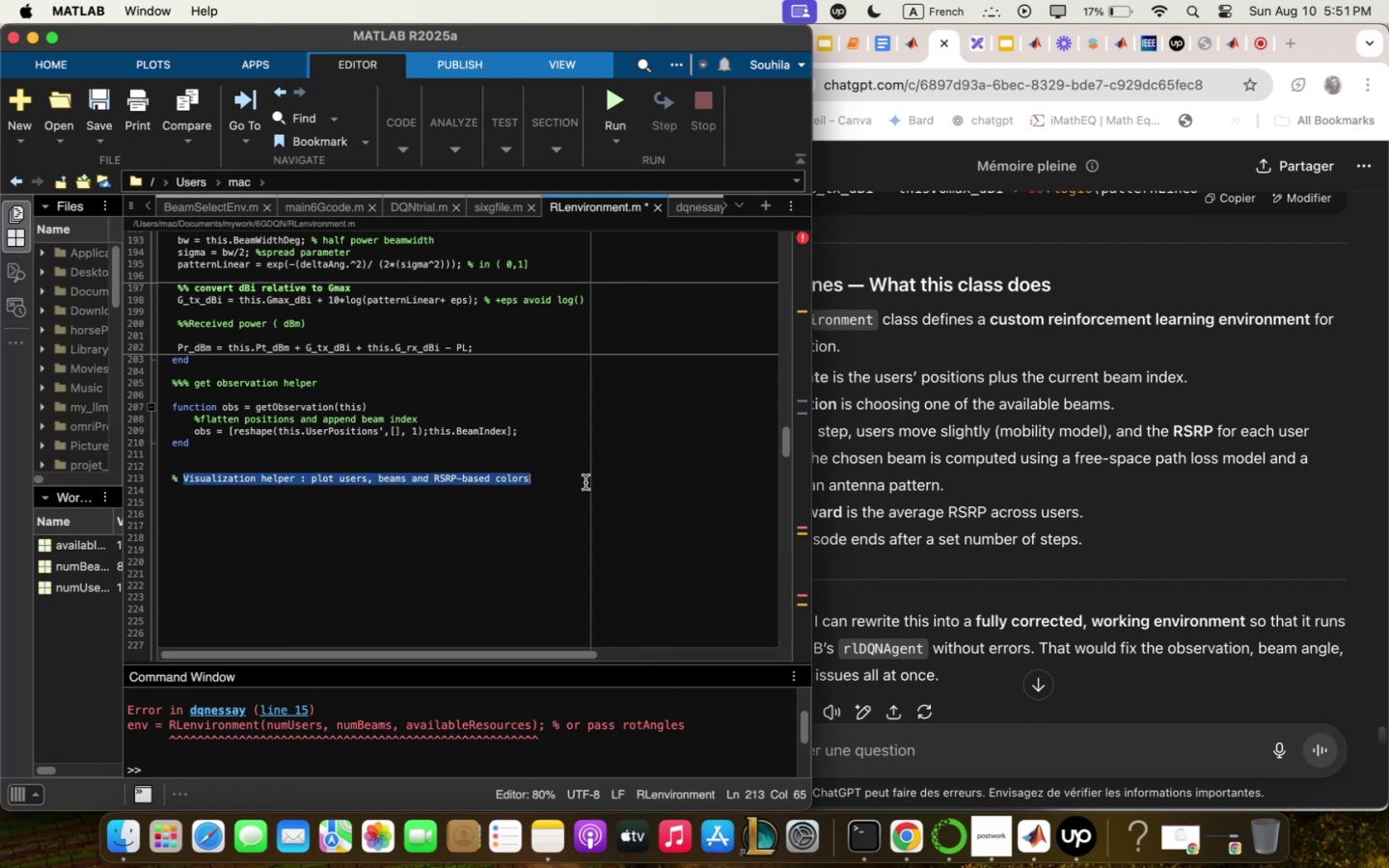 
key(Meta+CommandLeft)
 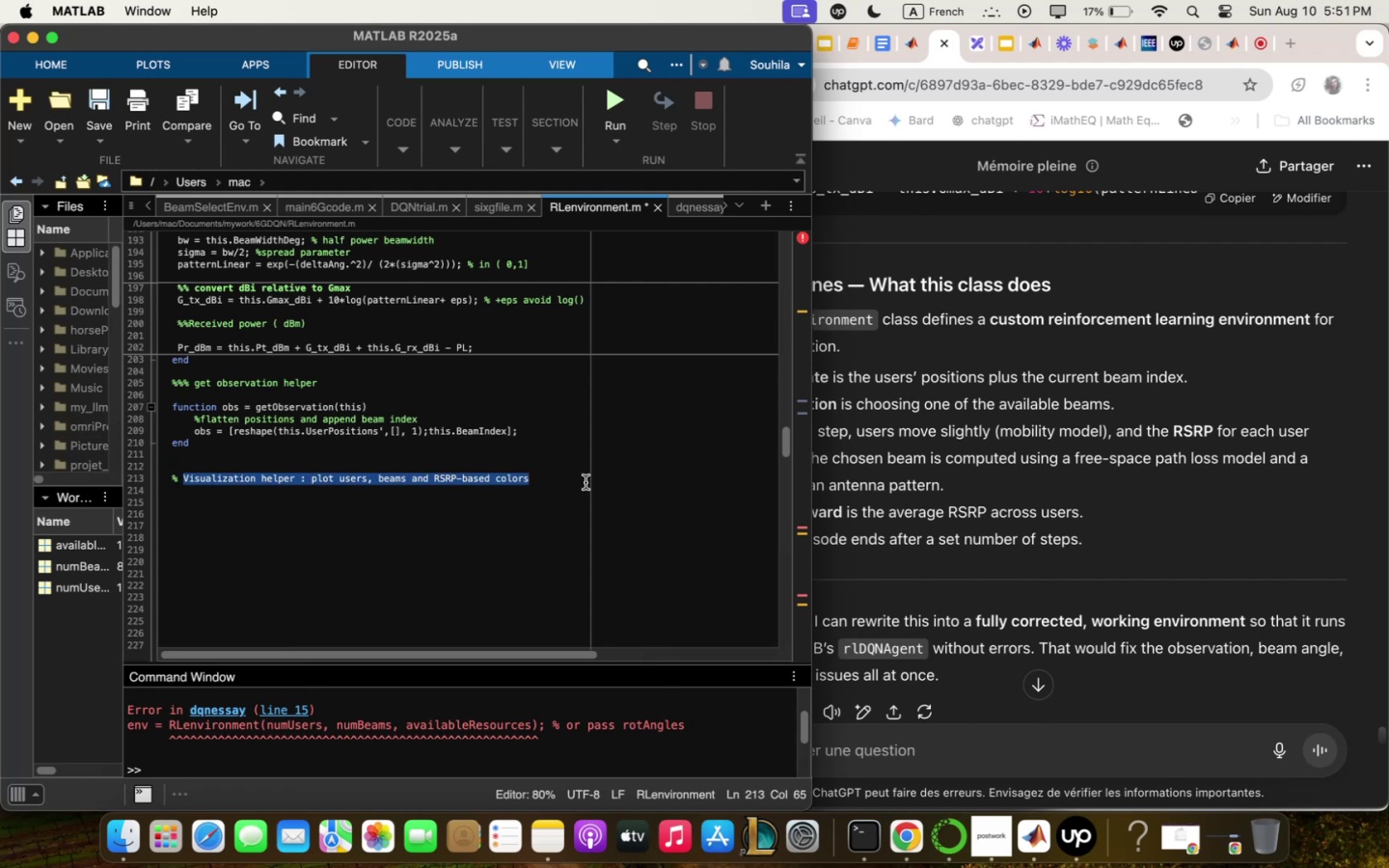 
key(Meta+C)
 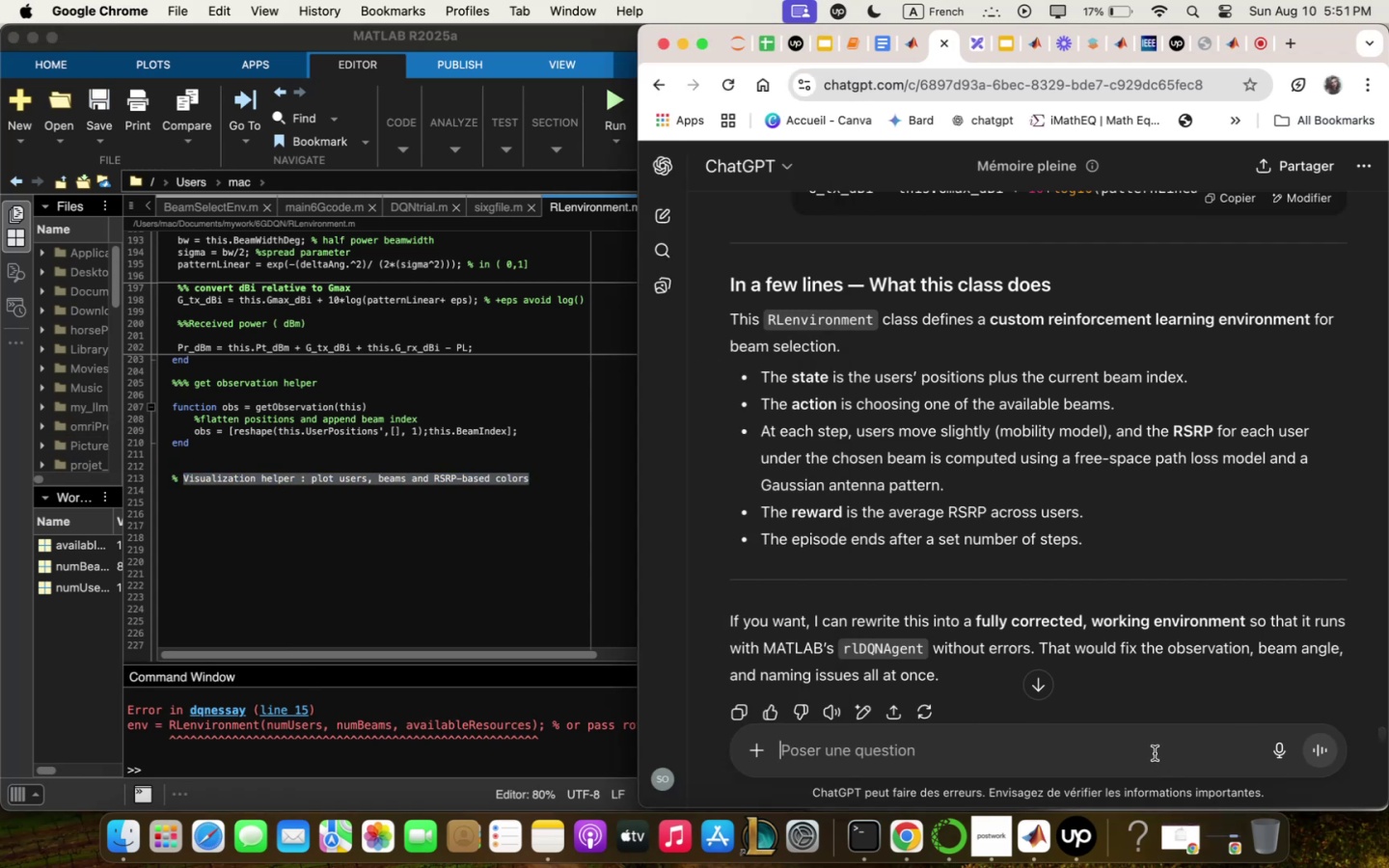 
type(i zqnt to qdd )
 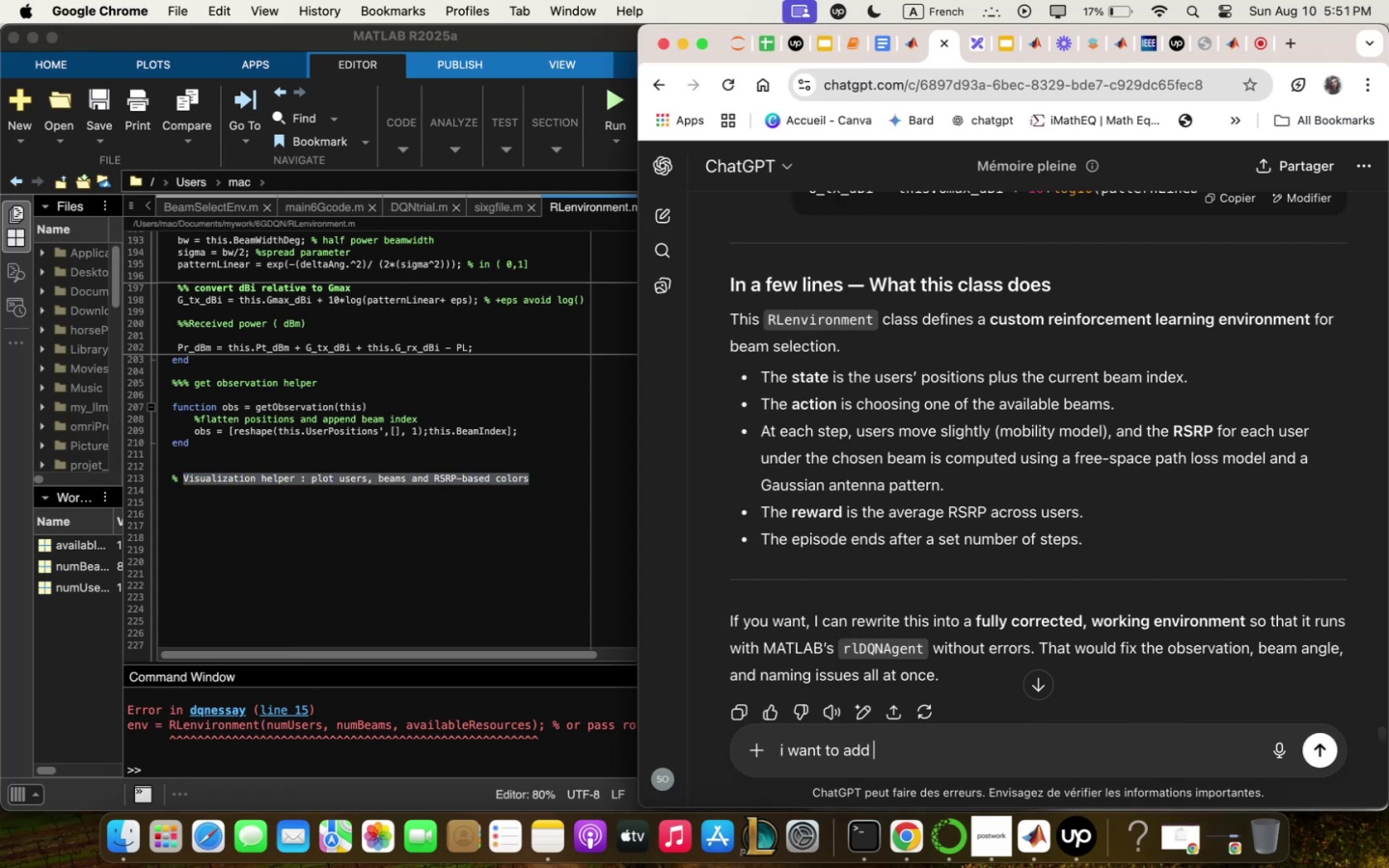 
key(Meta+CommandLeft)
 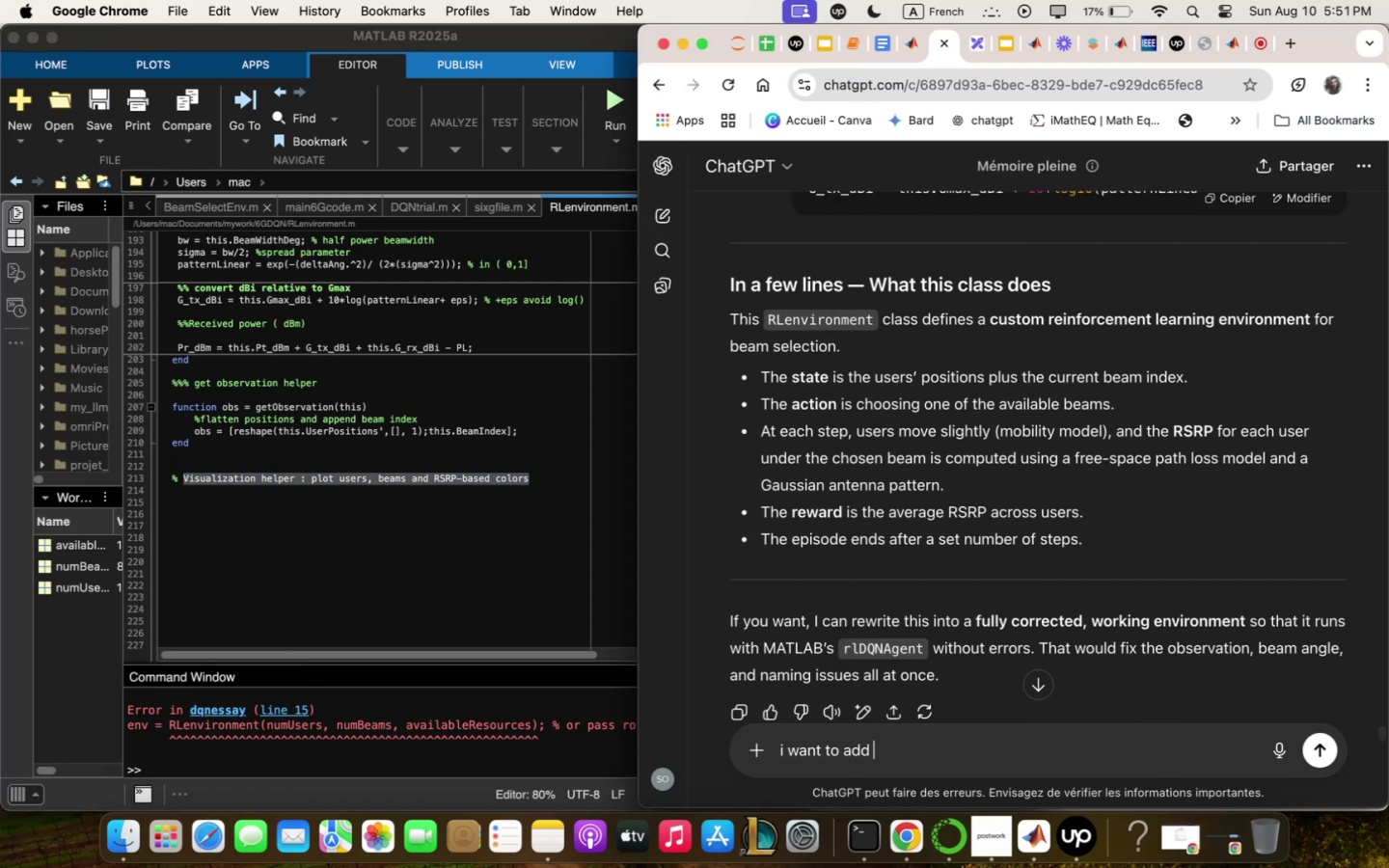 
key(Meta+V)
 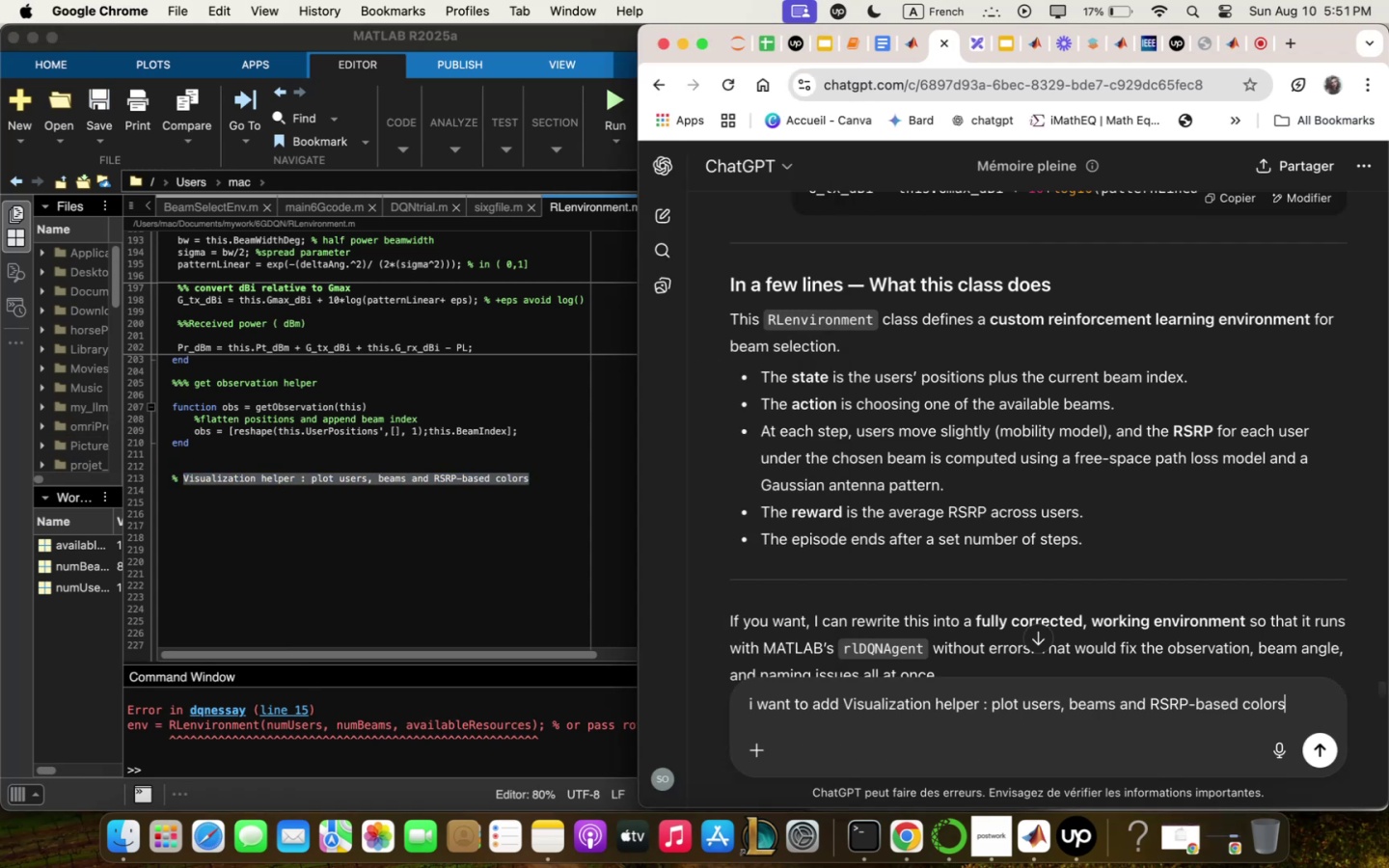 
key(Enter)
 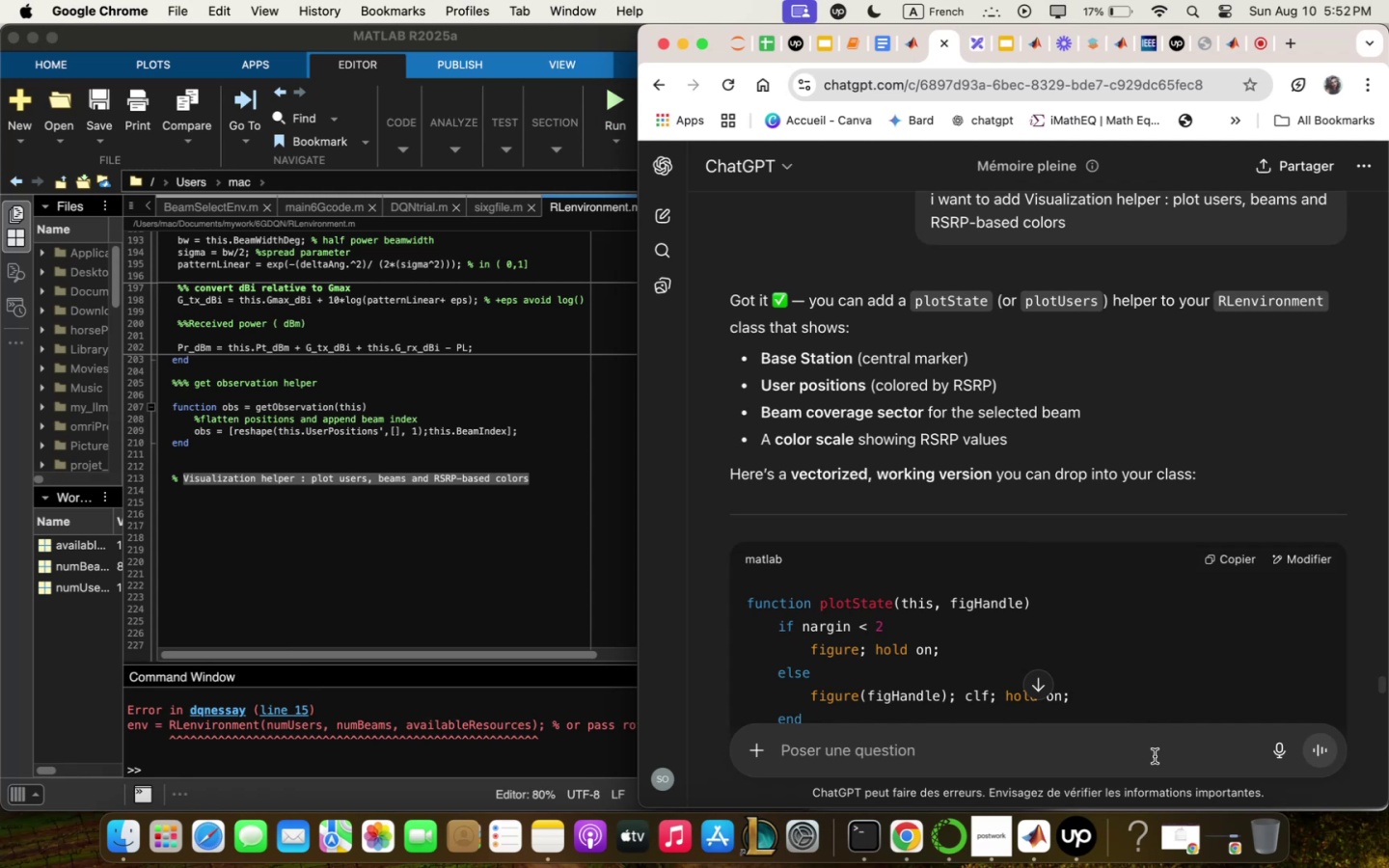 
wait(49.08)
 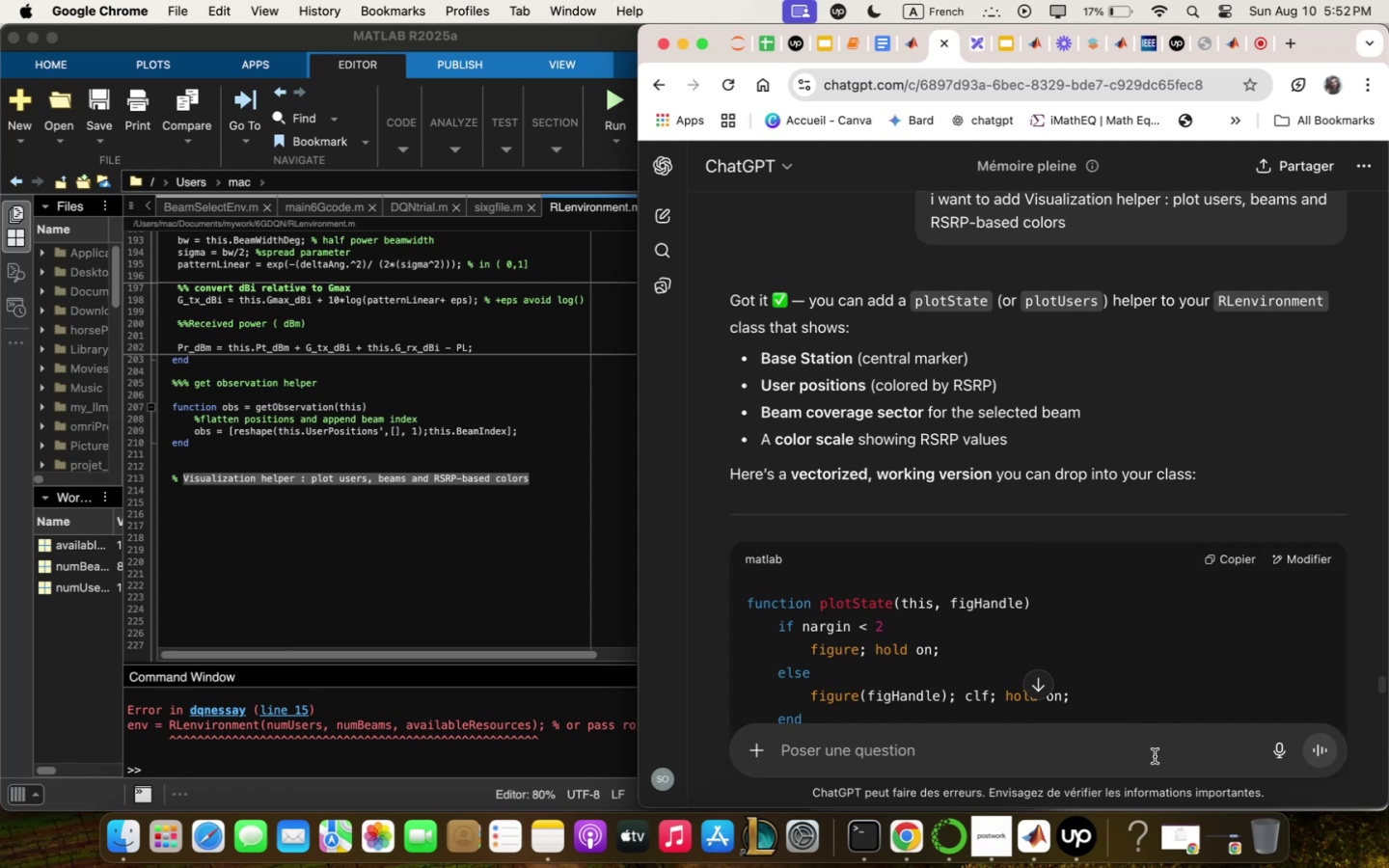 
scroll: coordinate [1012, 457], scroll_direction: down, amount: 4.0
 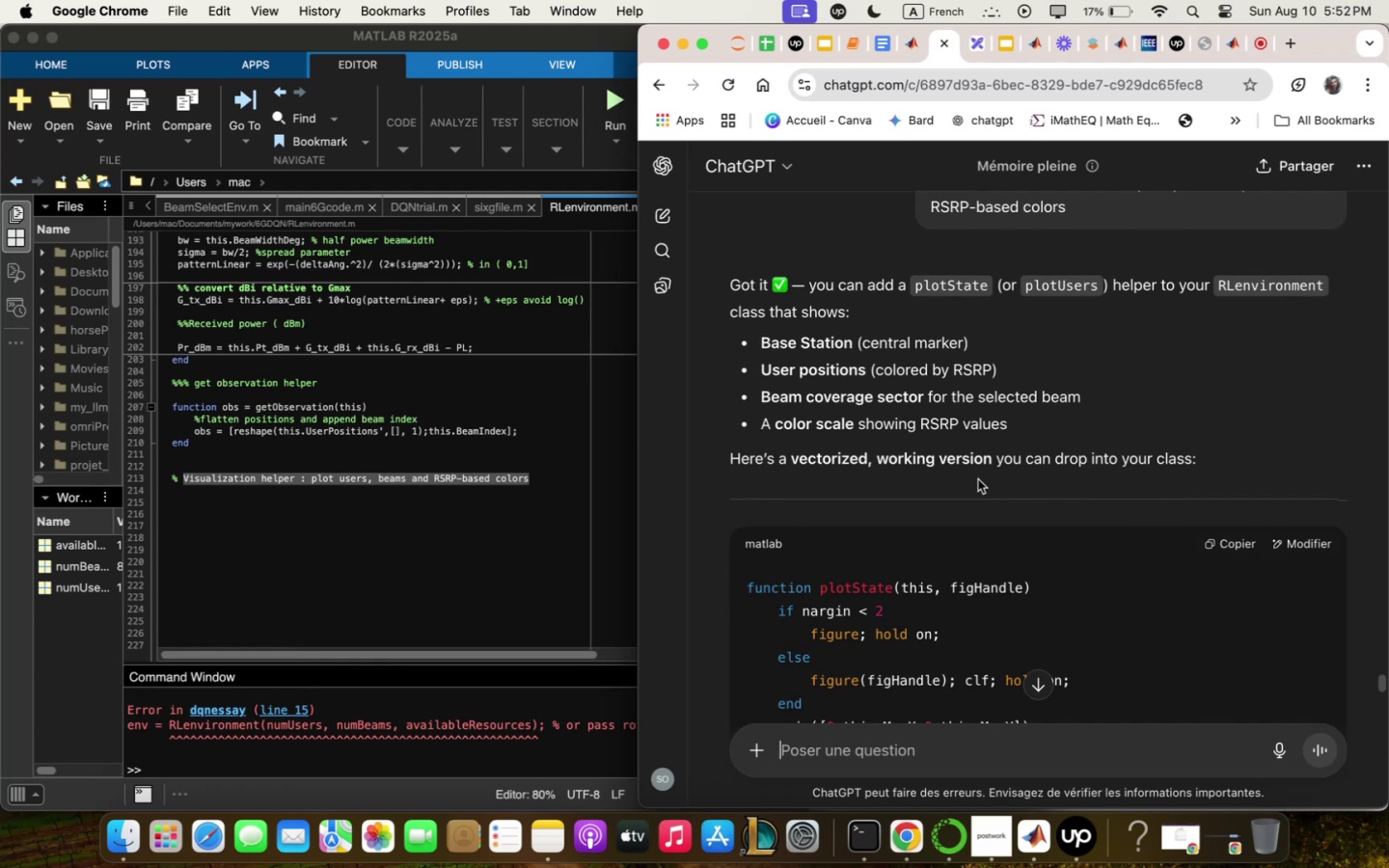 
wait(15.17)
 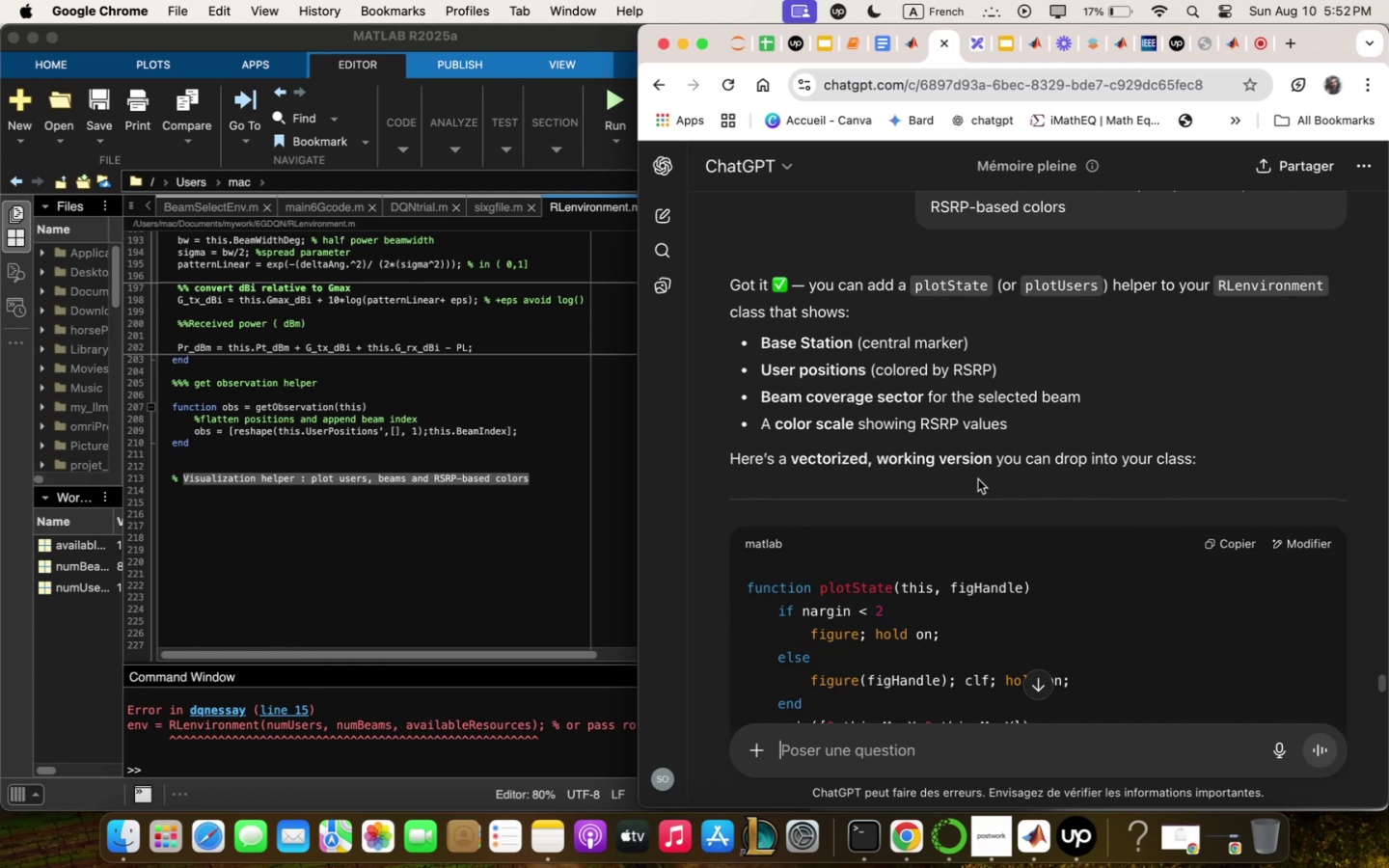 
scroll: coordinate [1014, 374], scroll_direction: down, amount: 2.0
 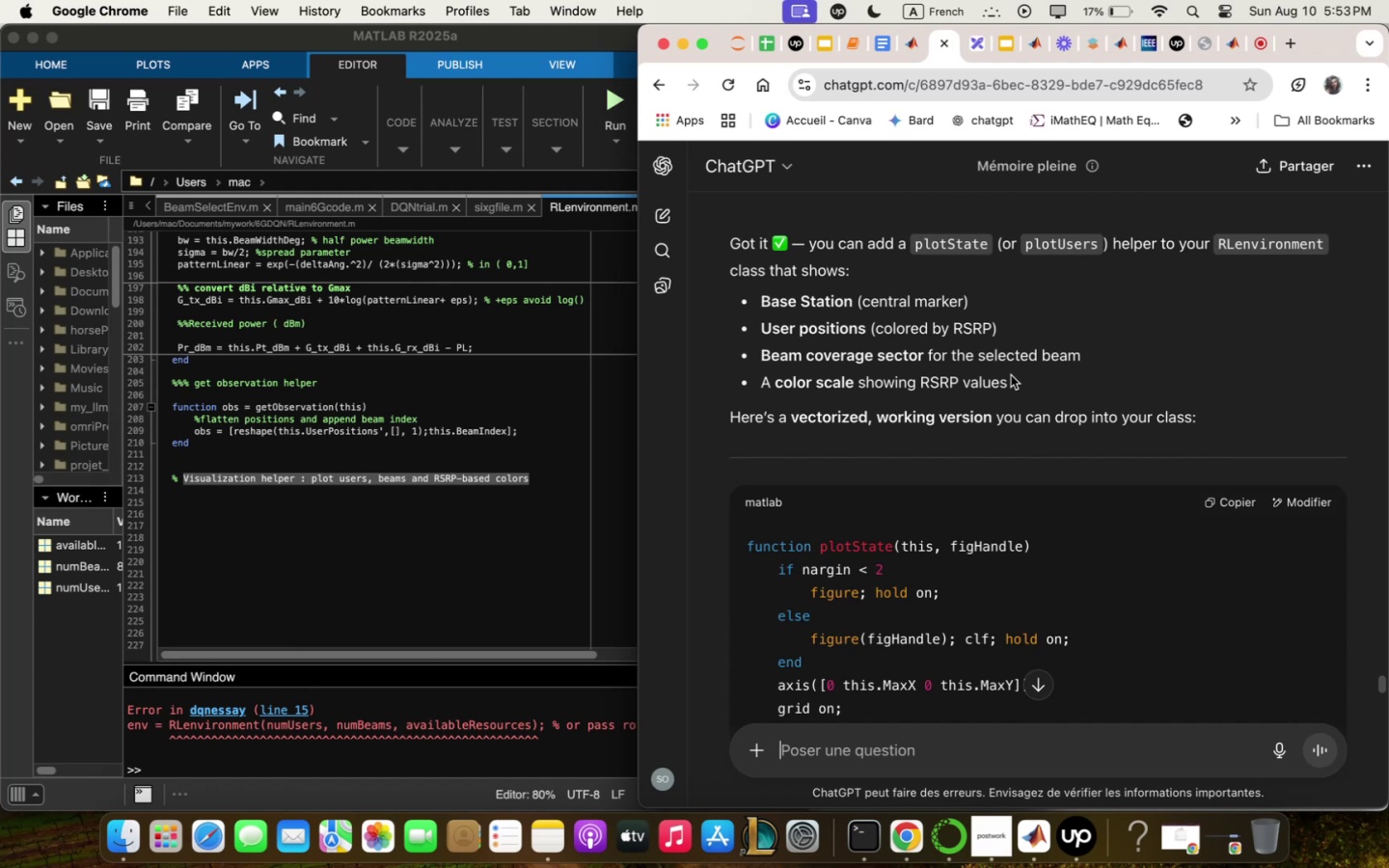 
wait(22.95)
 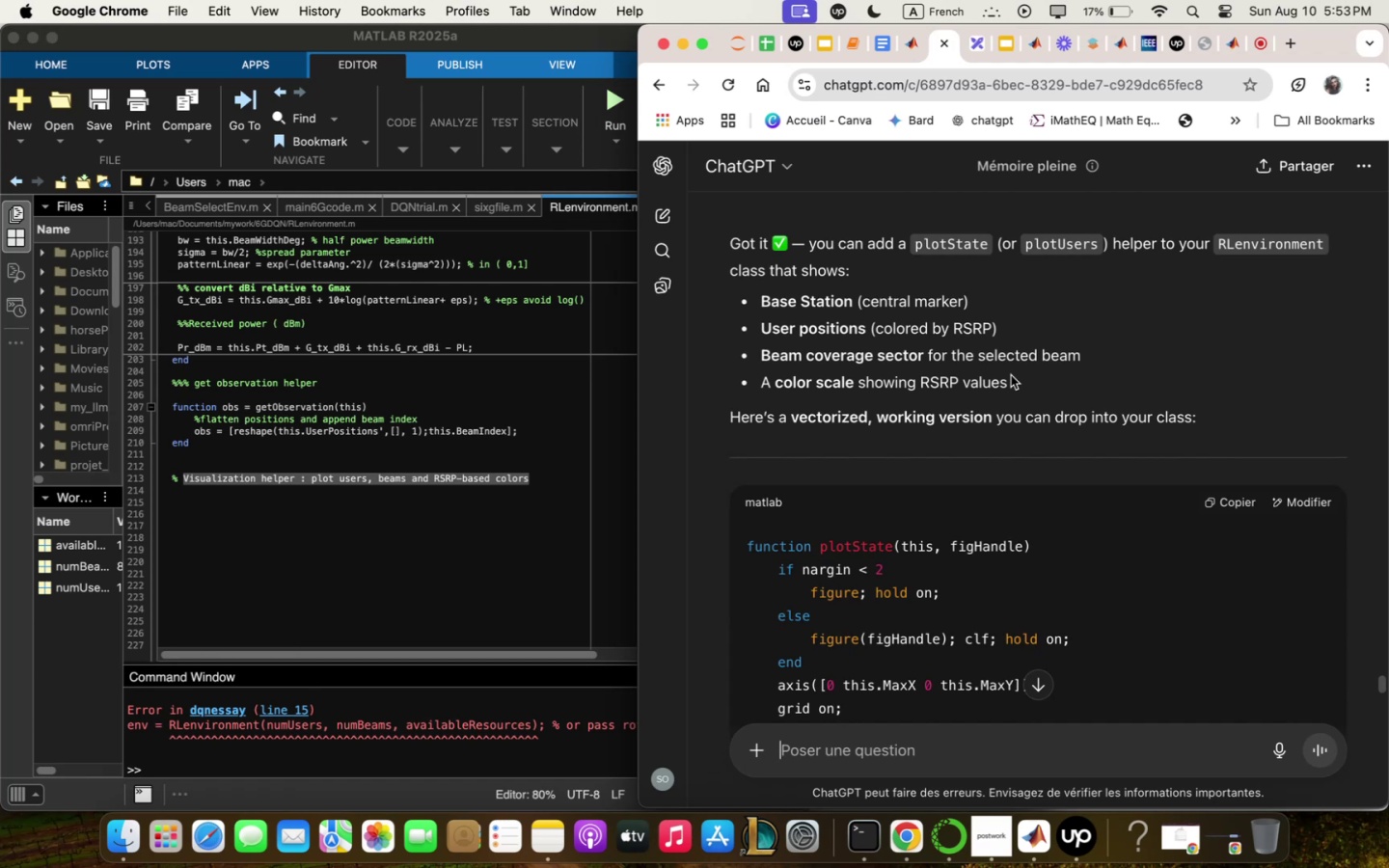 
scroll: coordinate [986, 393], scroll_direction: down, amount: 2.0
 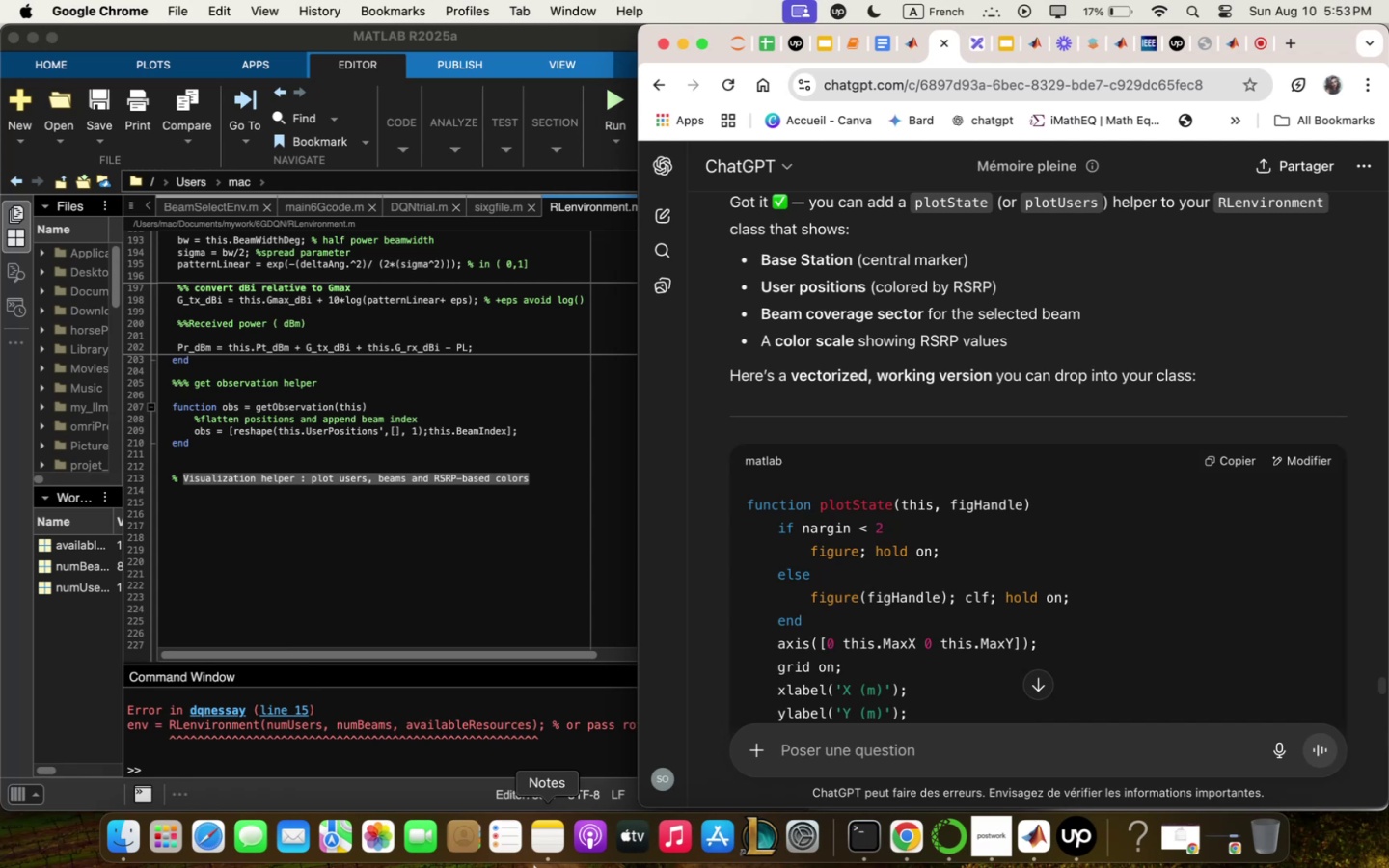 
wait(20.01)
 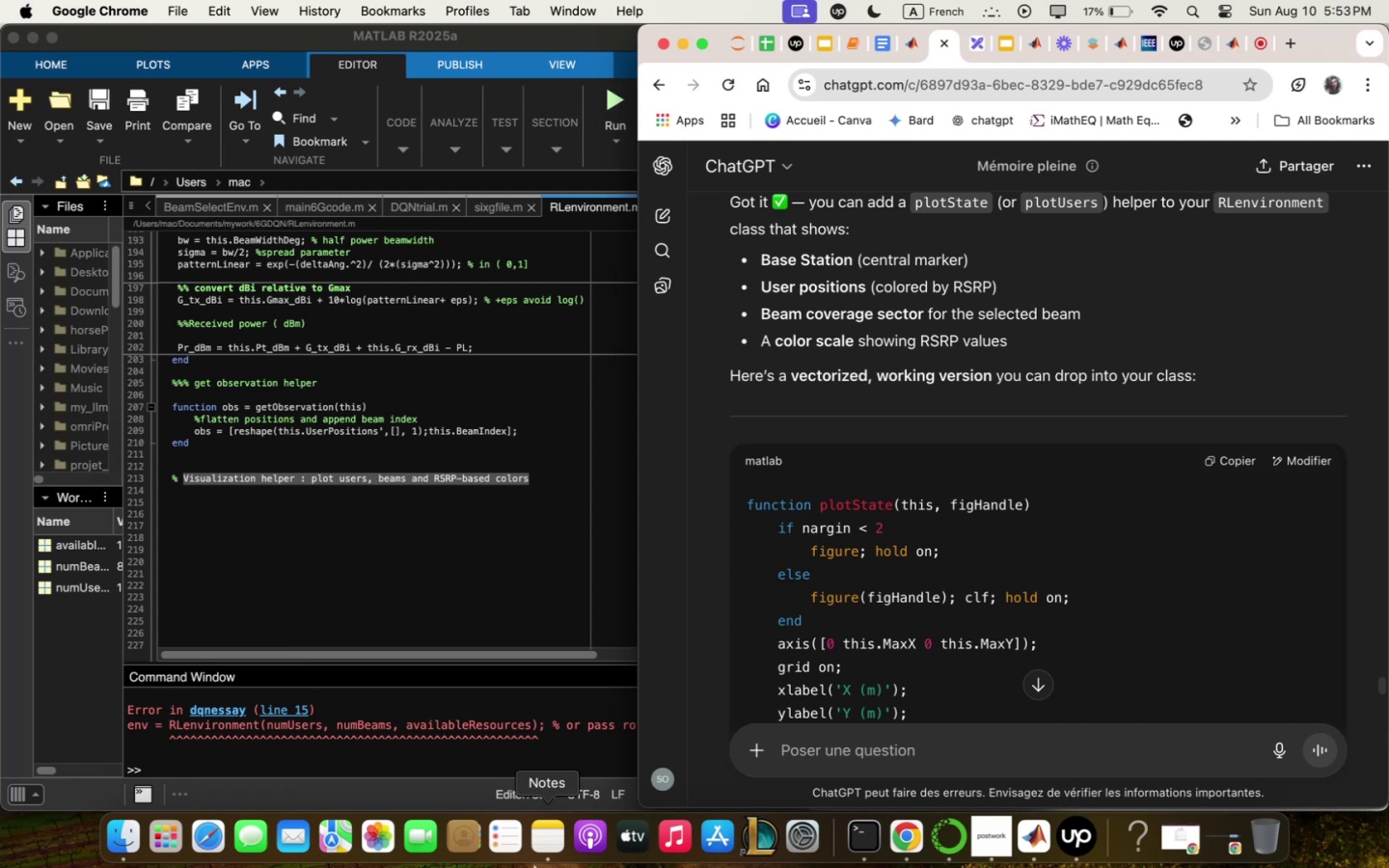 
scroll: coordinate [799, 648], scroll_direction: down, amount: 7.0
 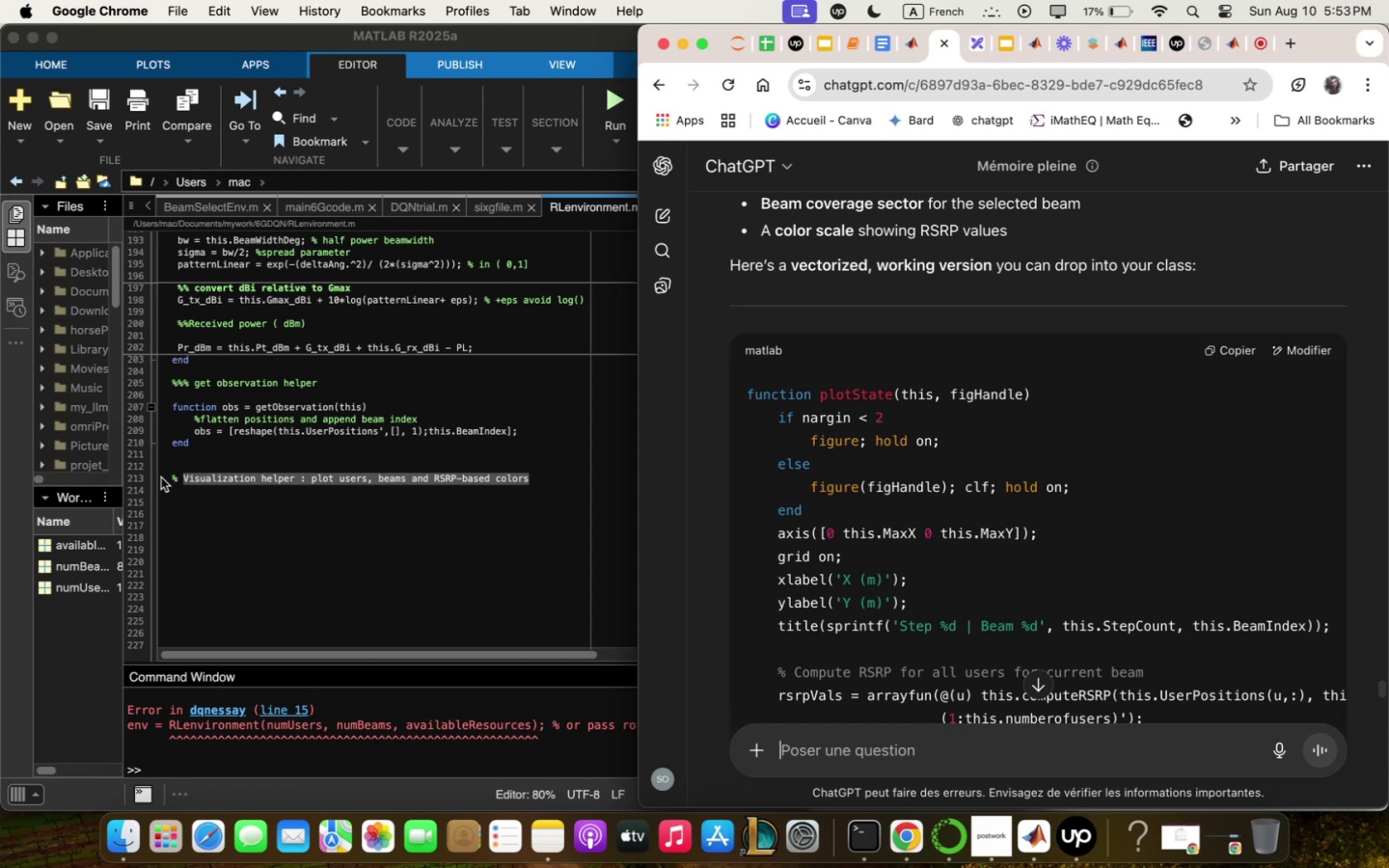 
left_click([235, 525])
 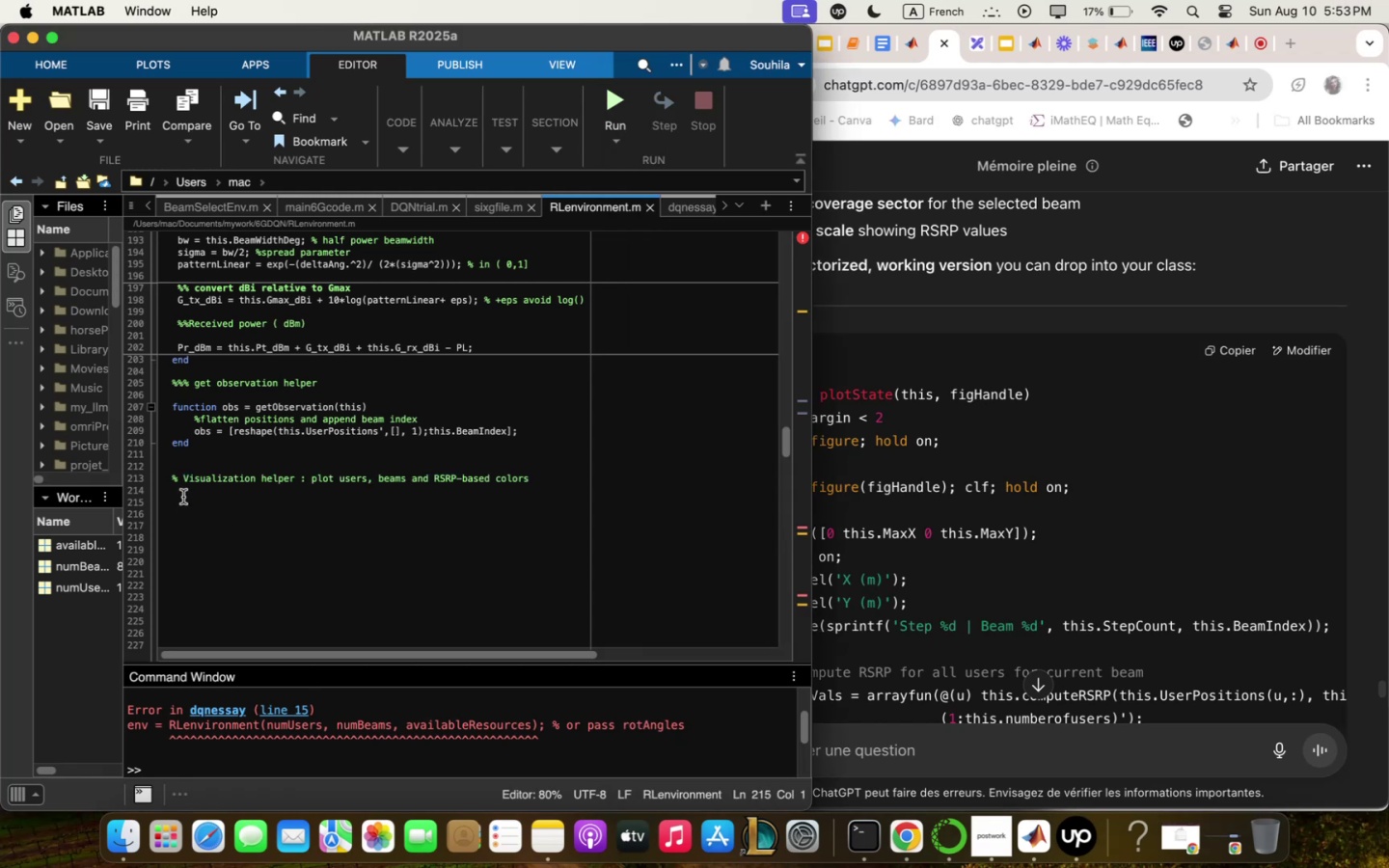 
type(function )
 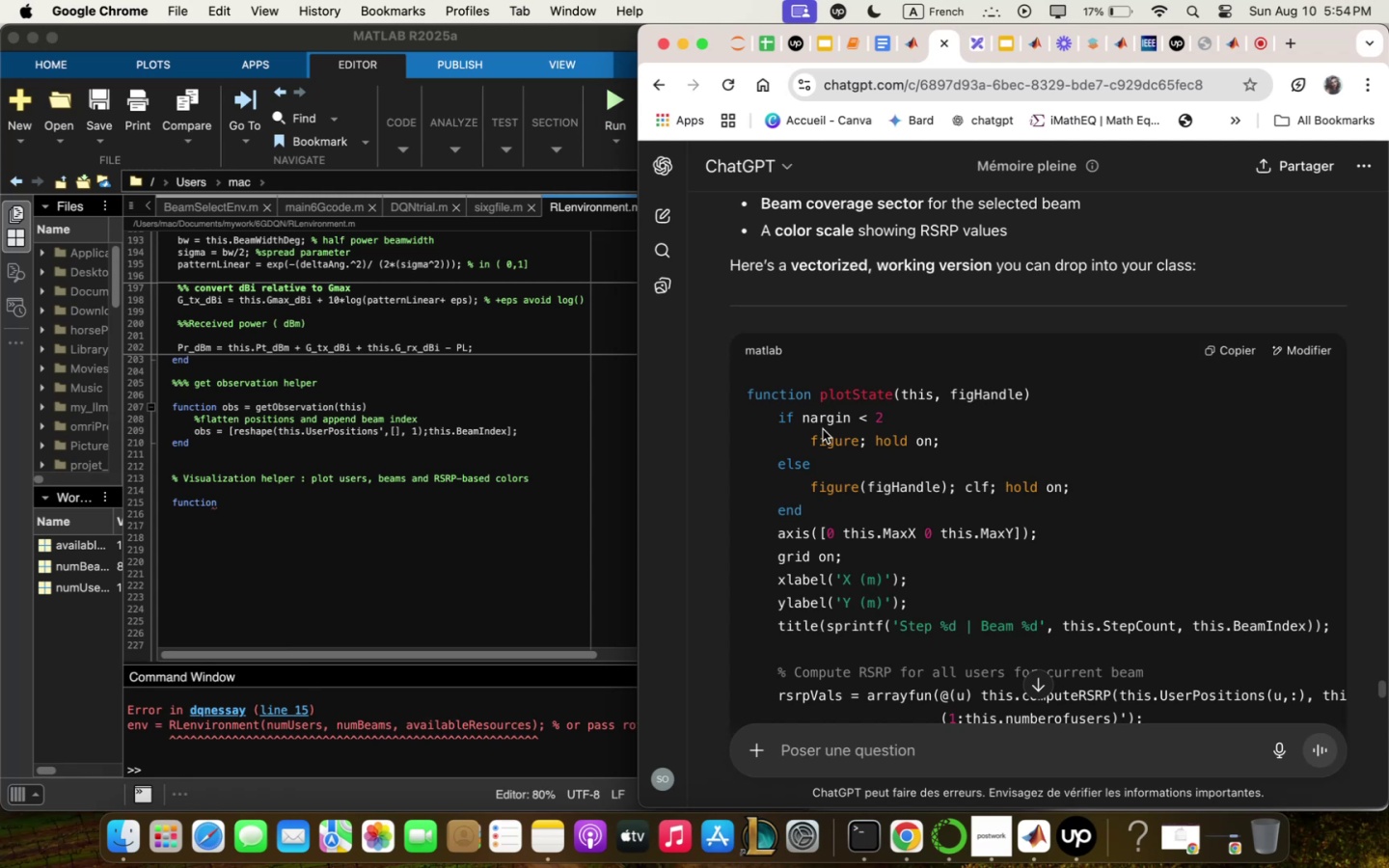 
wait(38.03)
 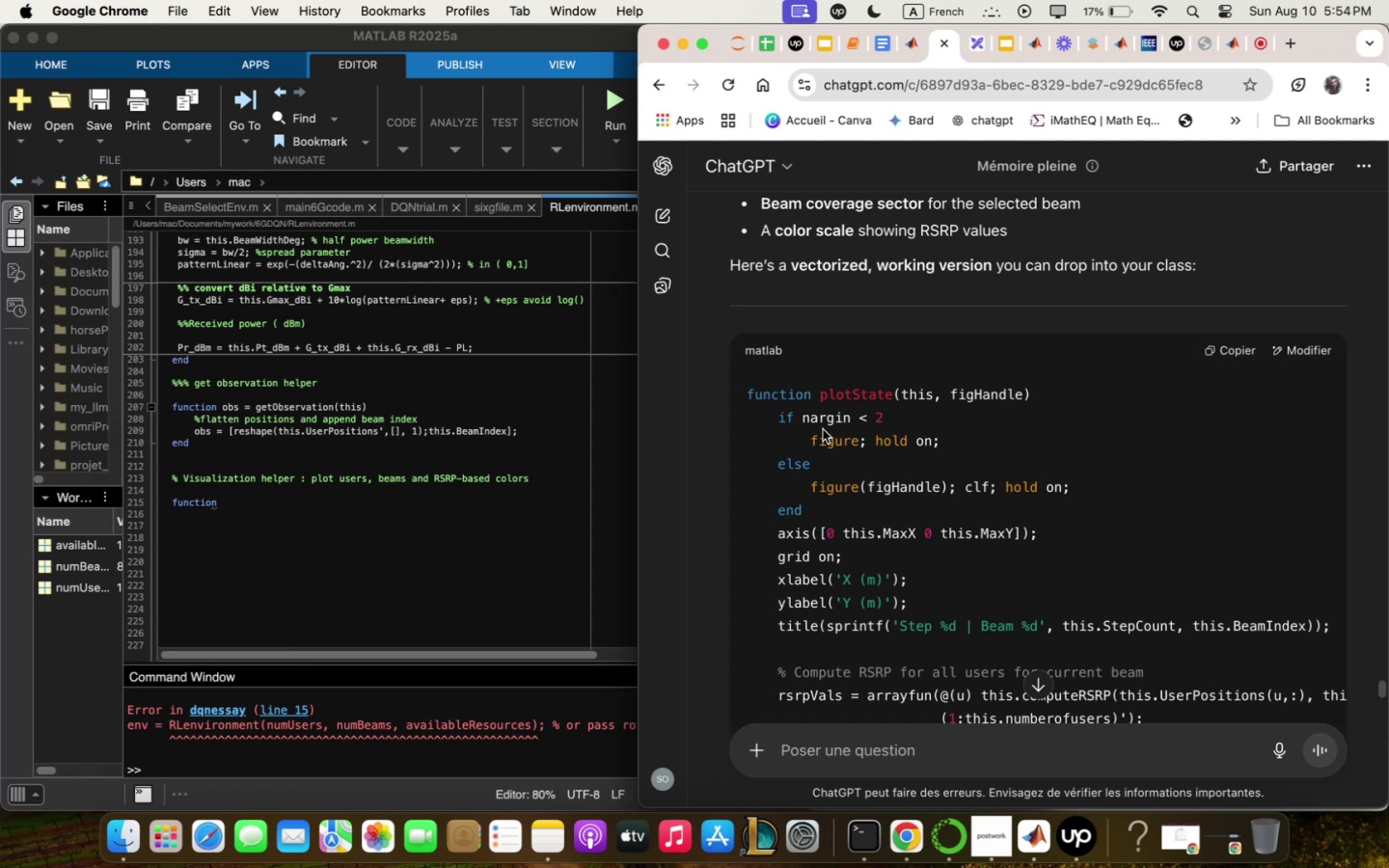 
left_click([258, 538])
 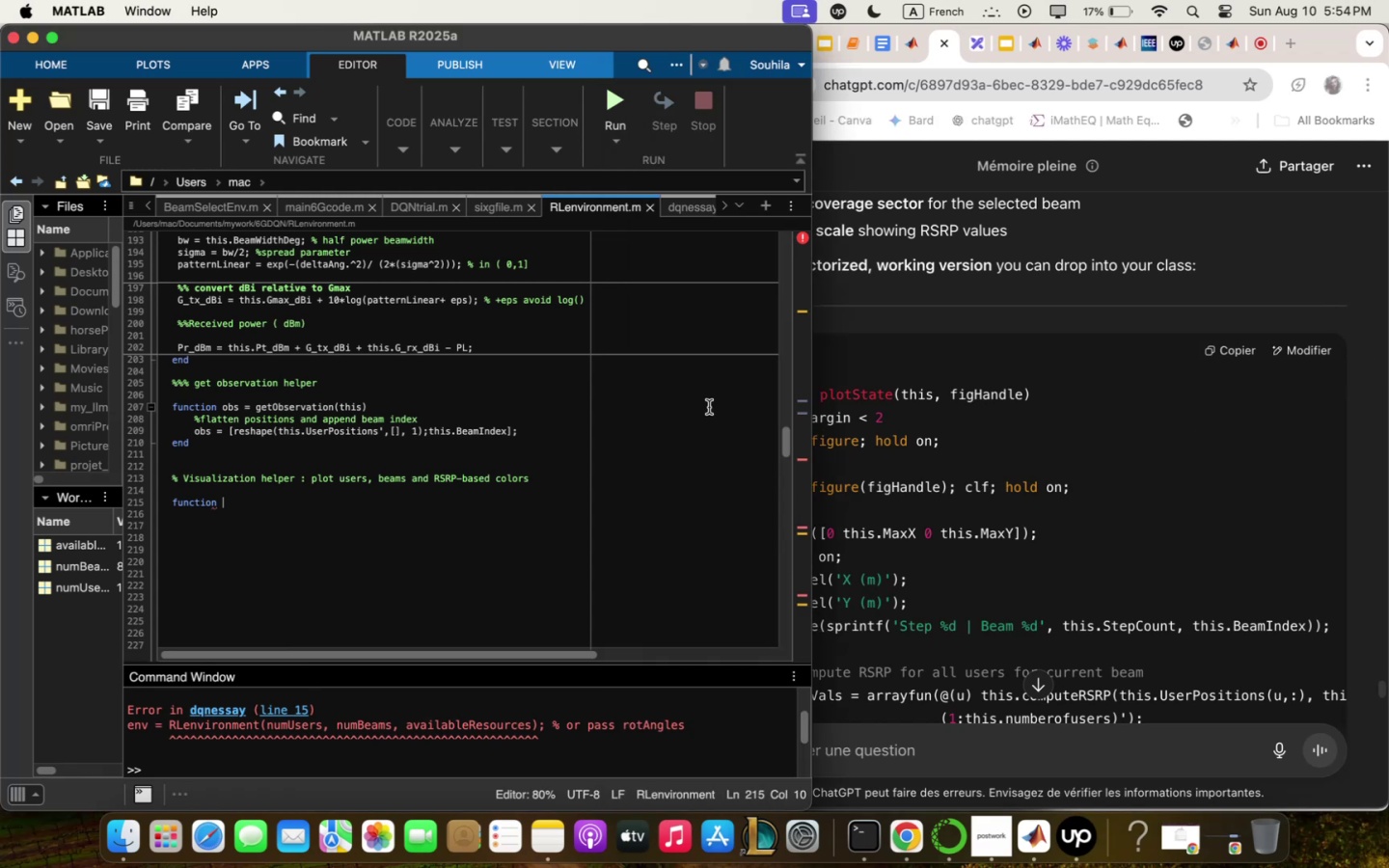 
type(h/plotStqte)
 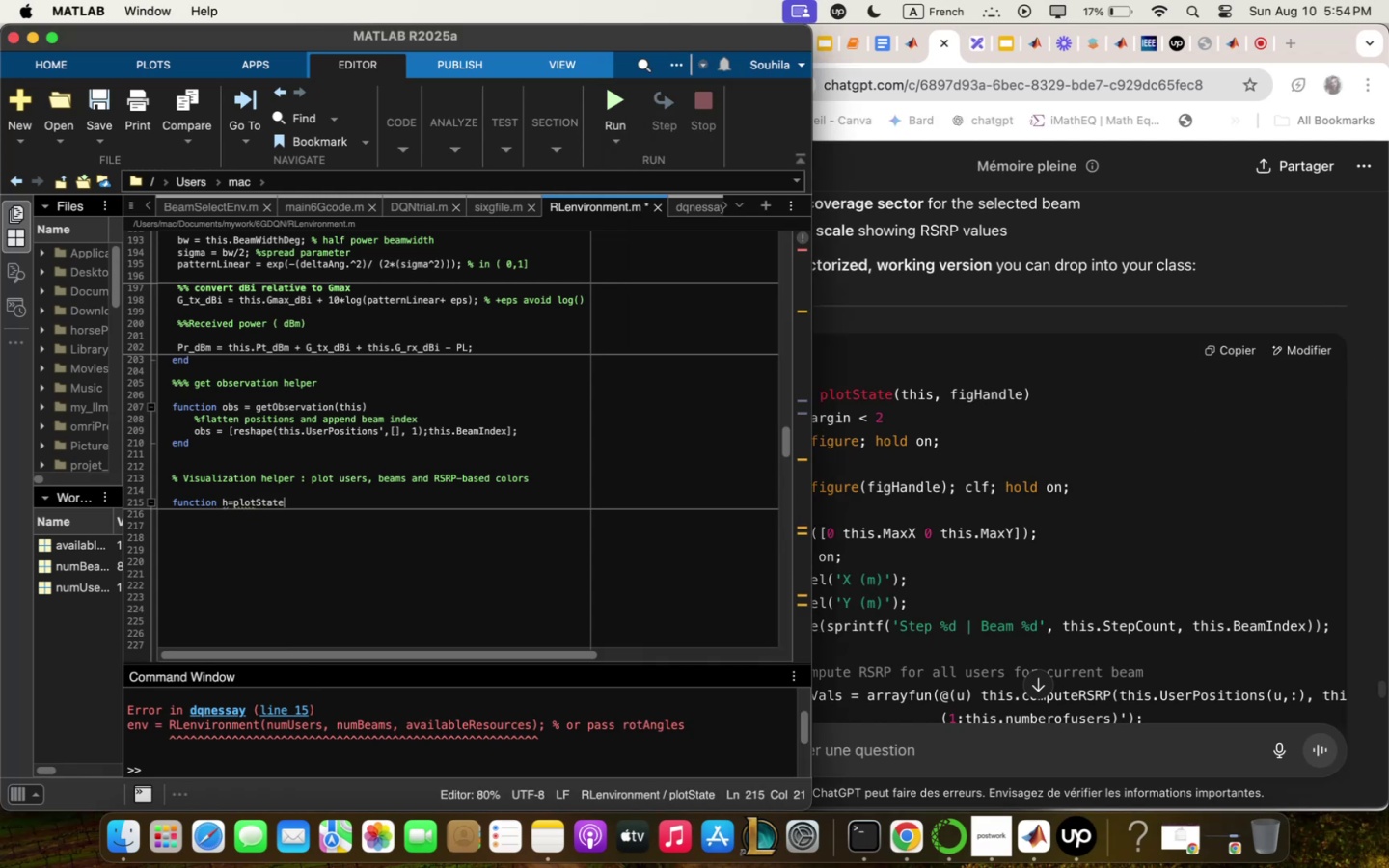 
wait(15.79)
 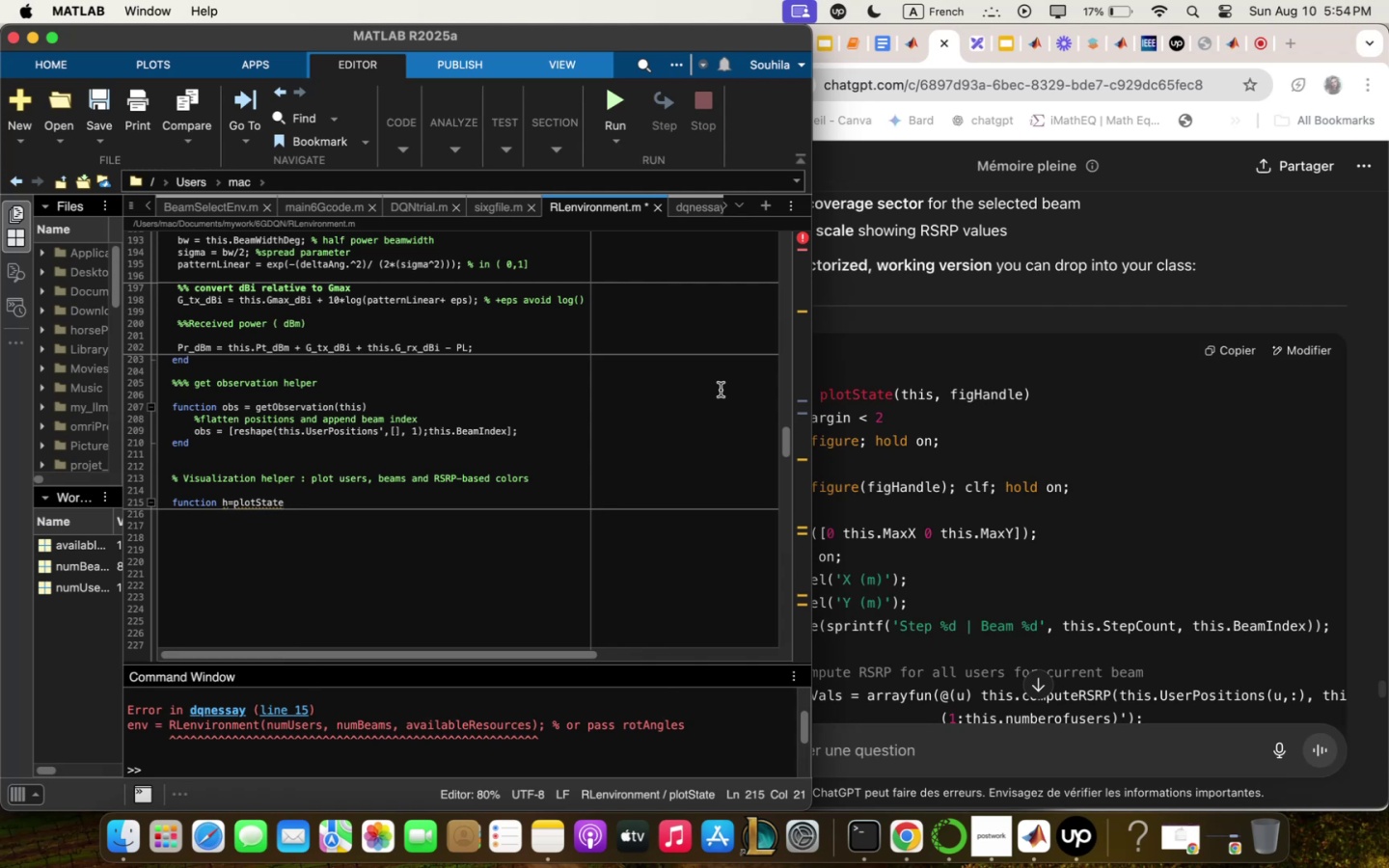 
type(5this<)
 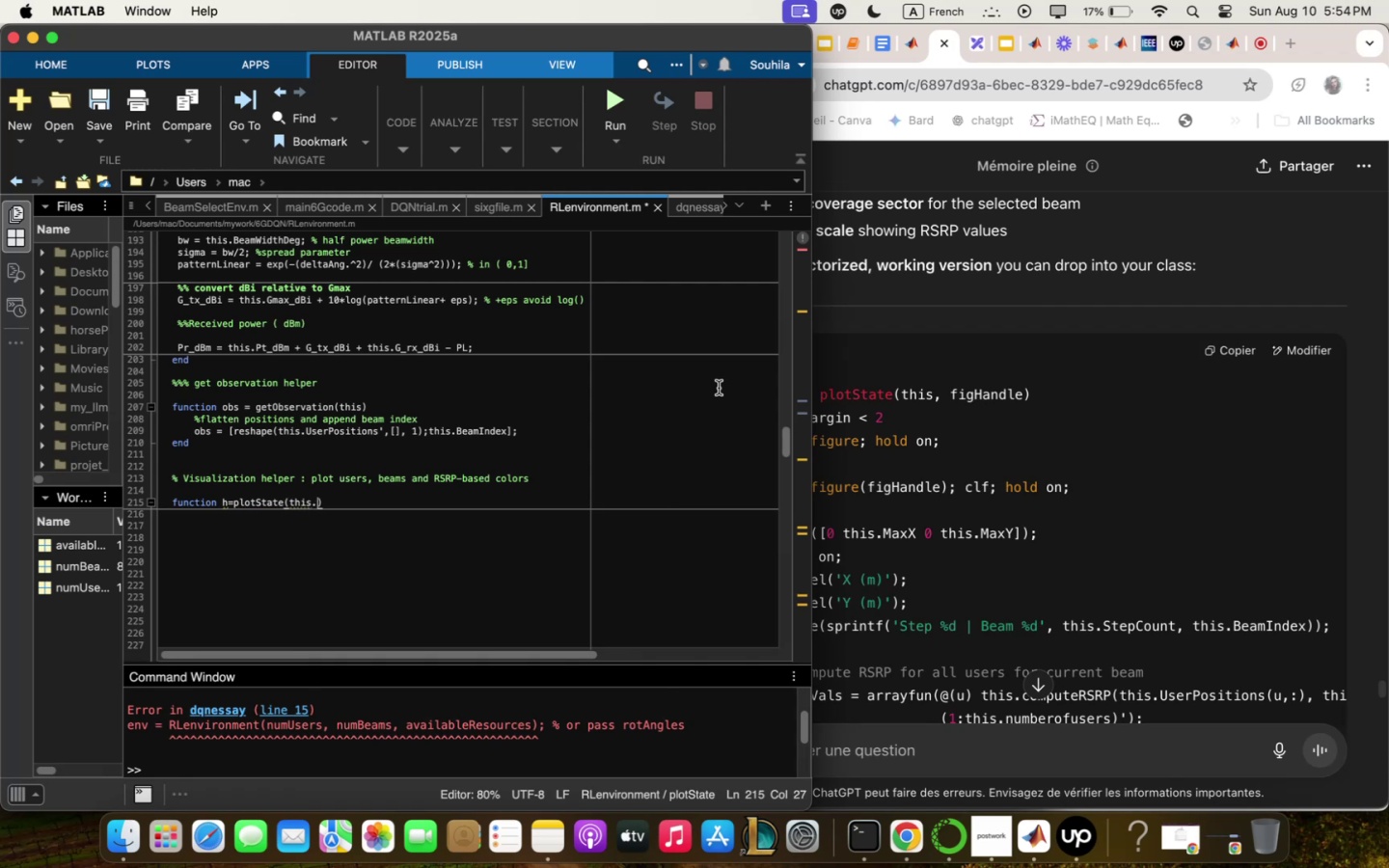 
wait(7.85)
 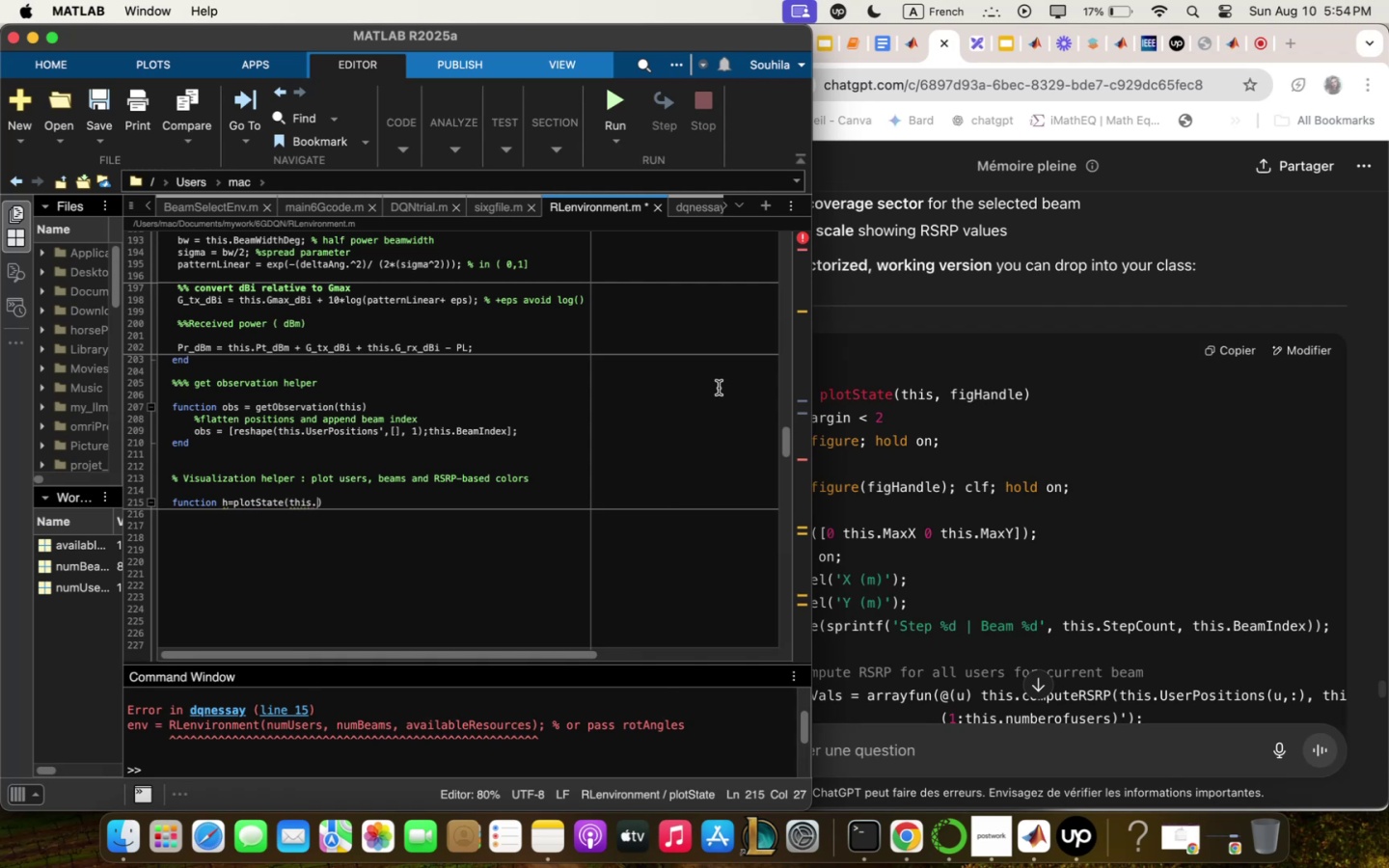 
key(H)
 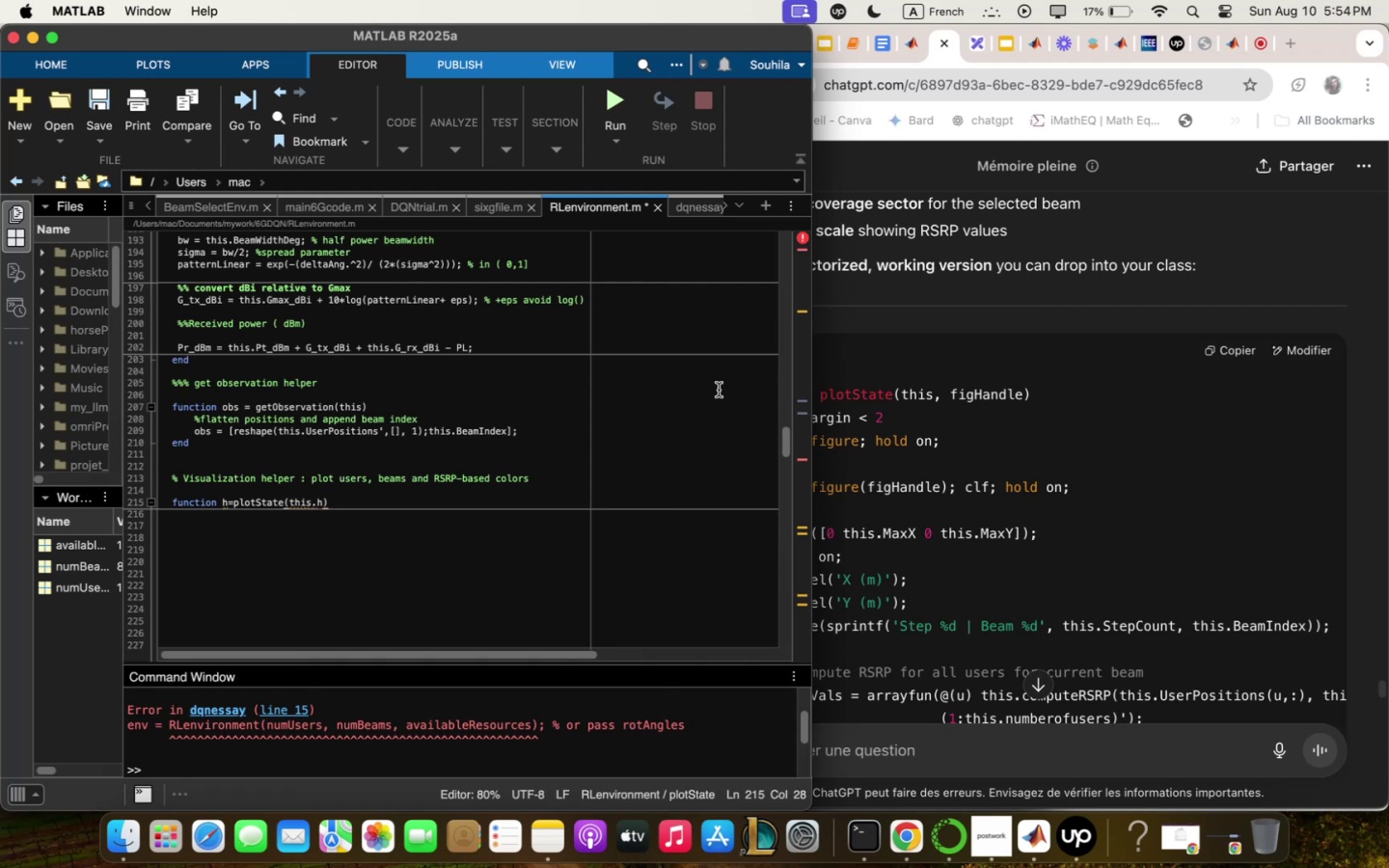 
key(ArrowRight)
 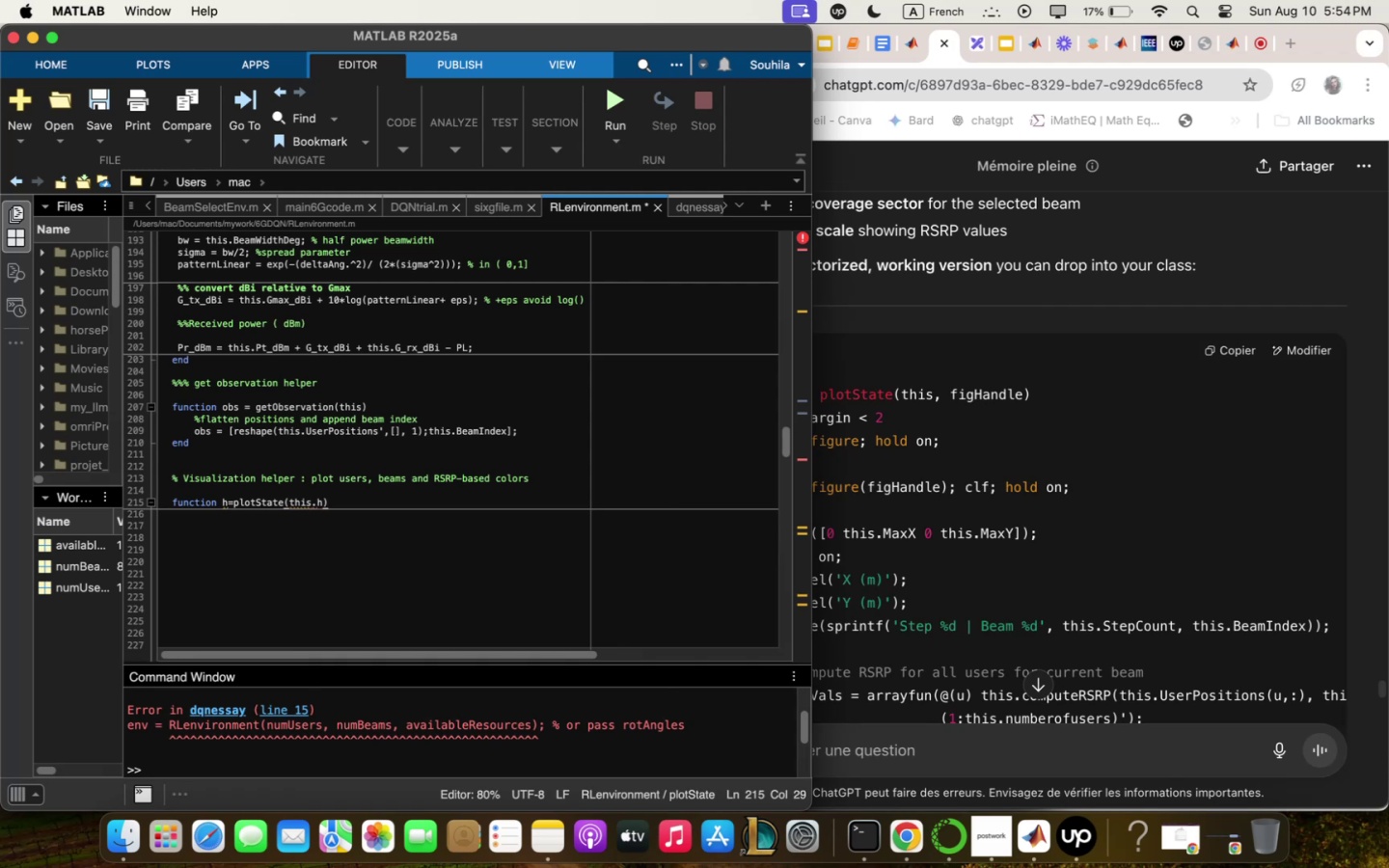 
key(Comma)
 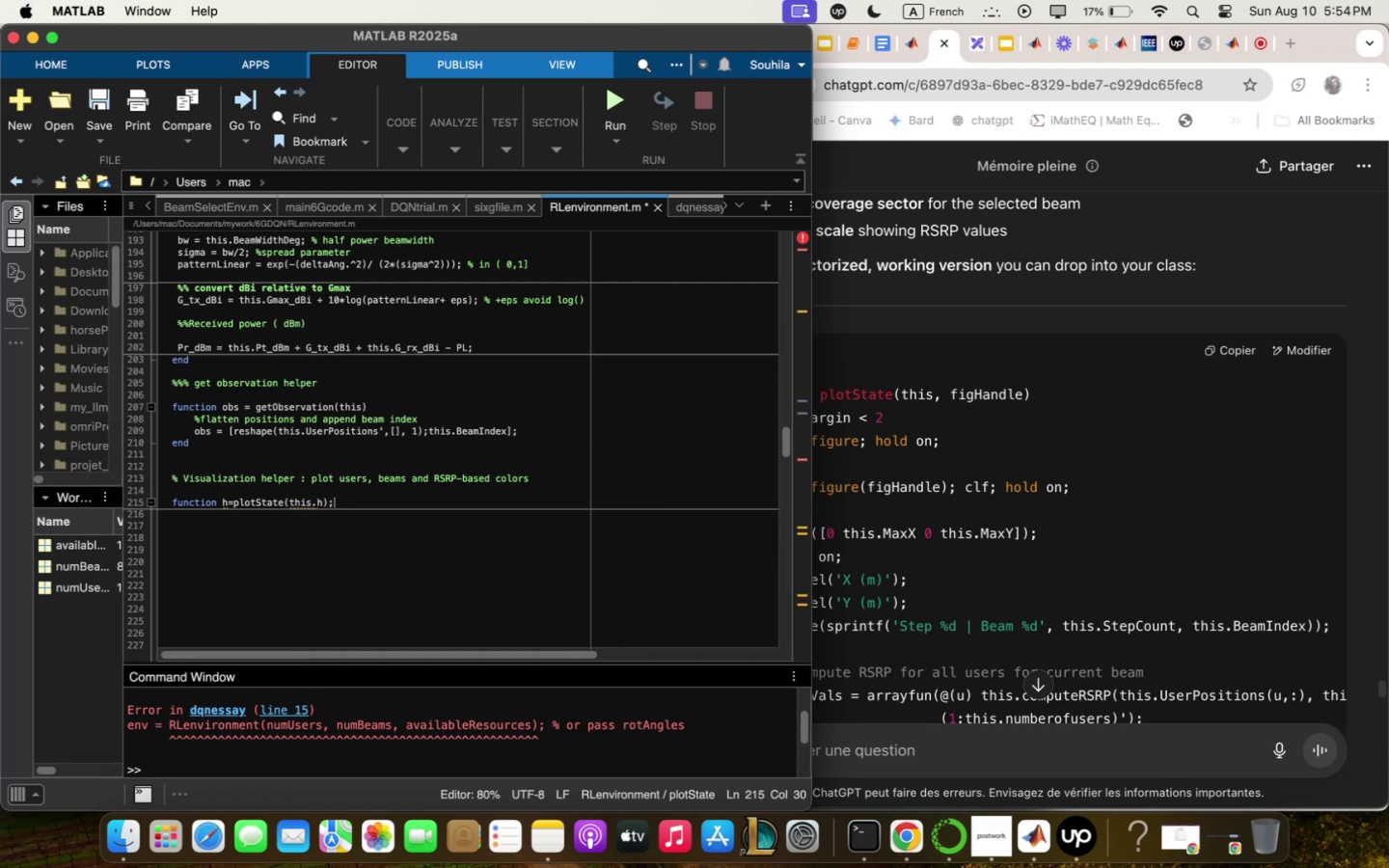 
key(Backspace)
 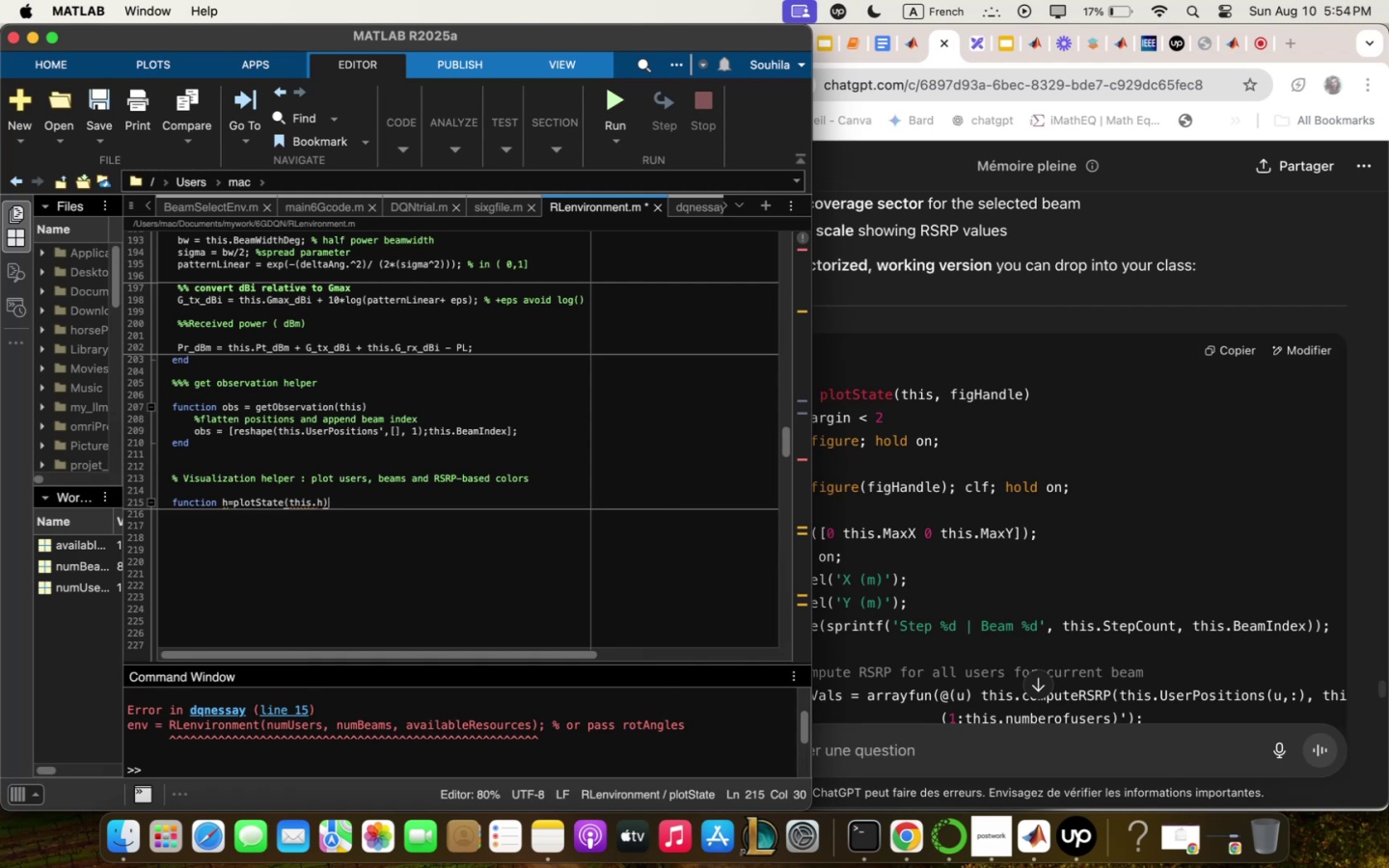 
key(Enter)
 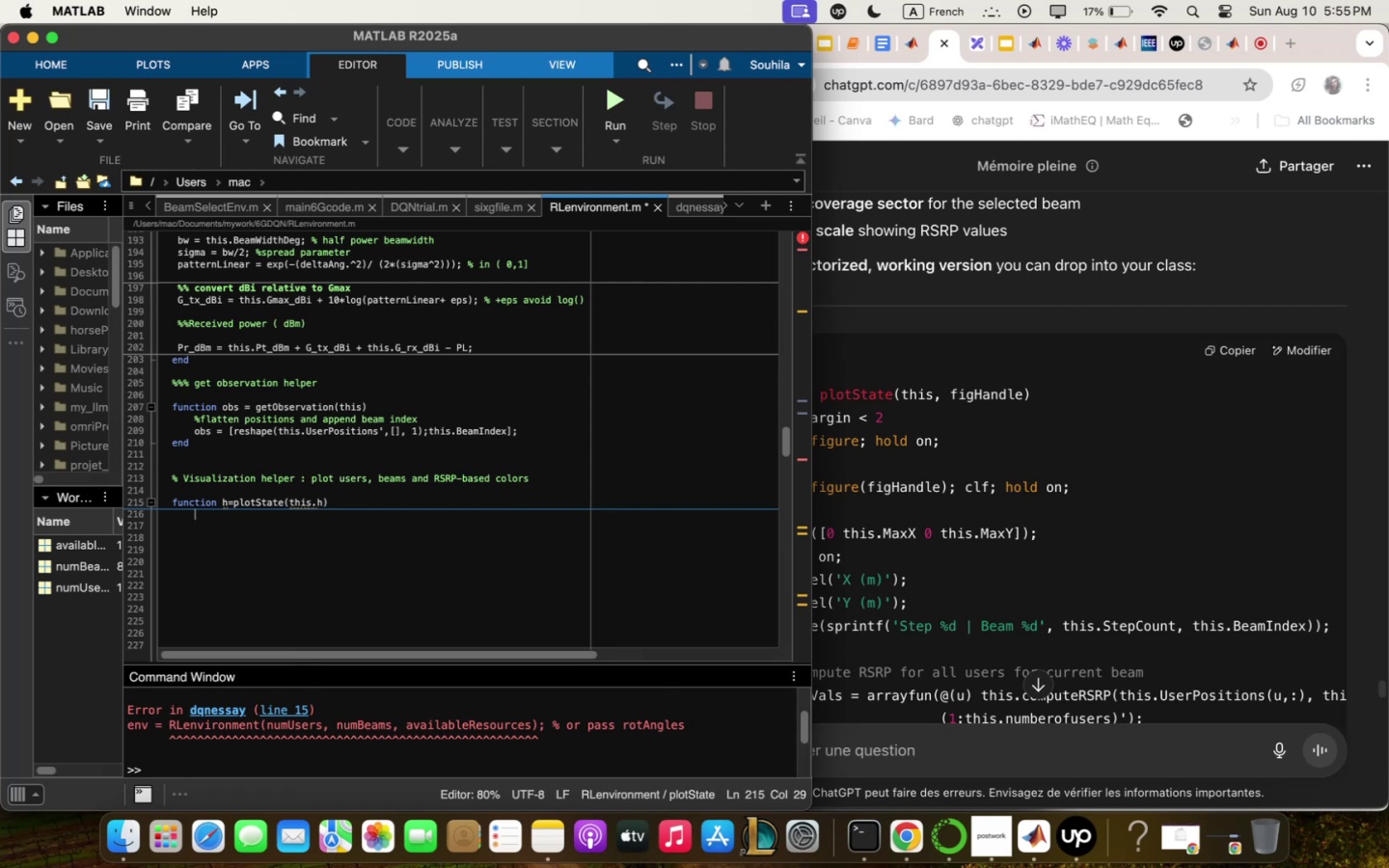 
key(Enter)
 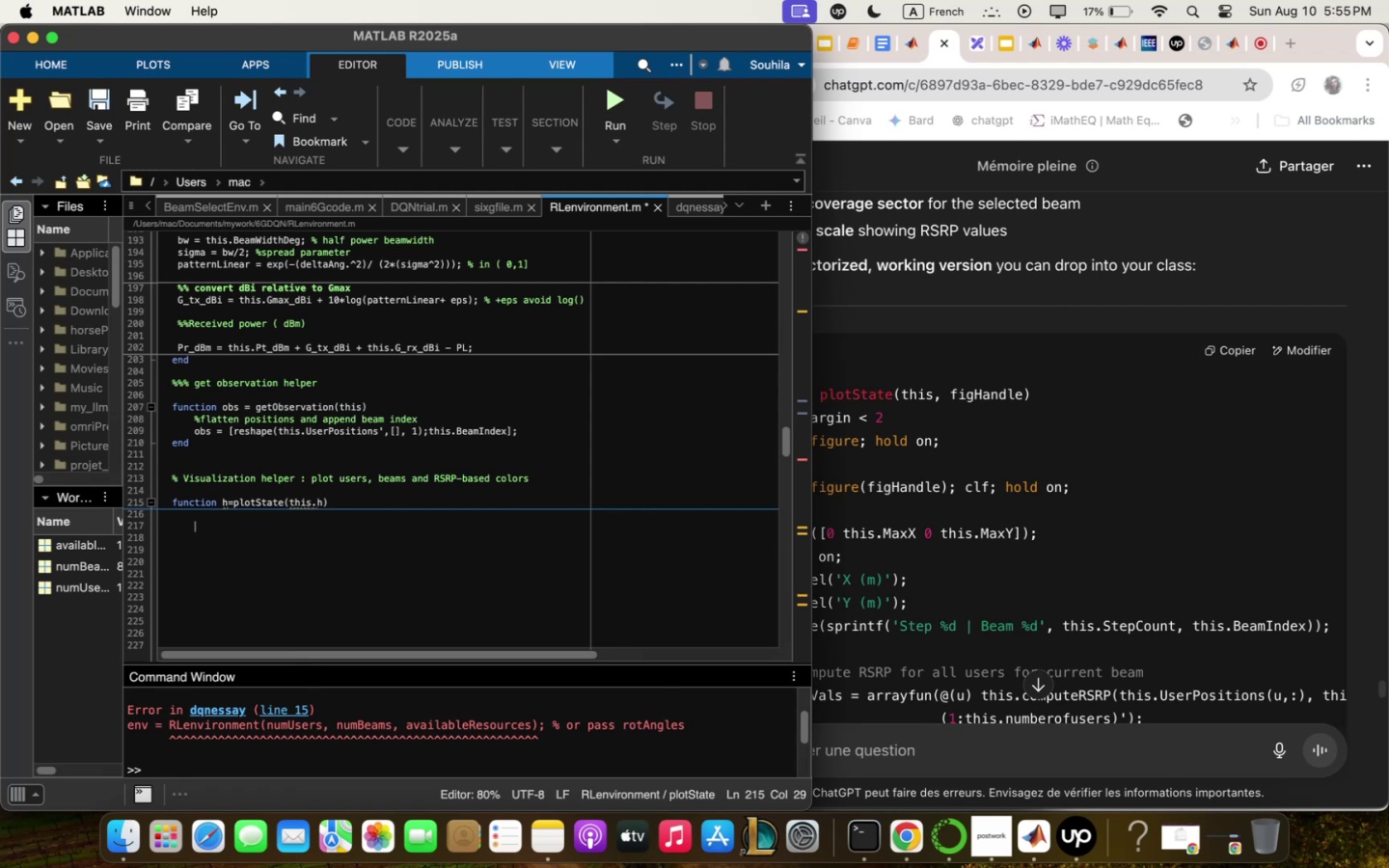 
type(if nqrgi)
 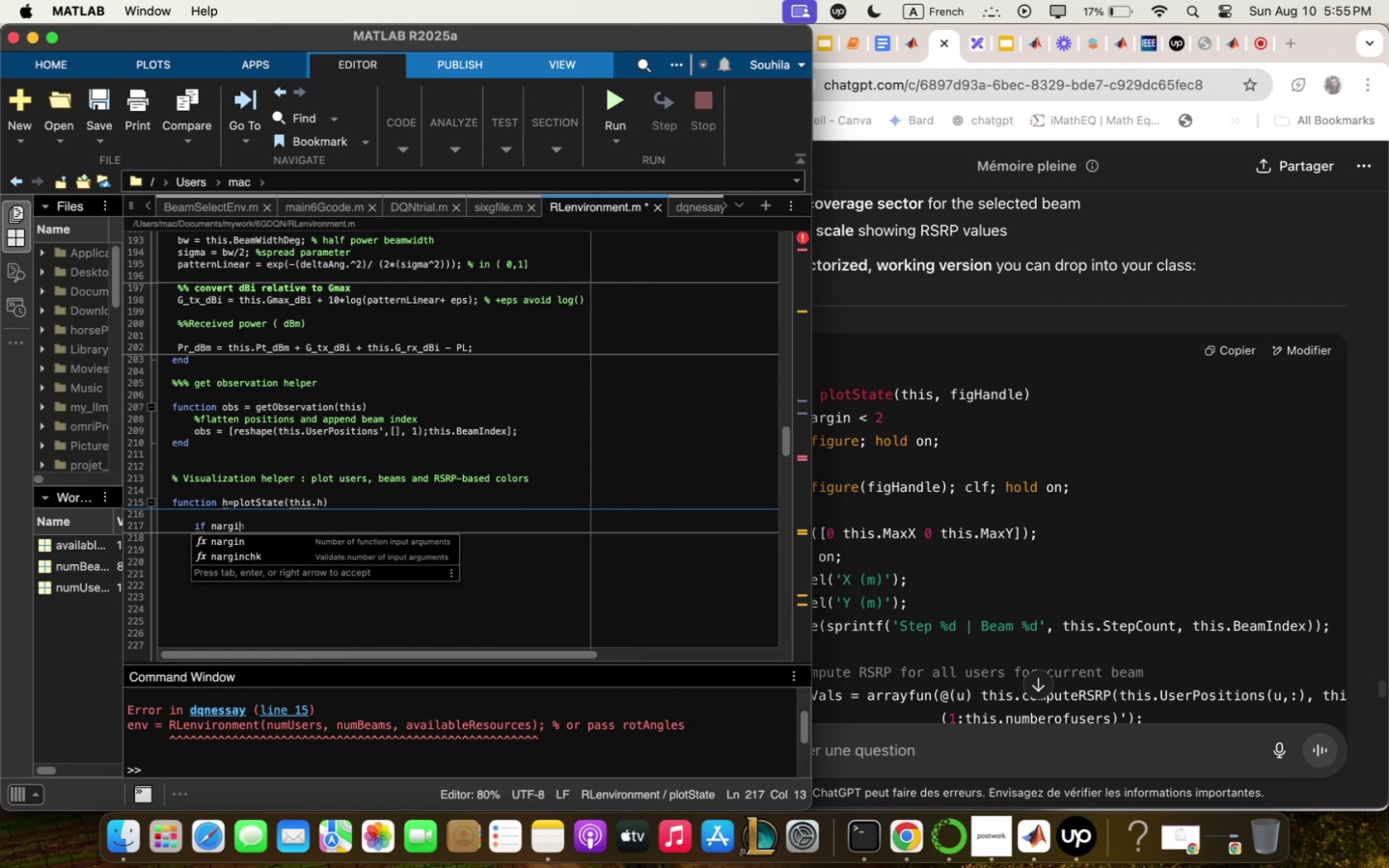 
key(ArrowDown)
 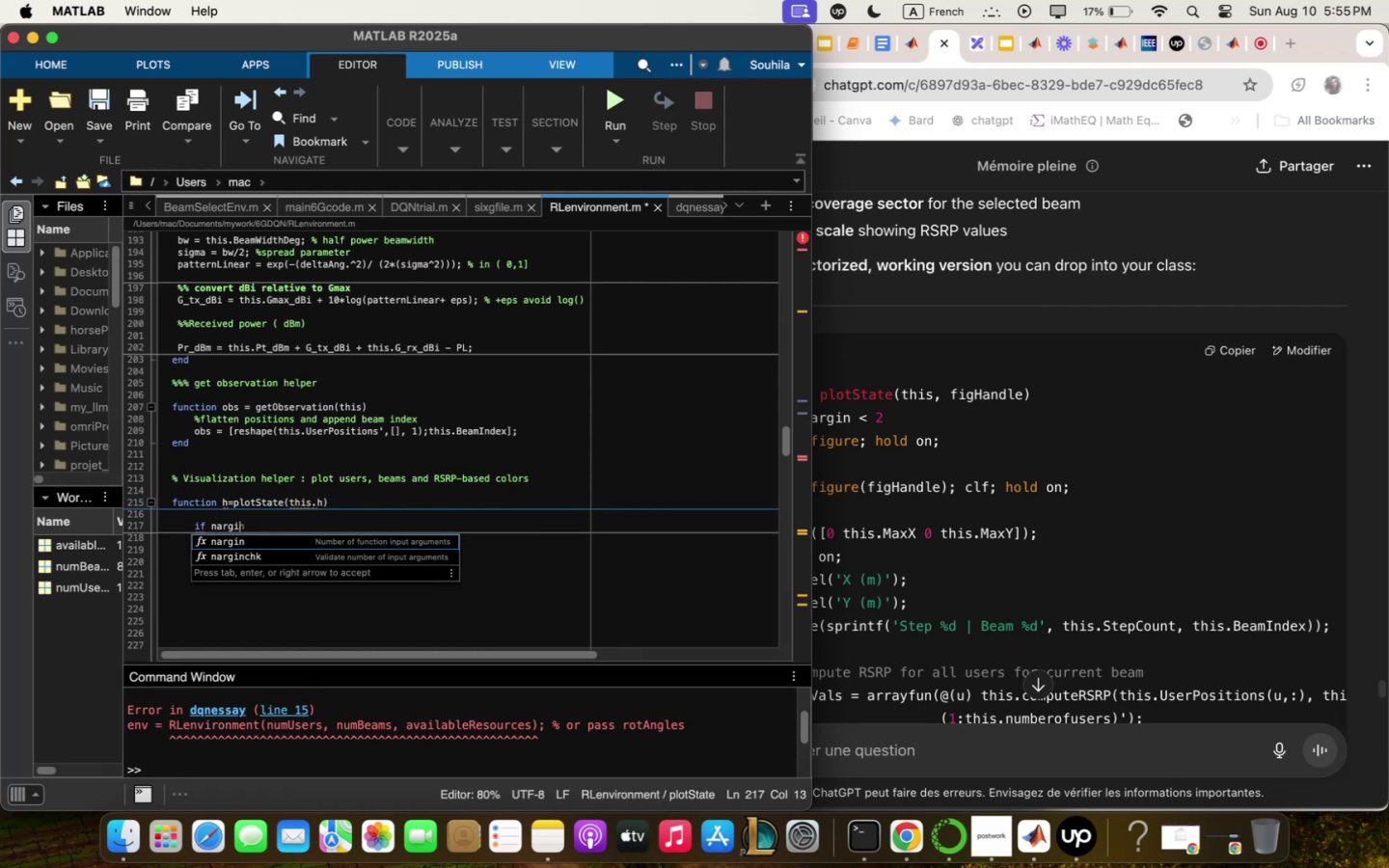 
key(Enter)
 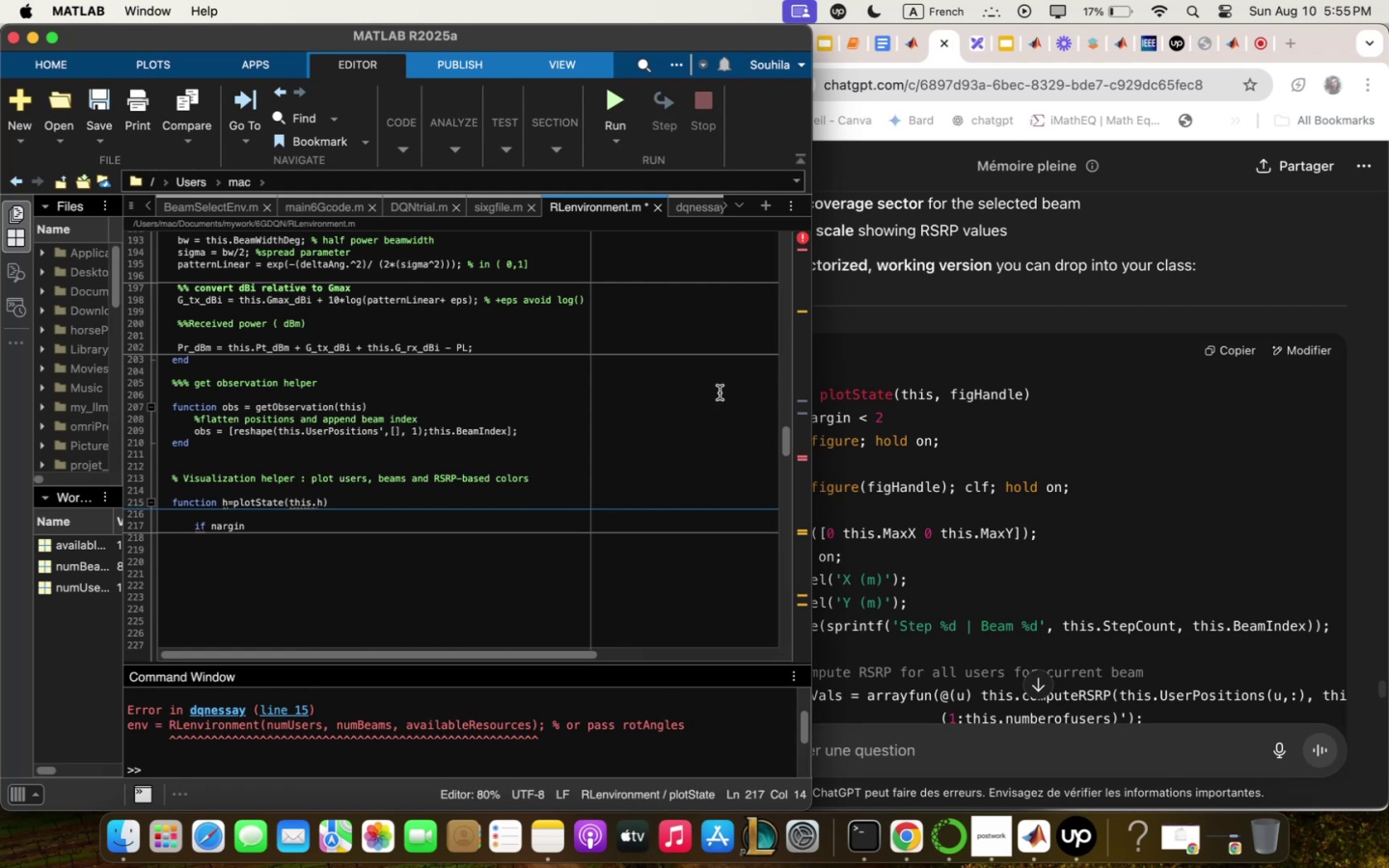 
key(Space)
 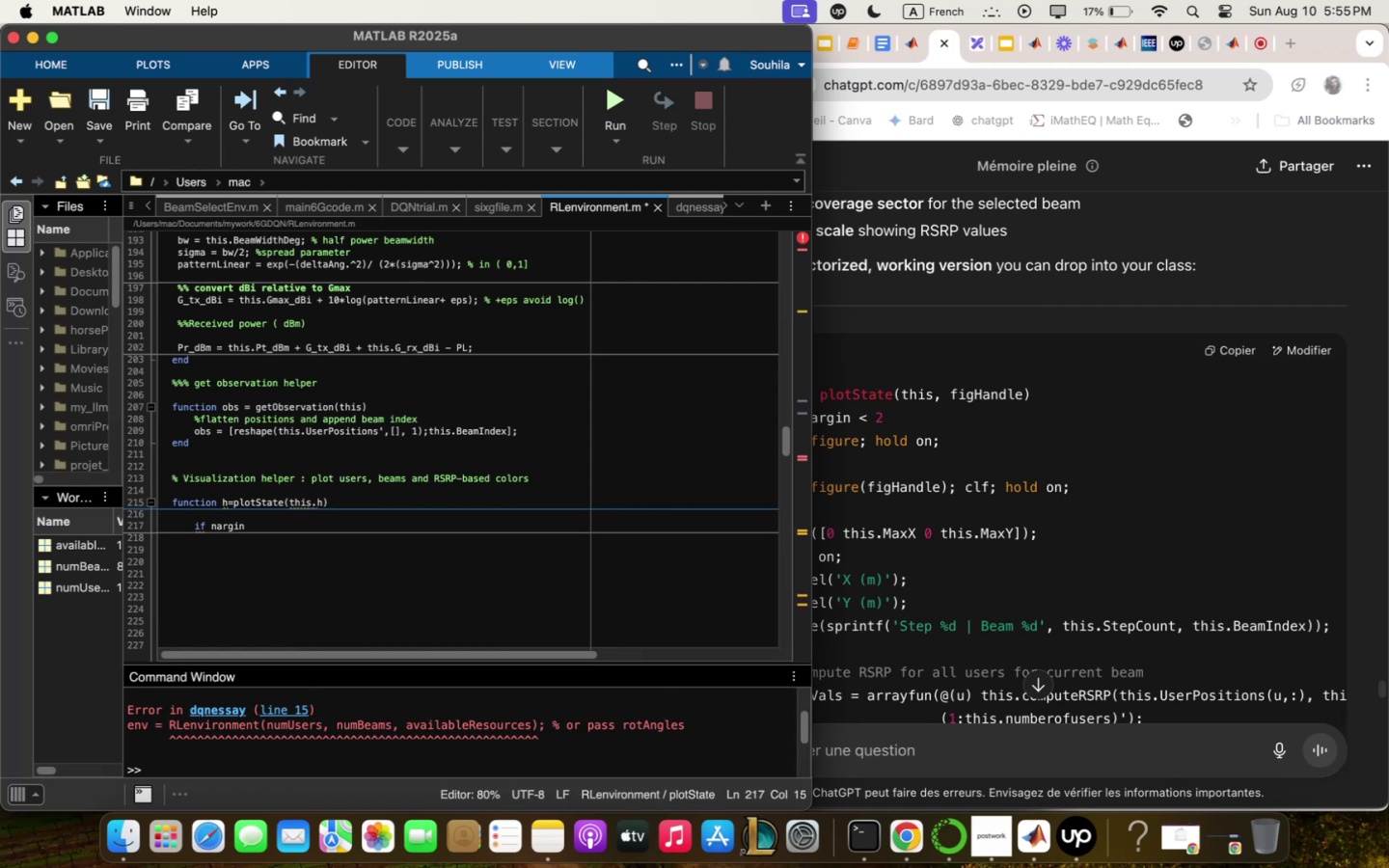 
key(Backquote)
 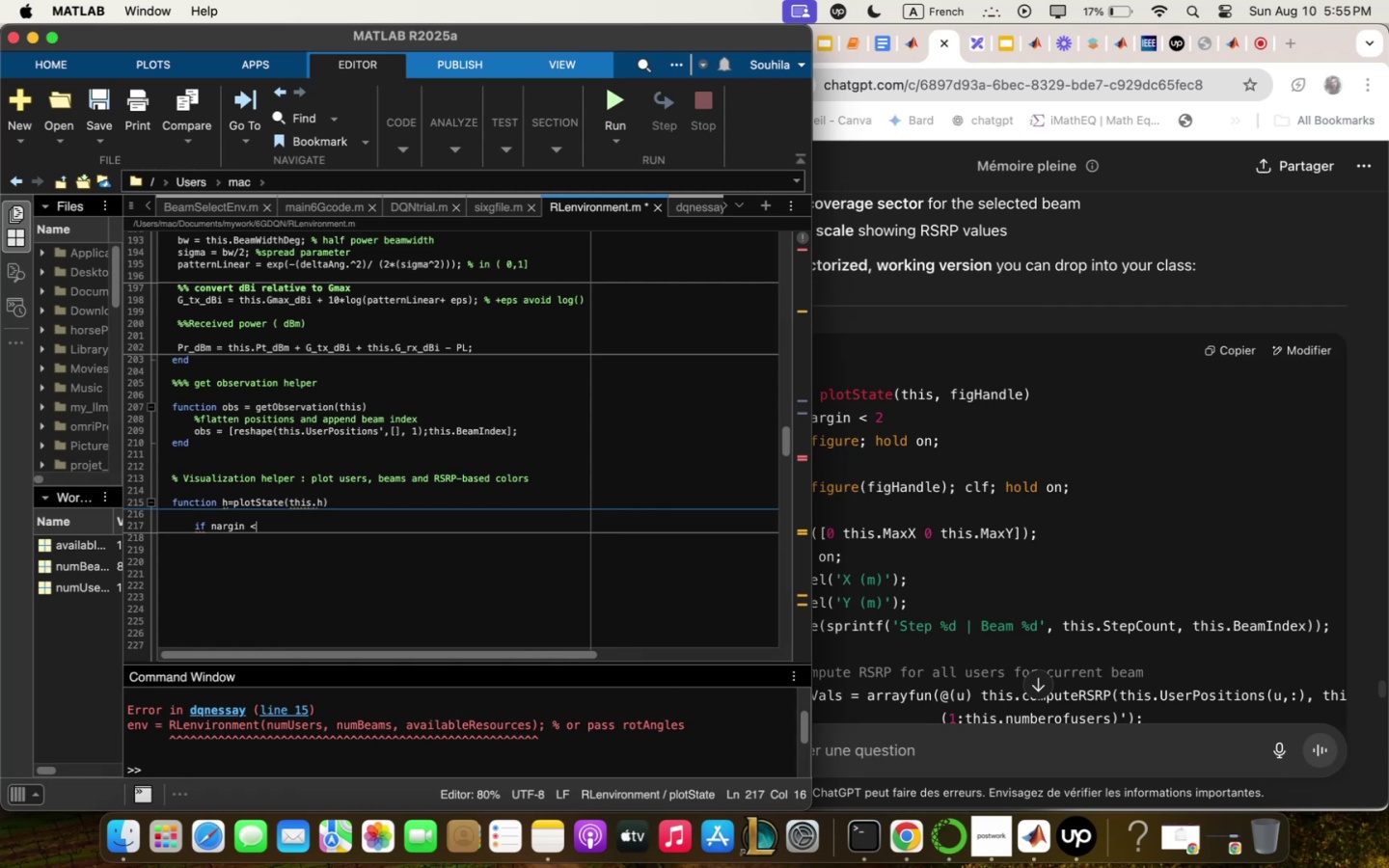 
key(Shift+2)
 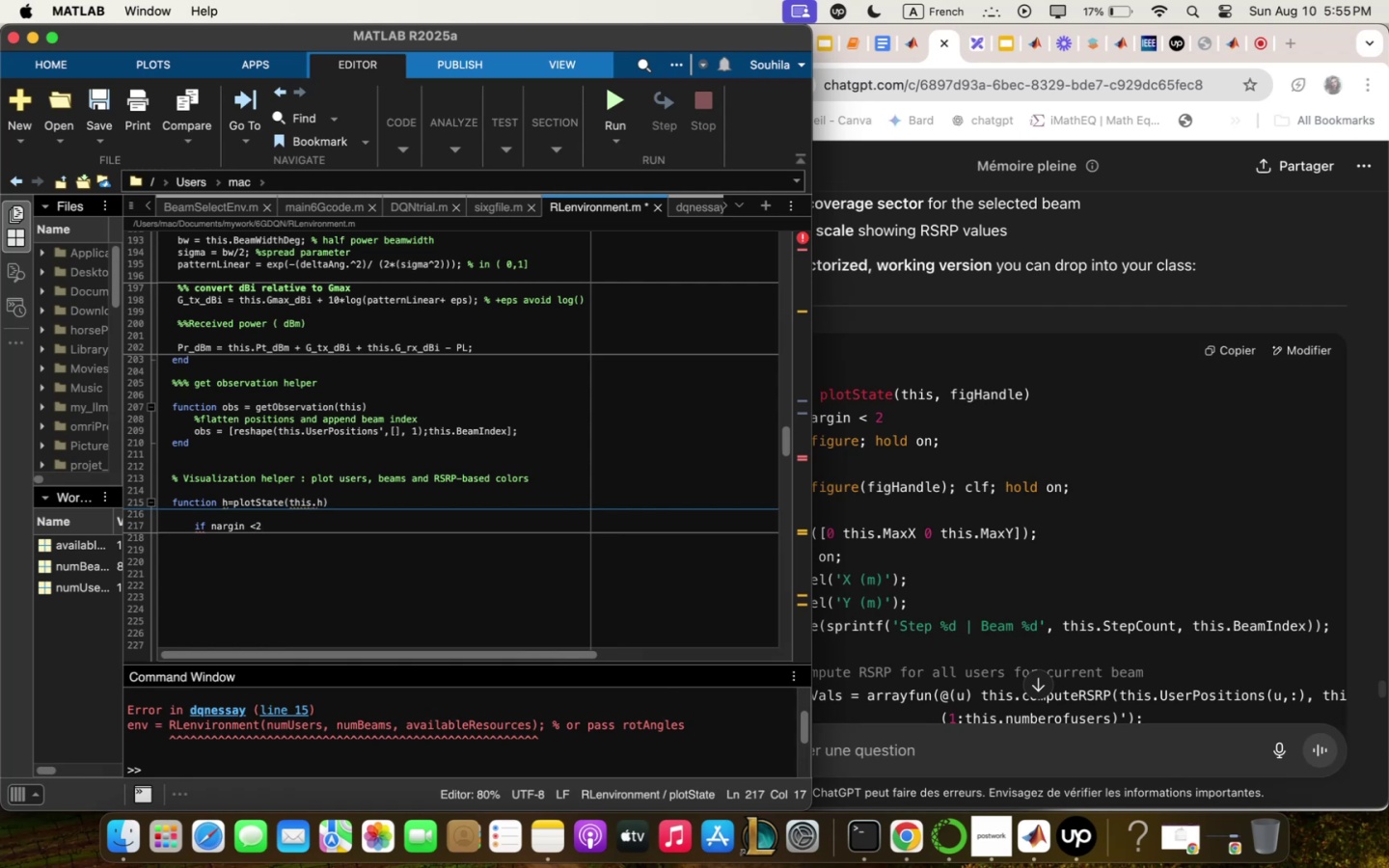 
key(Space)
 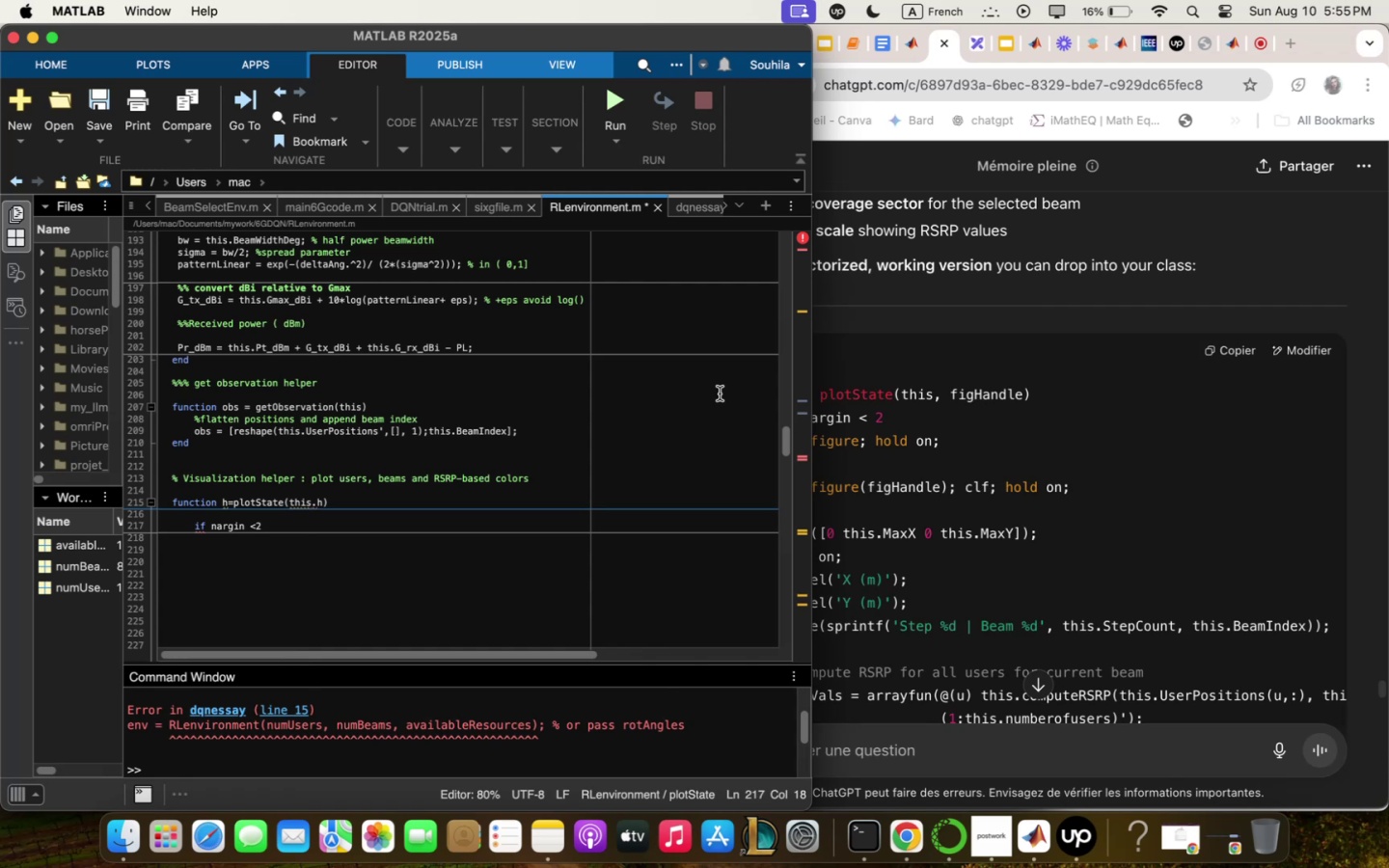 
wait(27.4)
 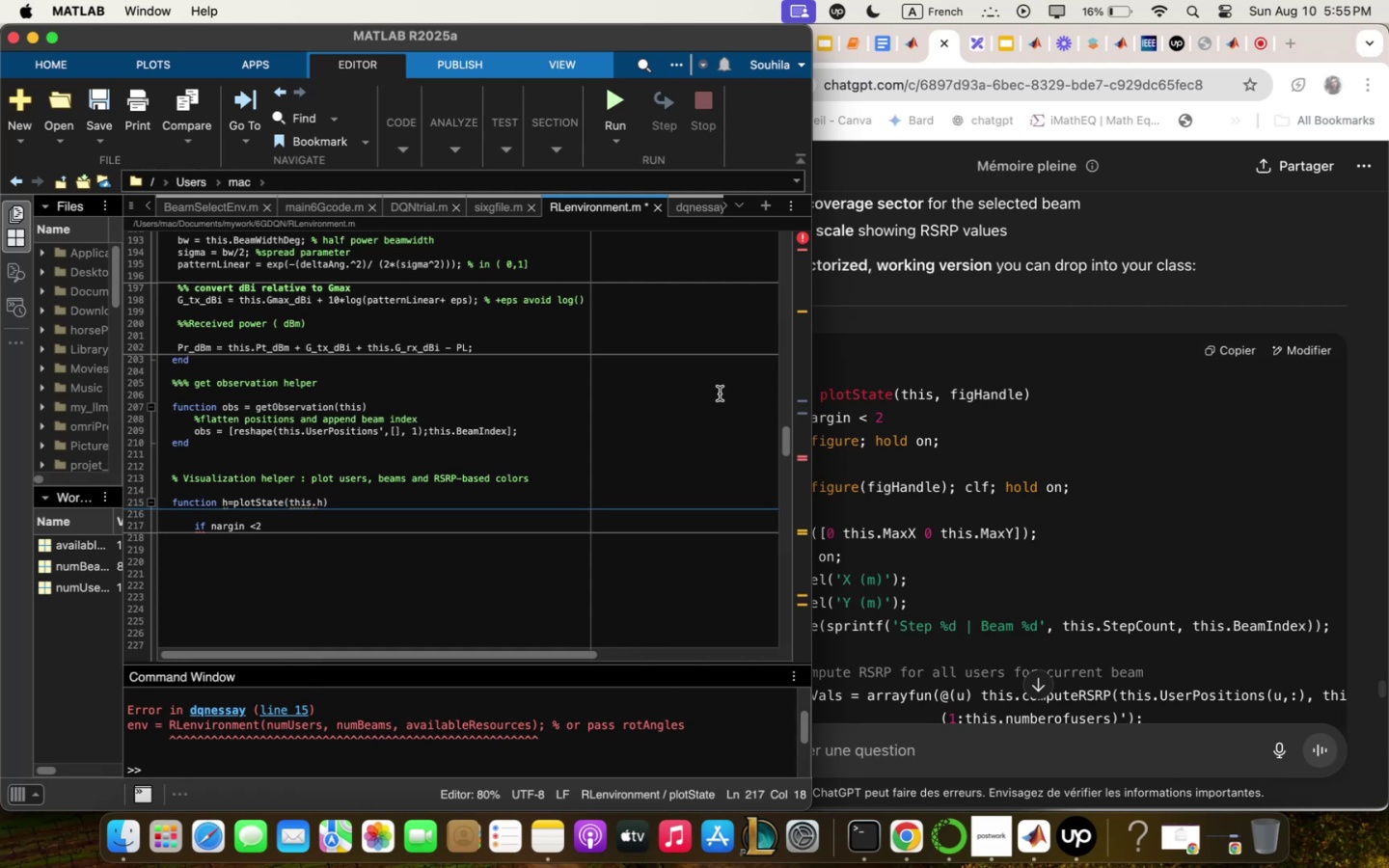 
left_click([1287, 477])
 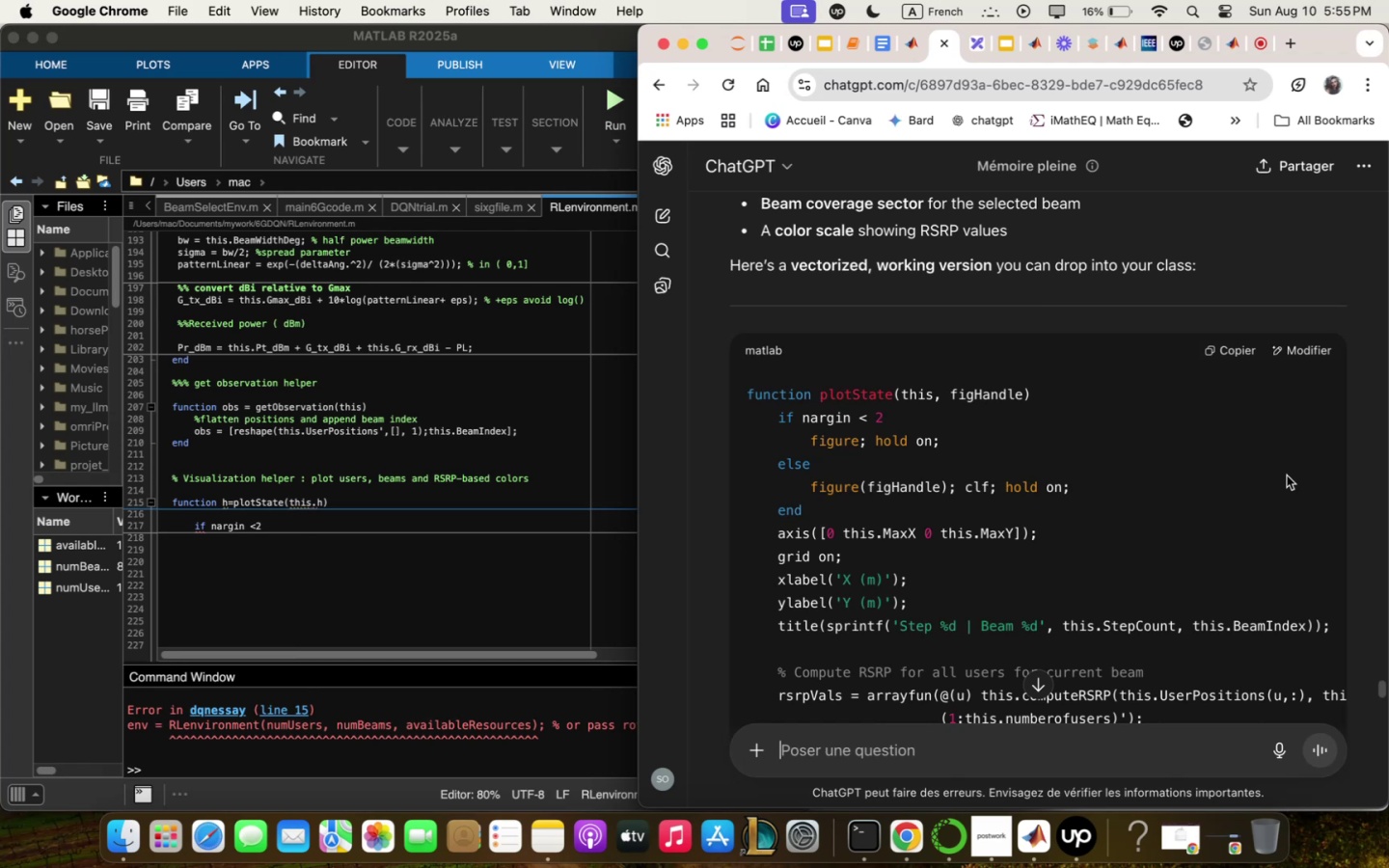 
wait(9.22)
 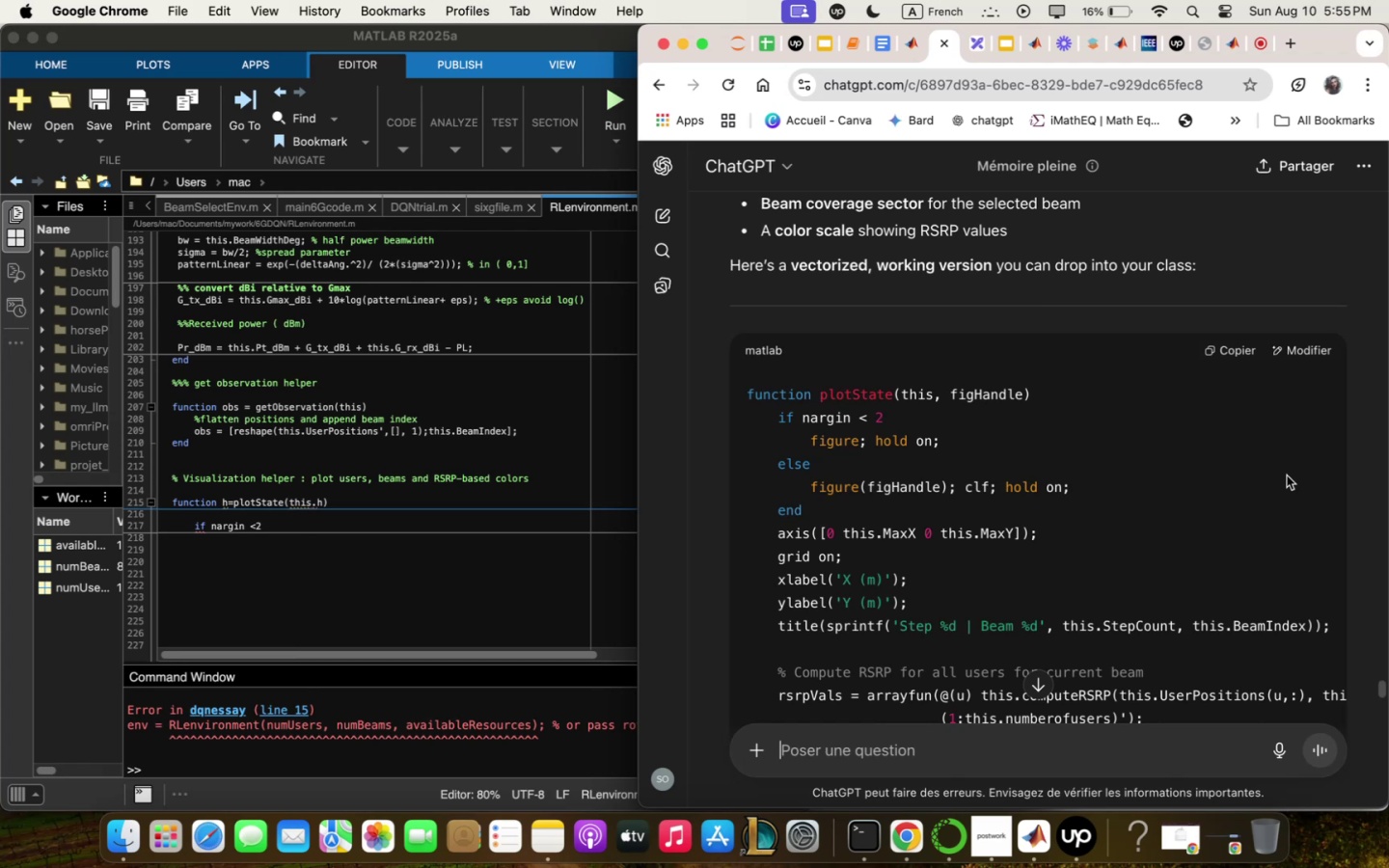 
scroll: coordinate [1254, 490], scroll_direction: down, amount: 8.0
 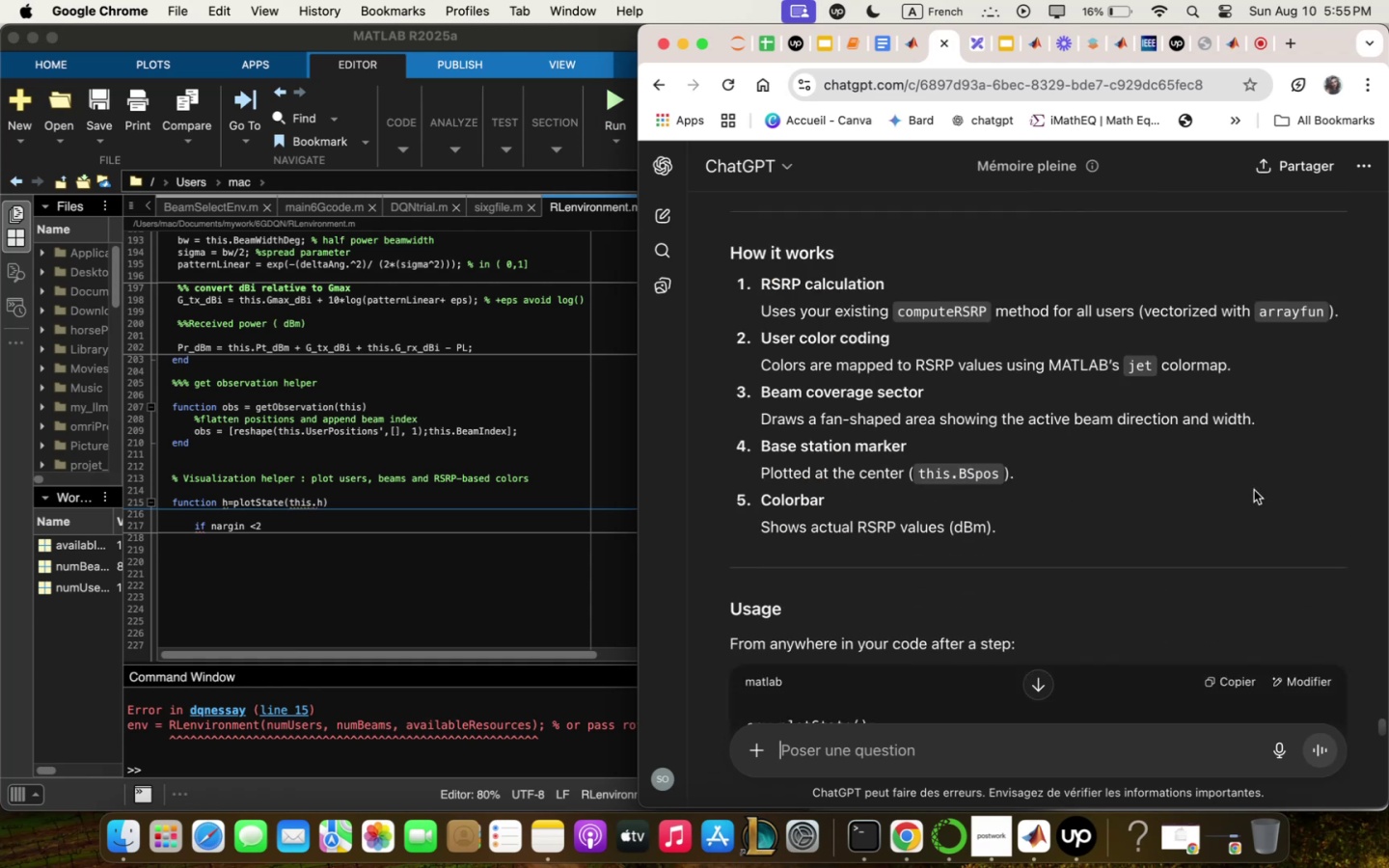 
scroll: coordinate [1254, 490], scroll_direction: up, amount: 1.0
 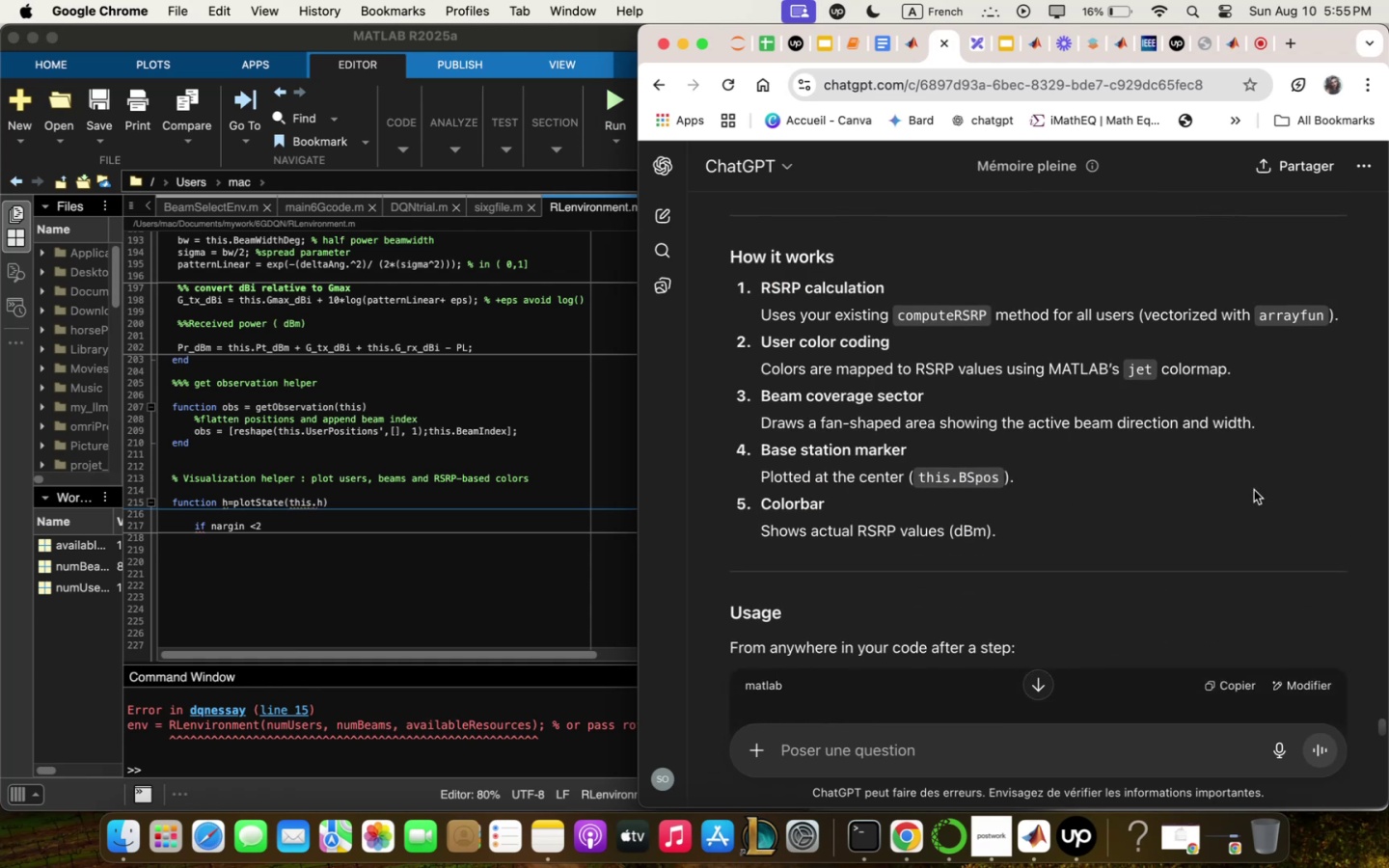 
wait(7.96)
 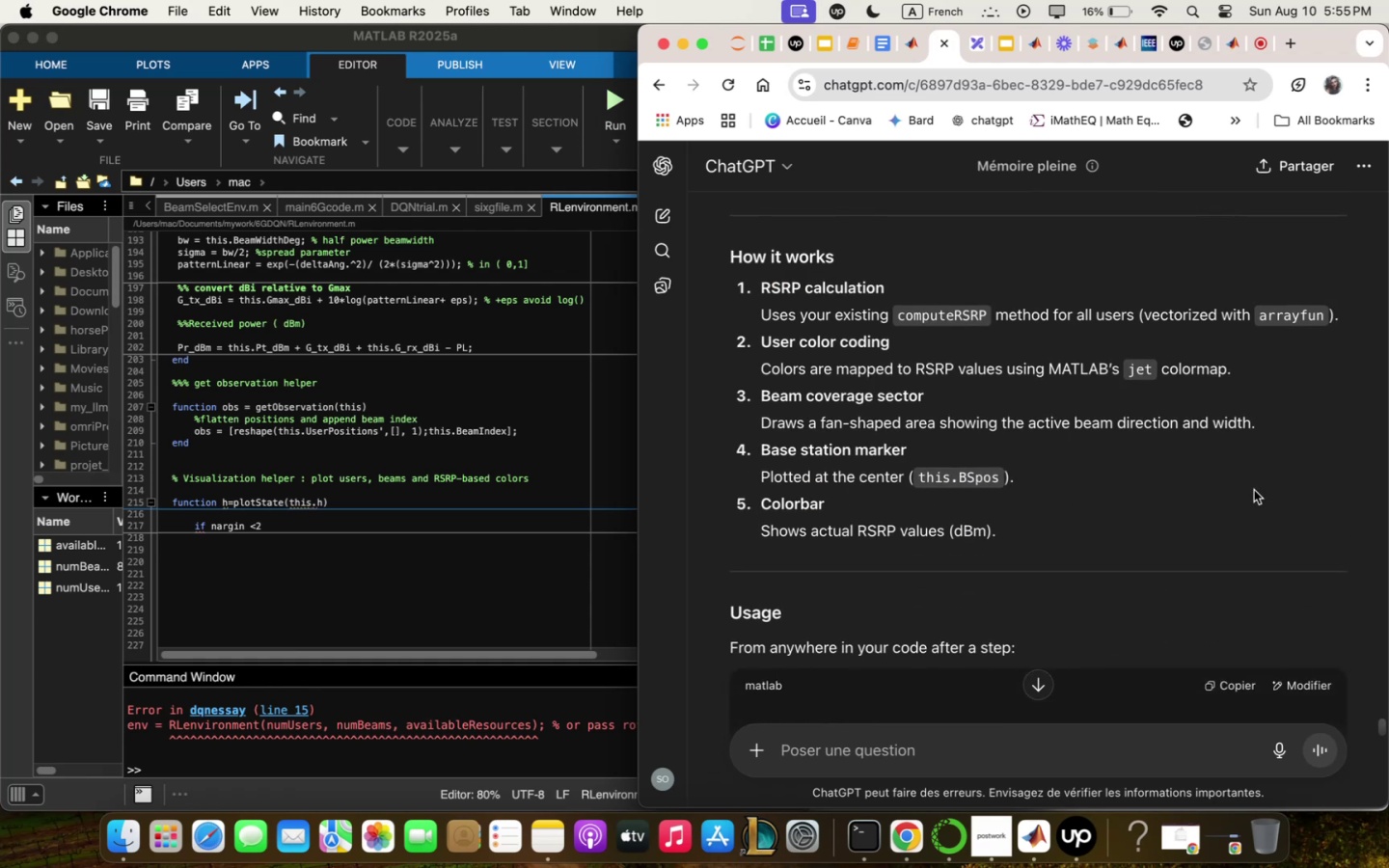 
scroll: coordinate [1254, 490], scroll_direction: down, amount: 2.0
 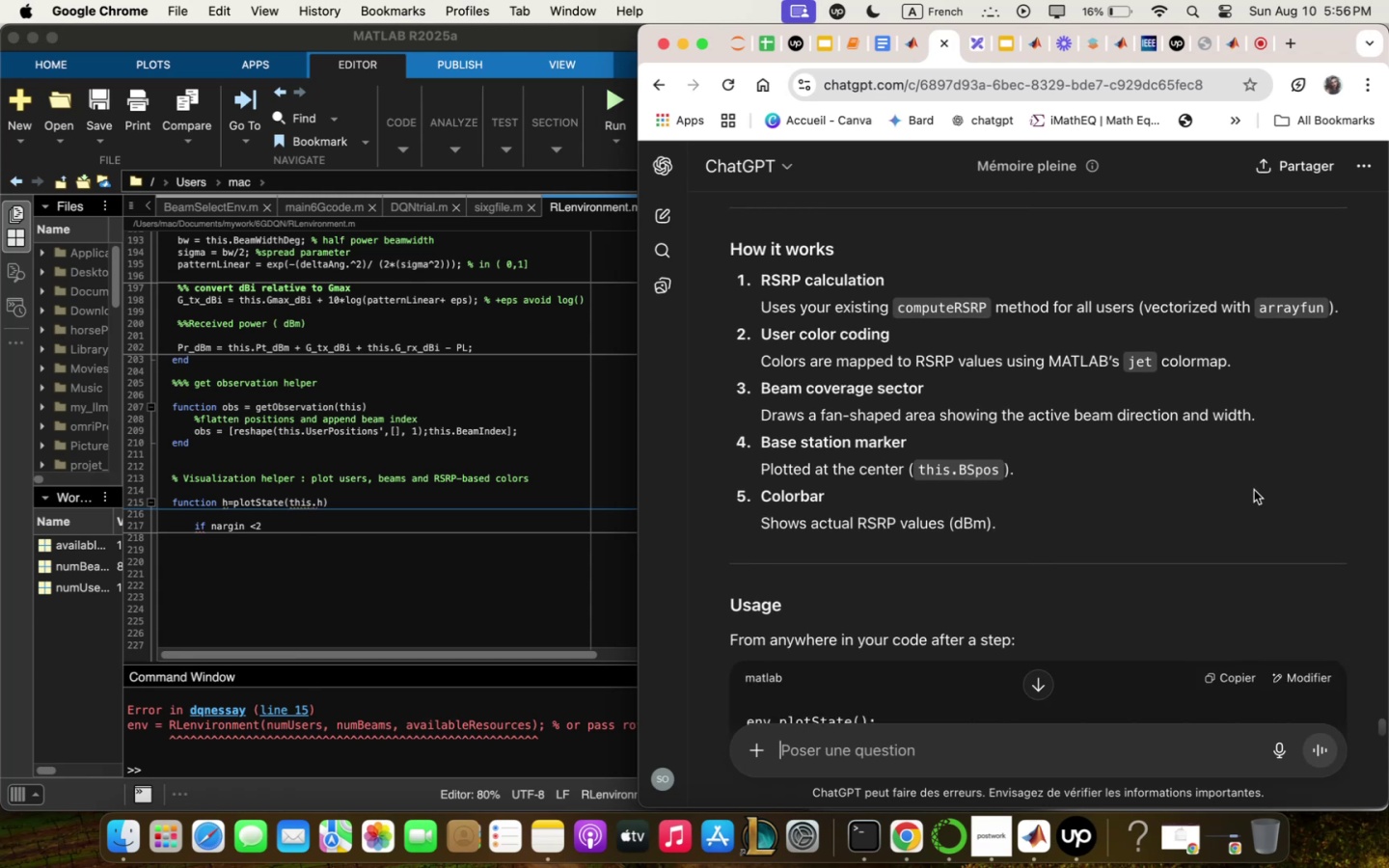 
wait(5.69)
 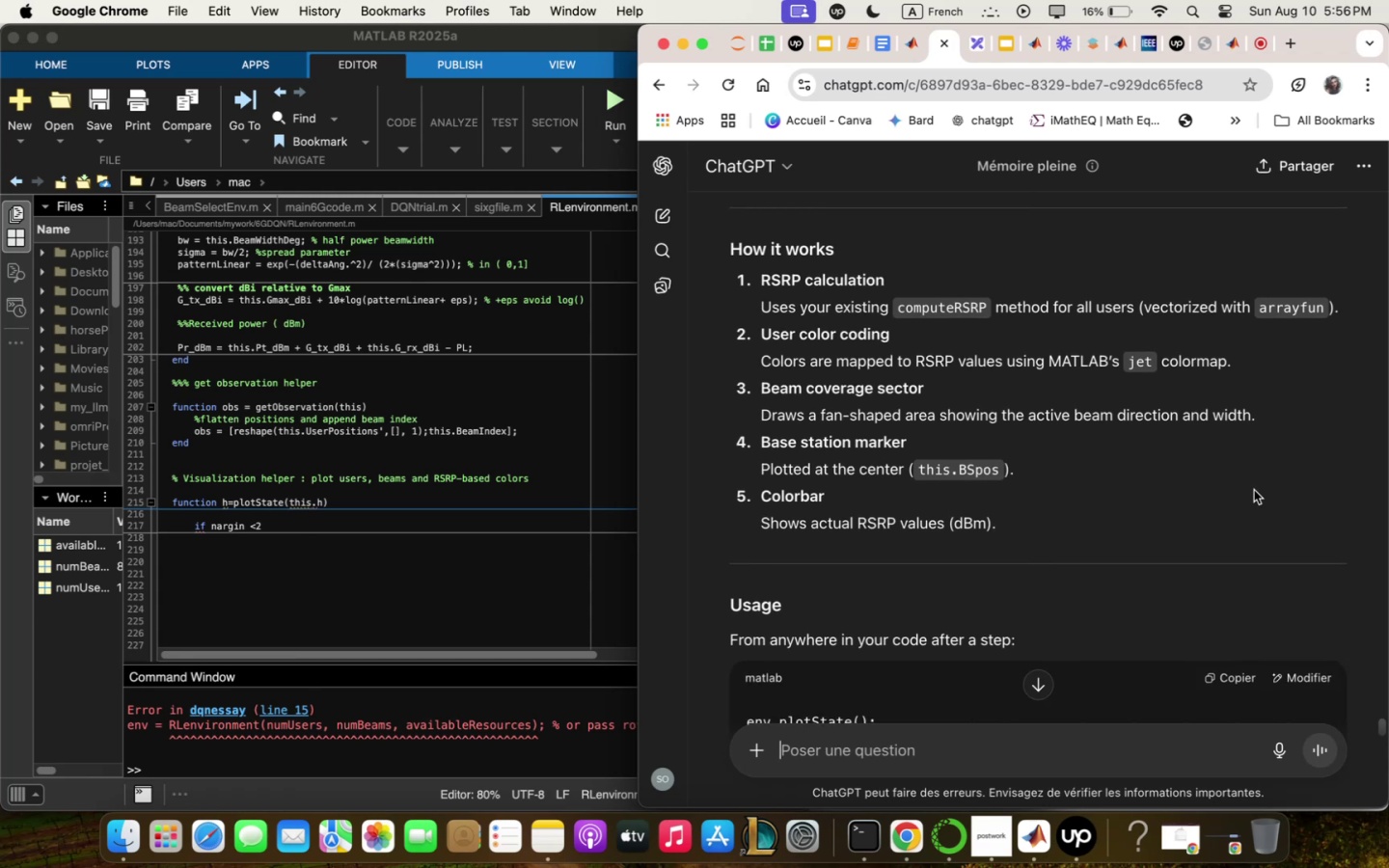 
scroll: coordinate [1254, 490], scroll_direction: up, amount: 2.0
 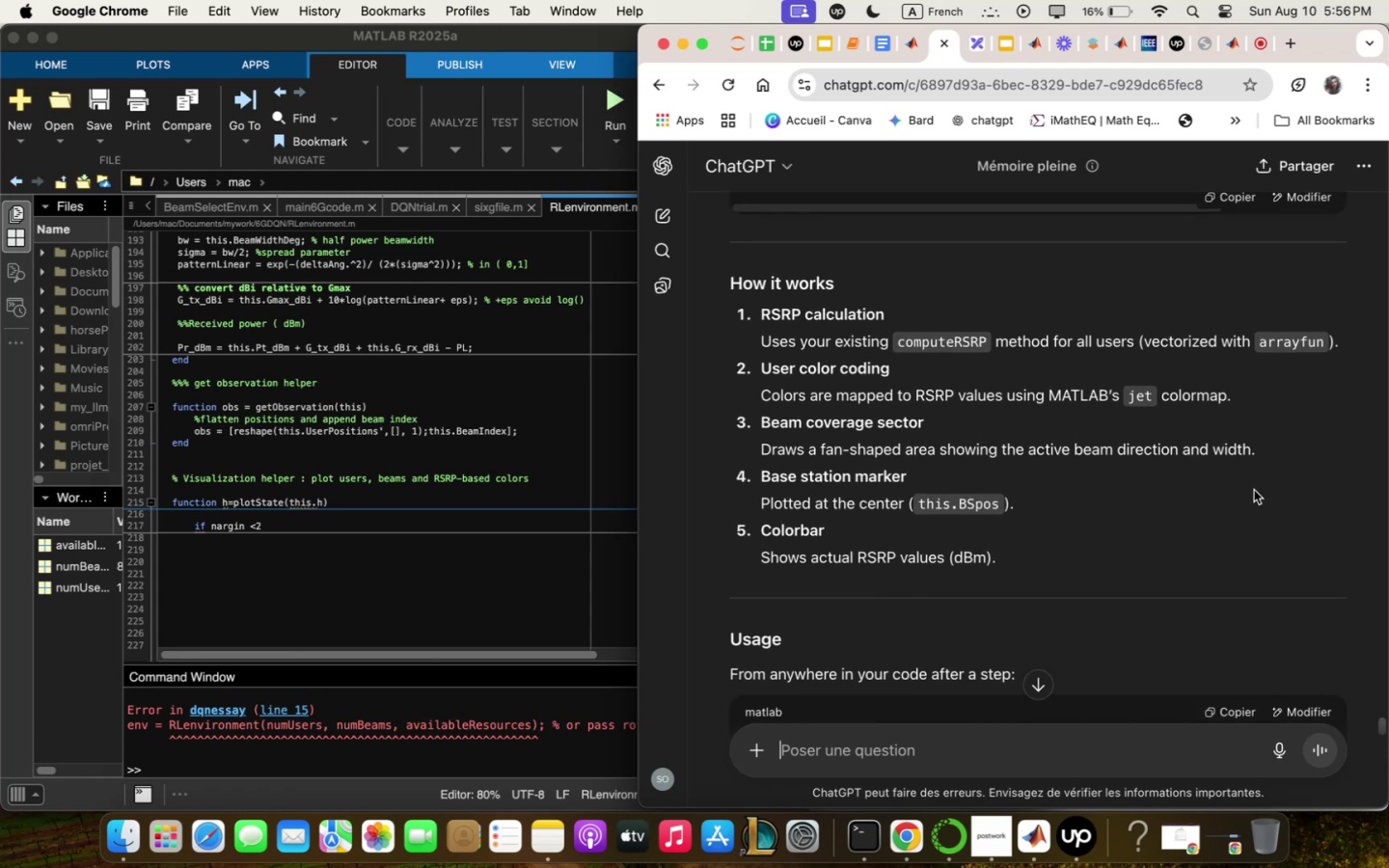 
scroll: coordinate [1254, 490], scroll_direction: down, amount: 4.0
 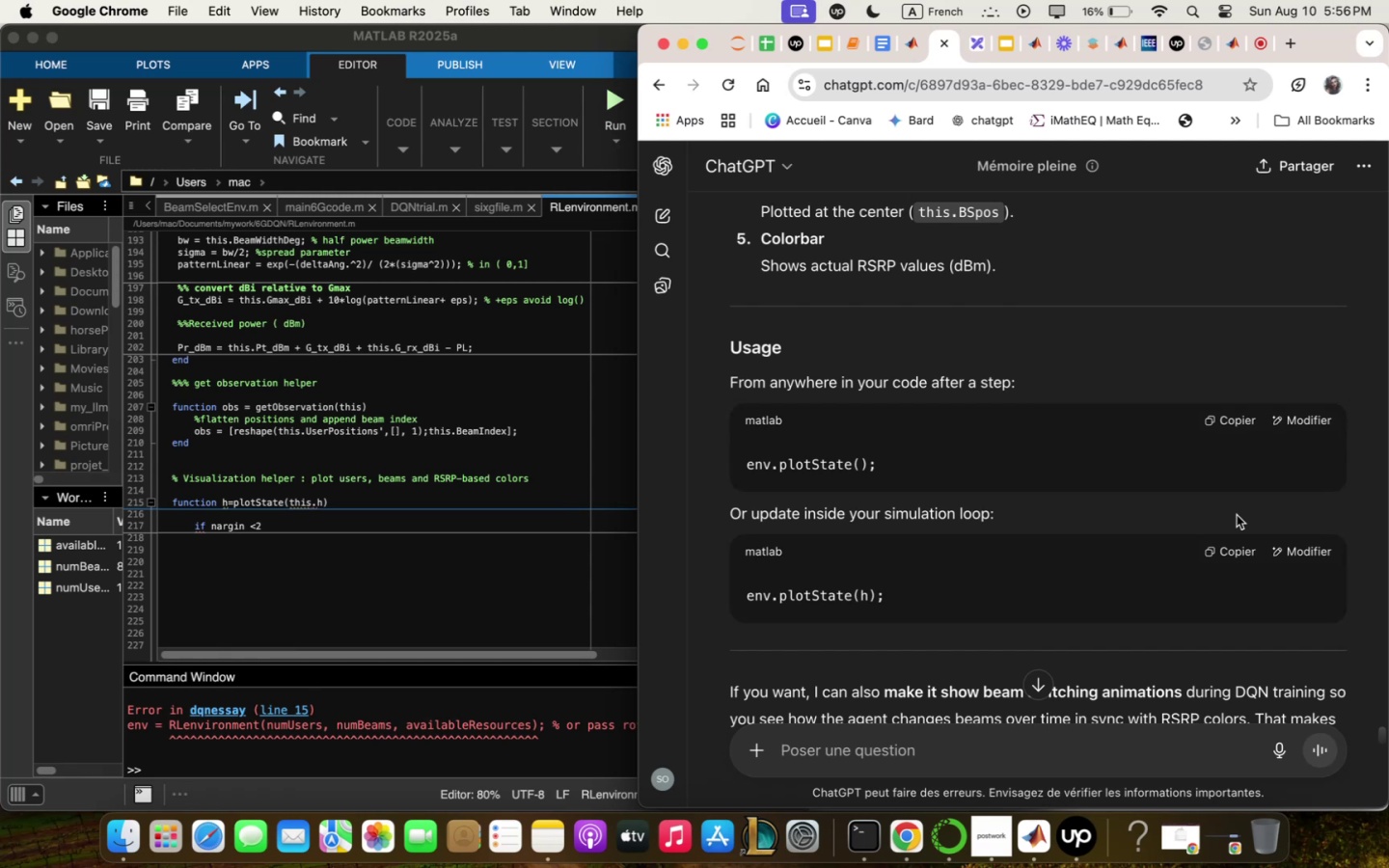 
wait(41.35)
 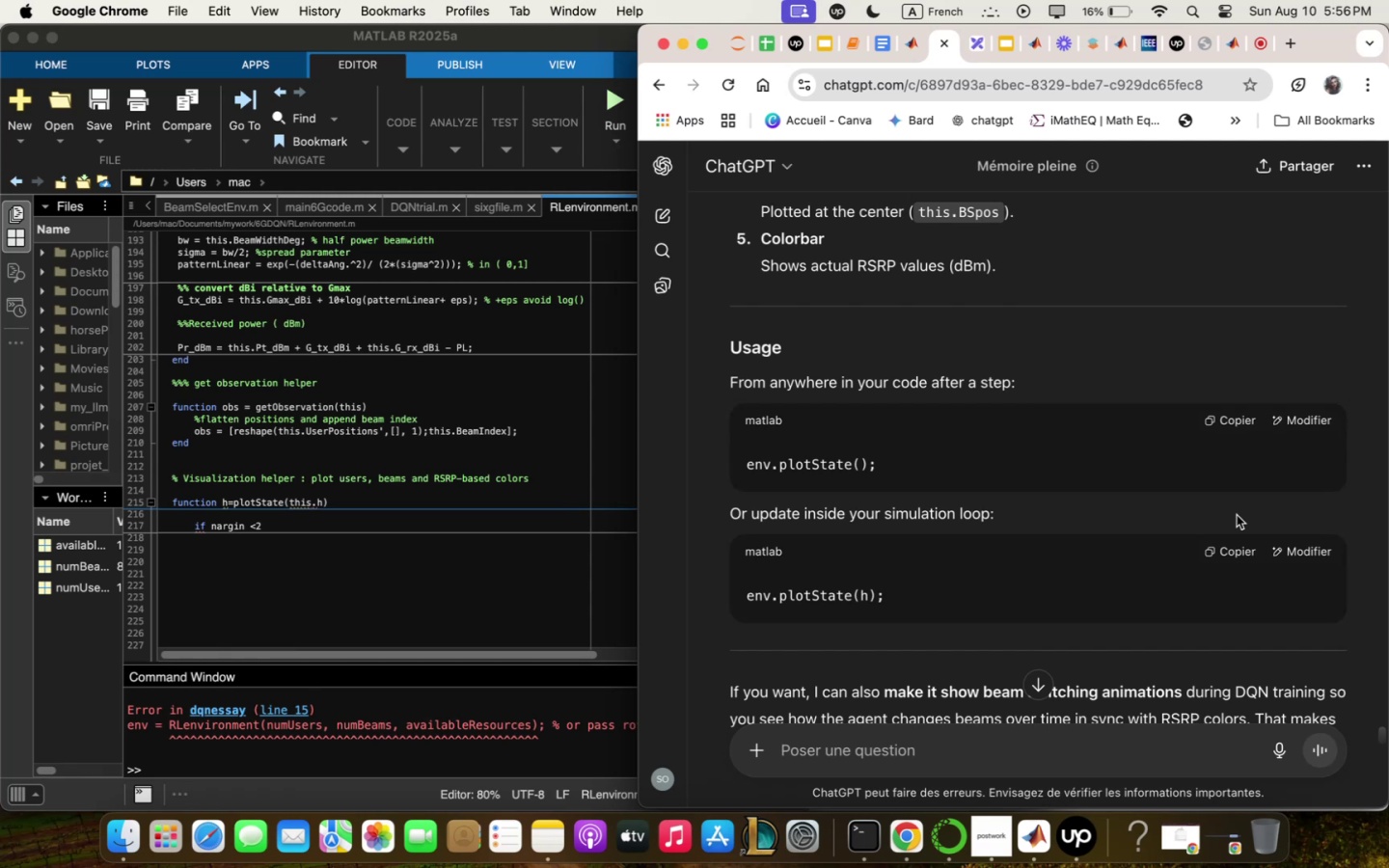 
left_click([471, 551])
 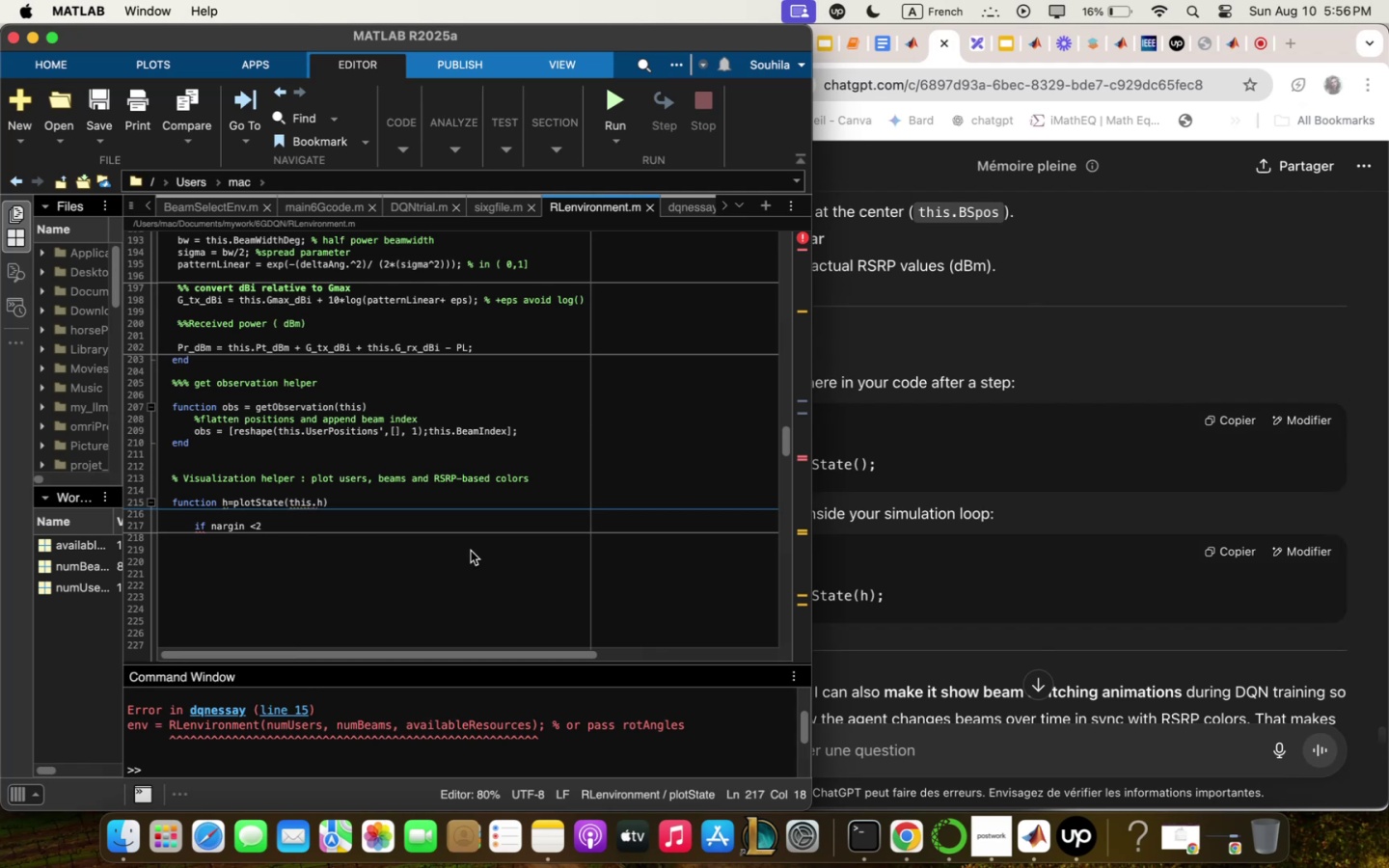 
wait(11.12)
 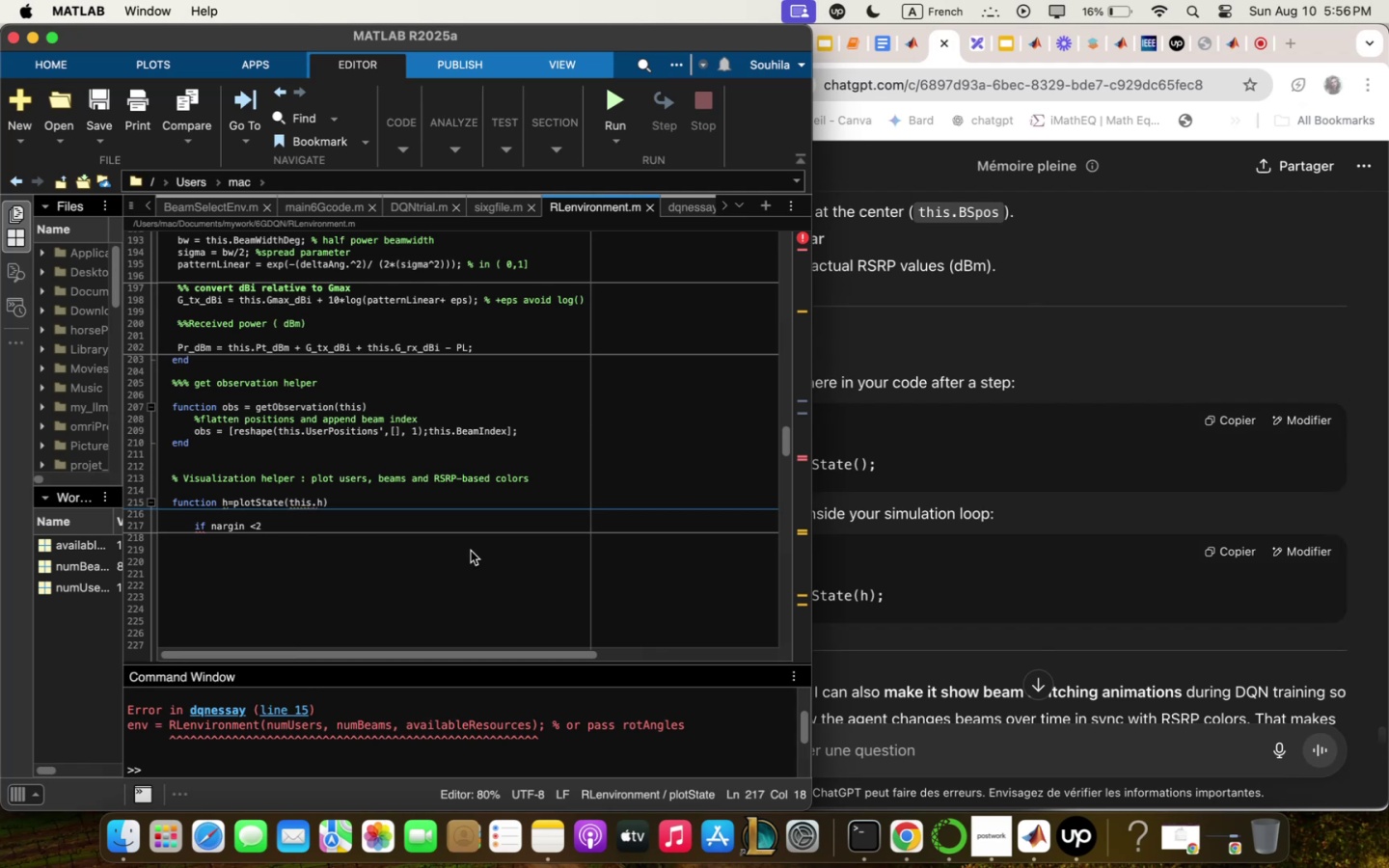 
key(Enter)
 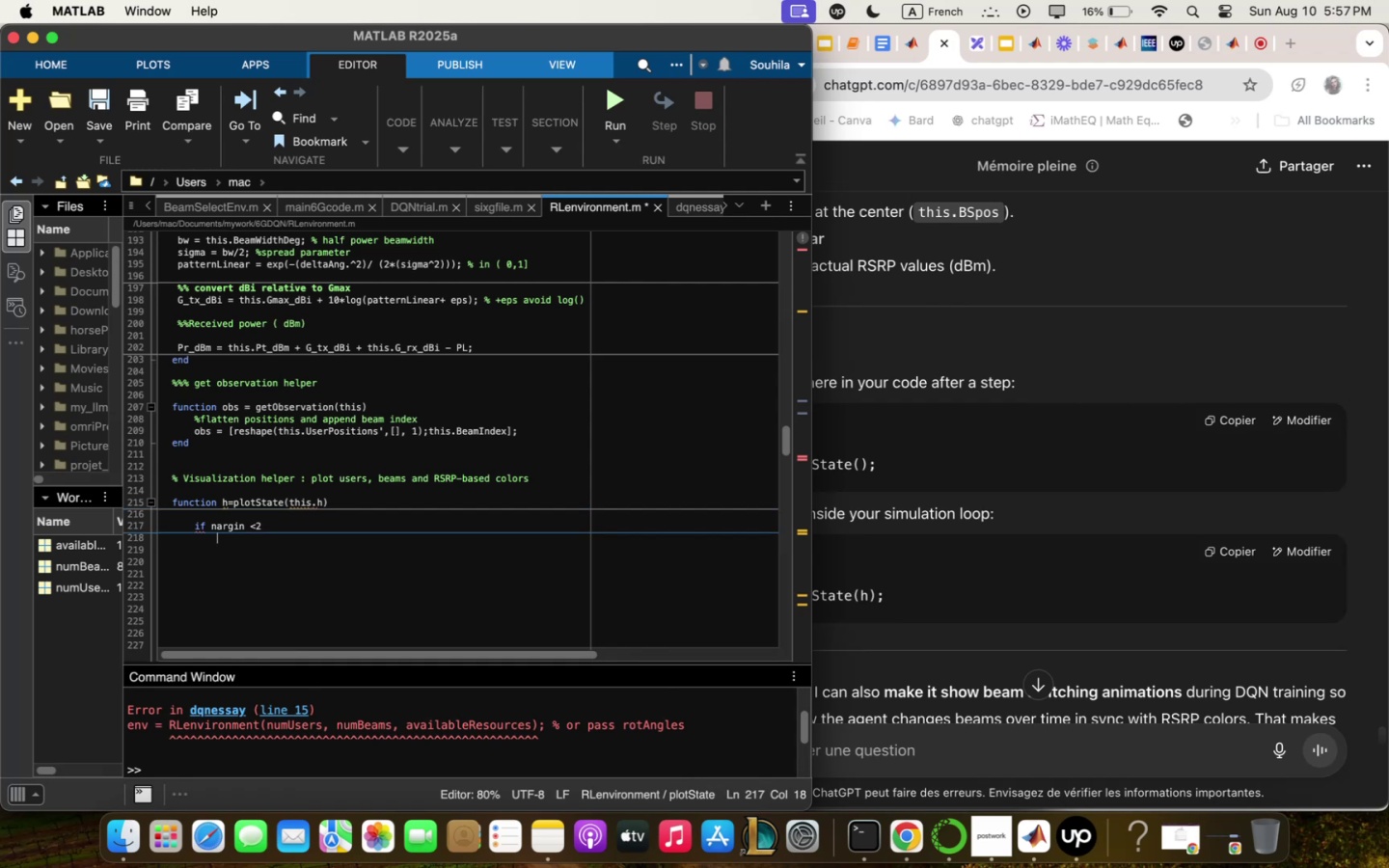 
key(Backspace)
 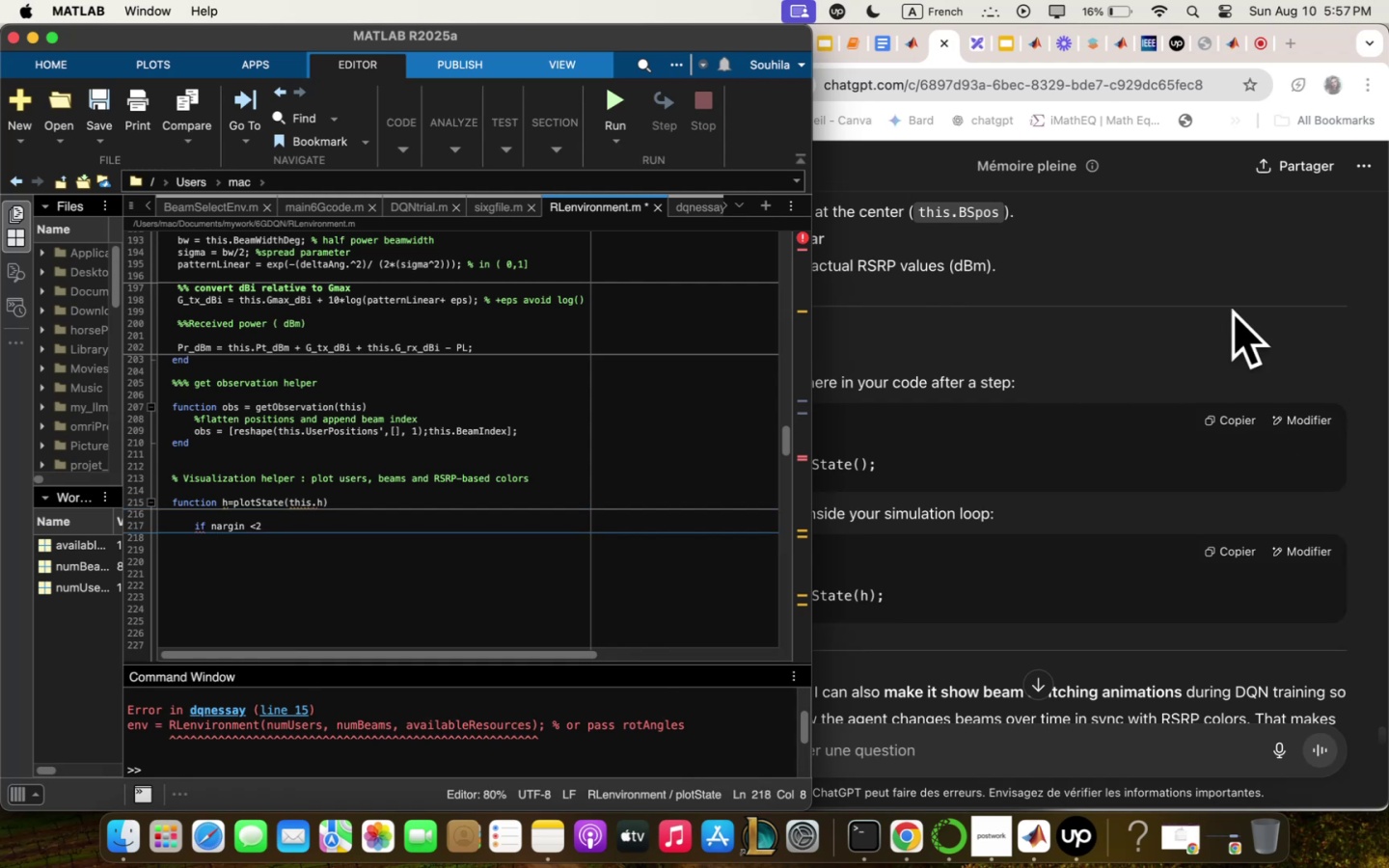 
scroll: coordinate [1195, 463], scroll_direction: up, amount: 41.0
 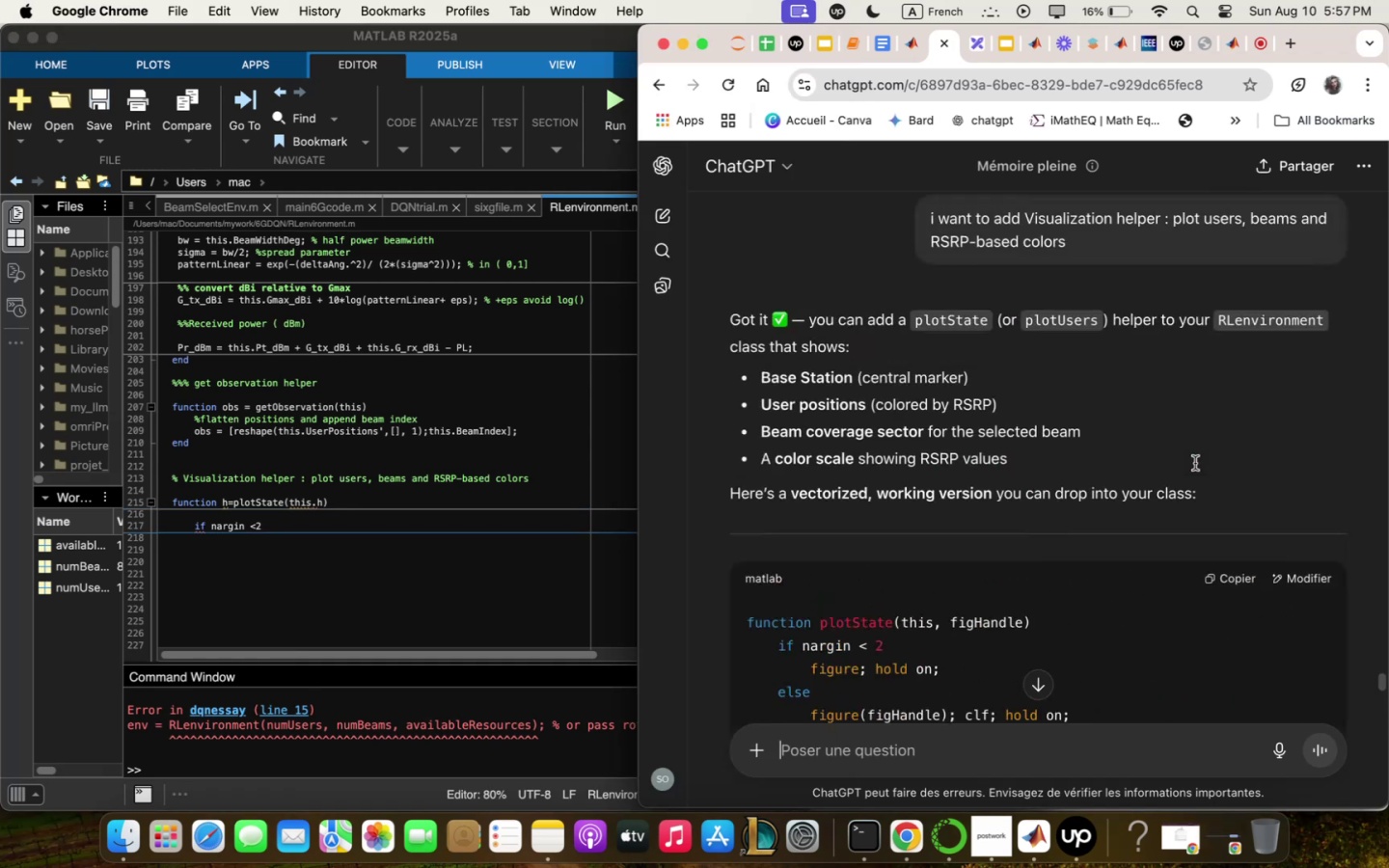 
scroll: coordinate [1193, 464], scroll_direction: down, amount: 9.0
 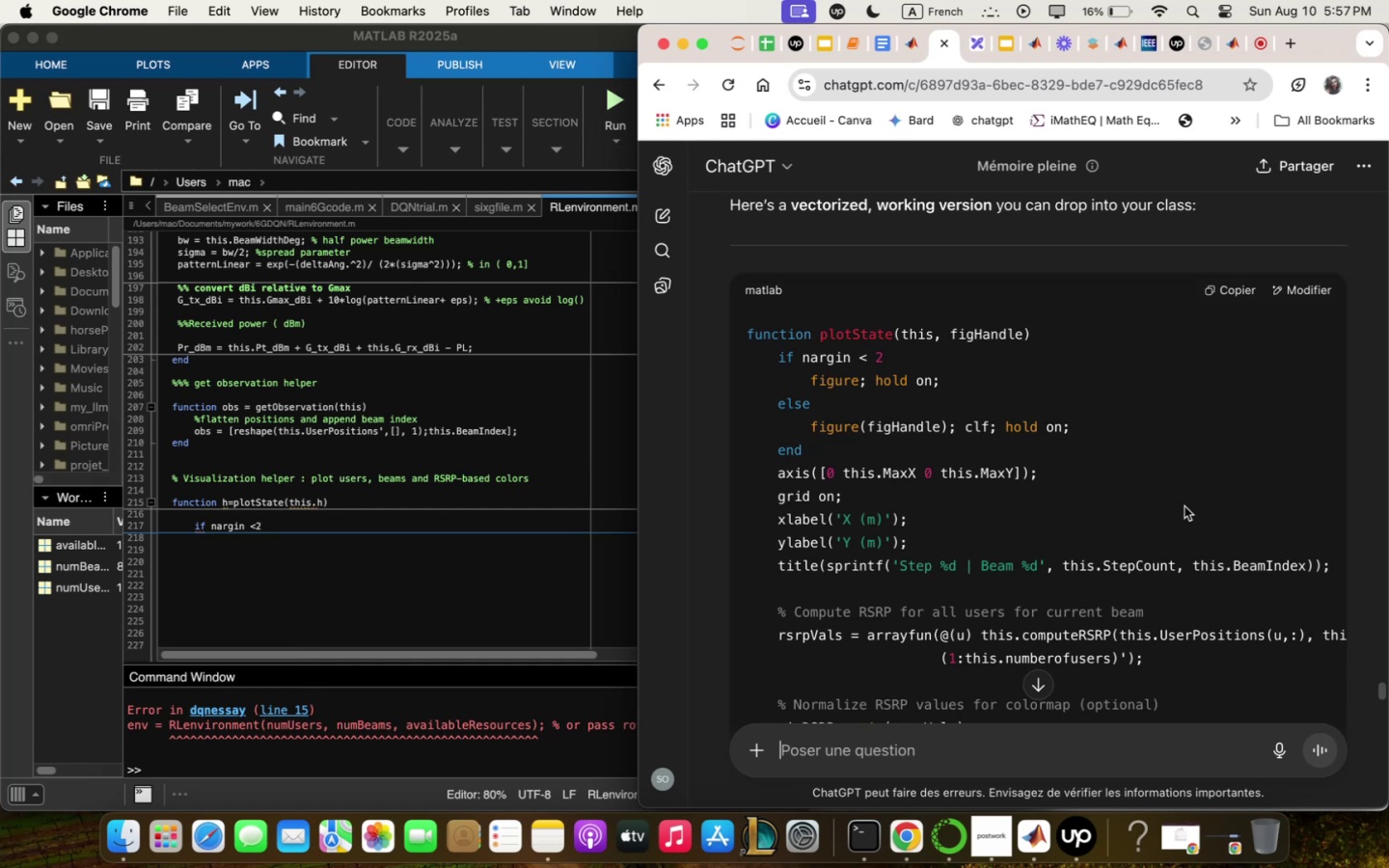 
wait(23.02)
 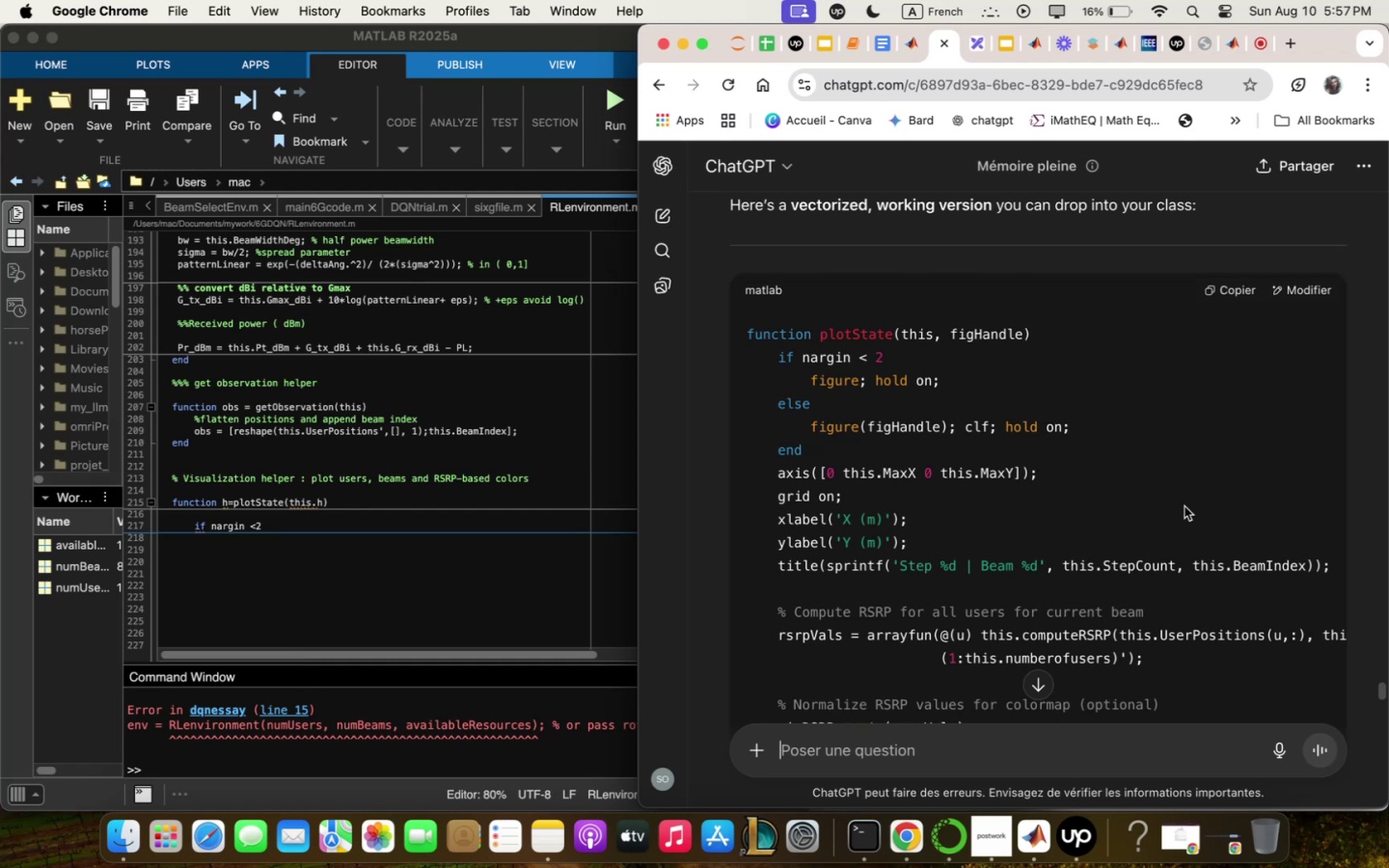 
scroll: coordinate [1180, 514], scroll_direction: down, amount: 6.0
 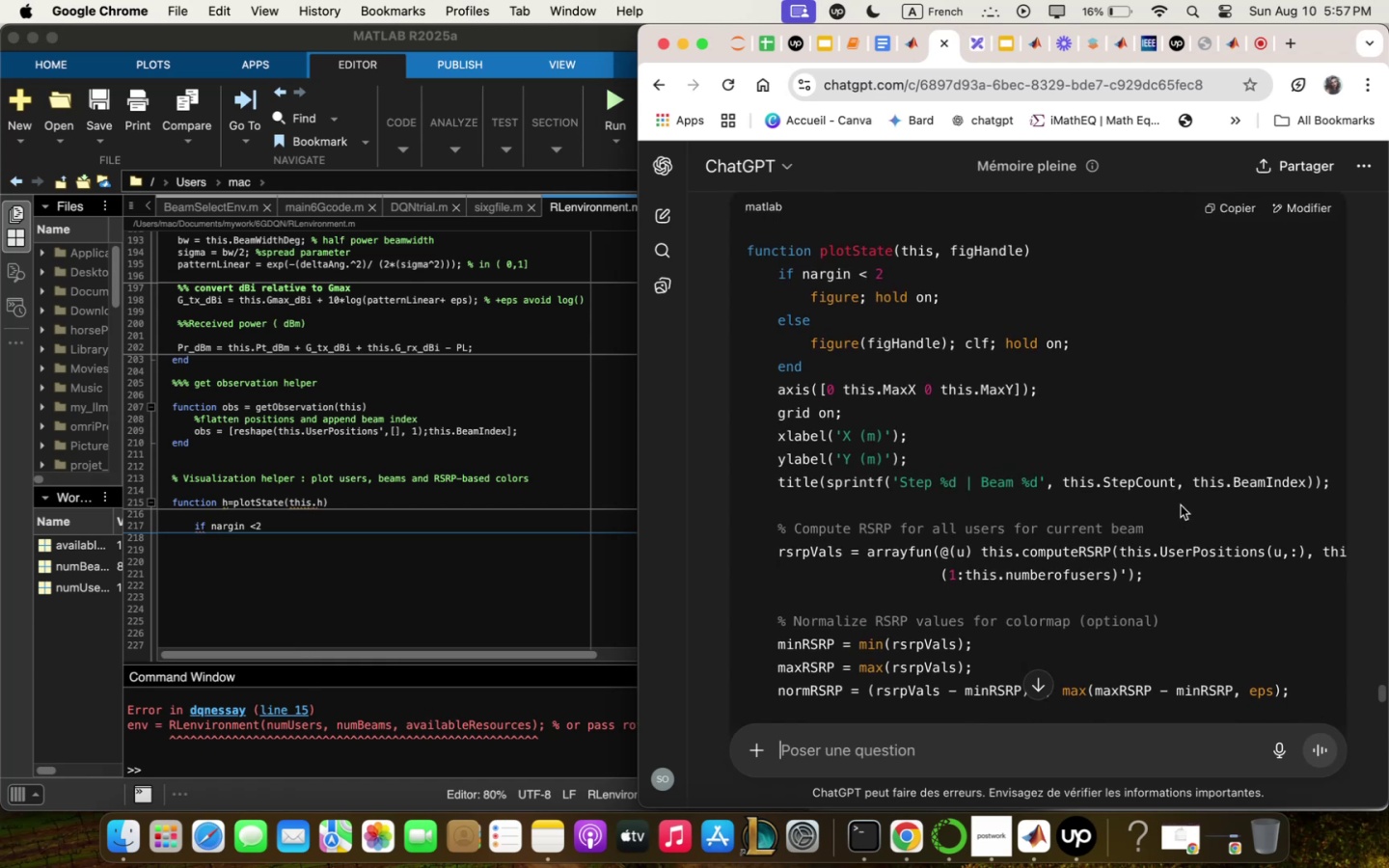 
wait(6.01)
 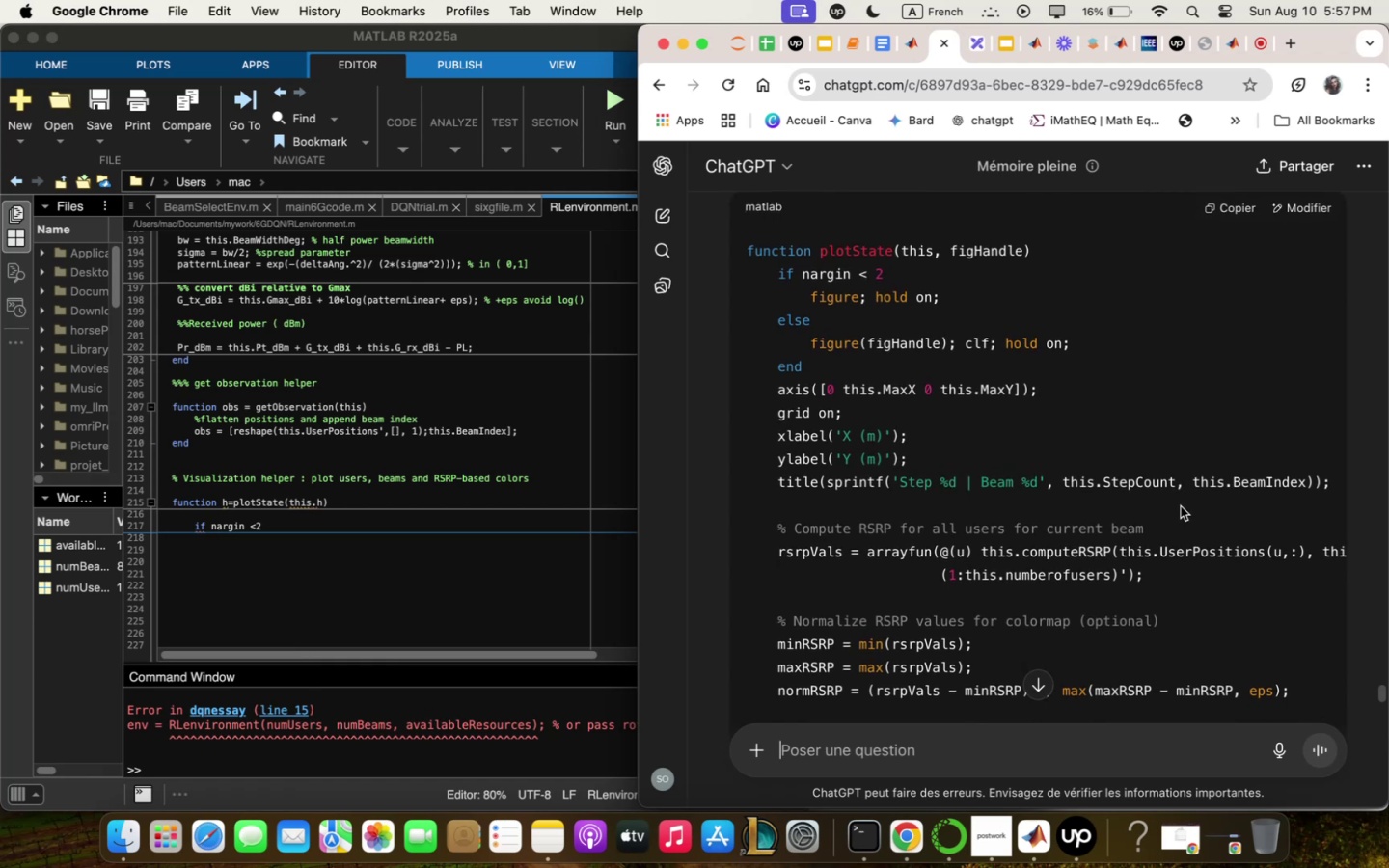 
scroll: coordinate [1183, 501], scroll_direction: down, amount: 22.0
 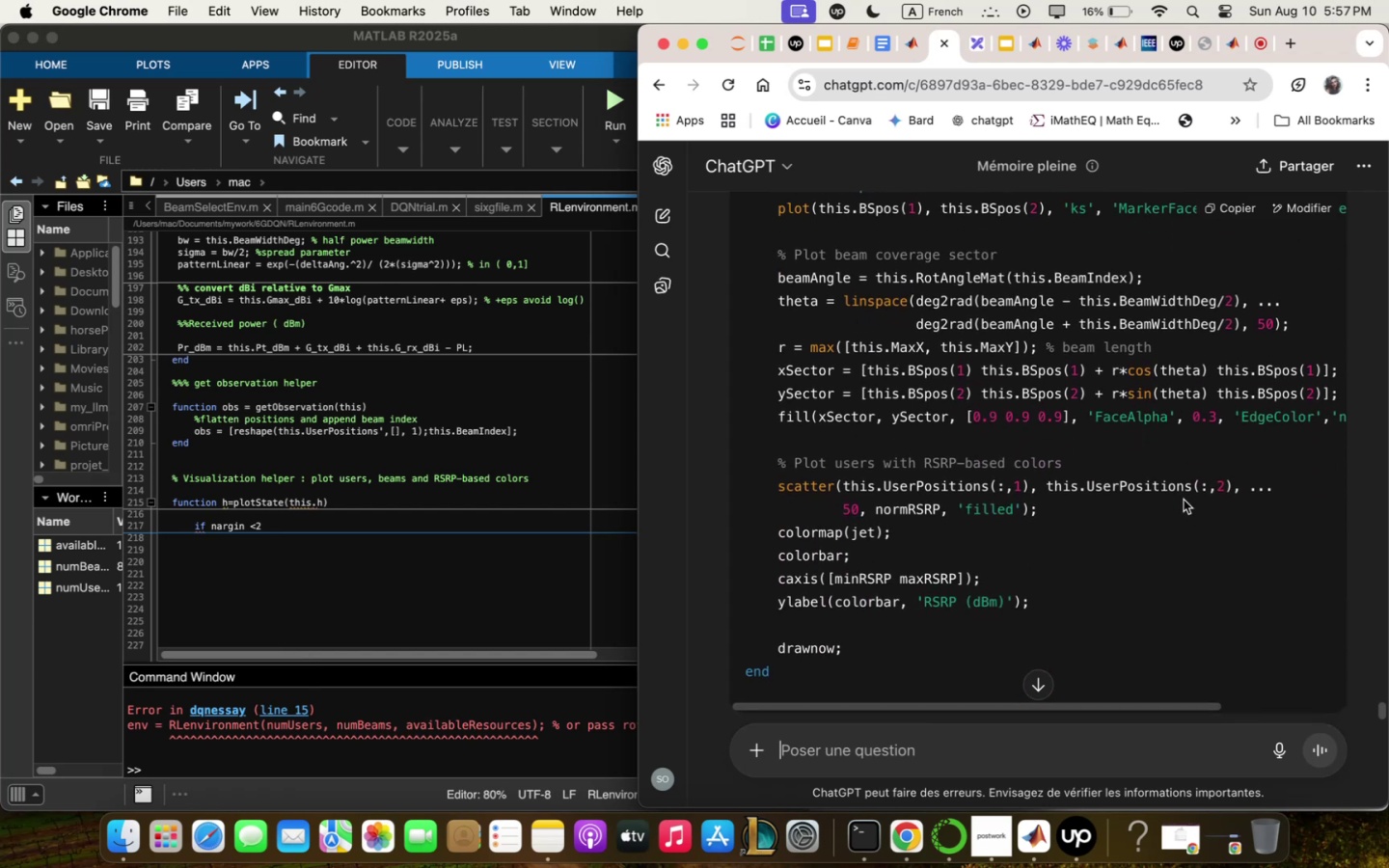 
scroll: coordinate [1184, 500], scroll_direction: up, amount: 25.0
 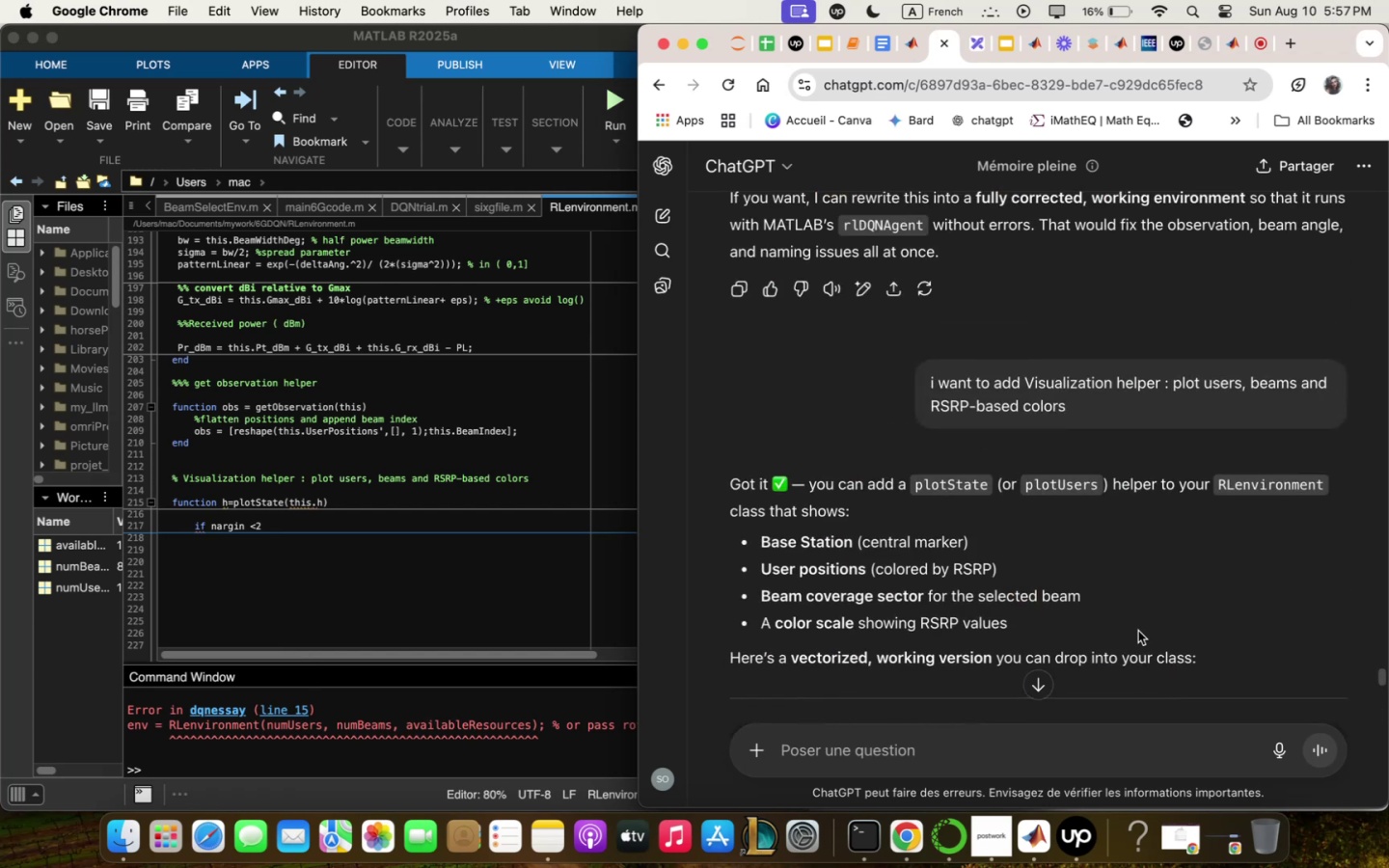 
scroll: coordinate [1121, 544], scroll_direction: down, amount: 11.0
 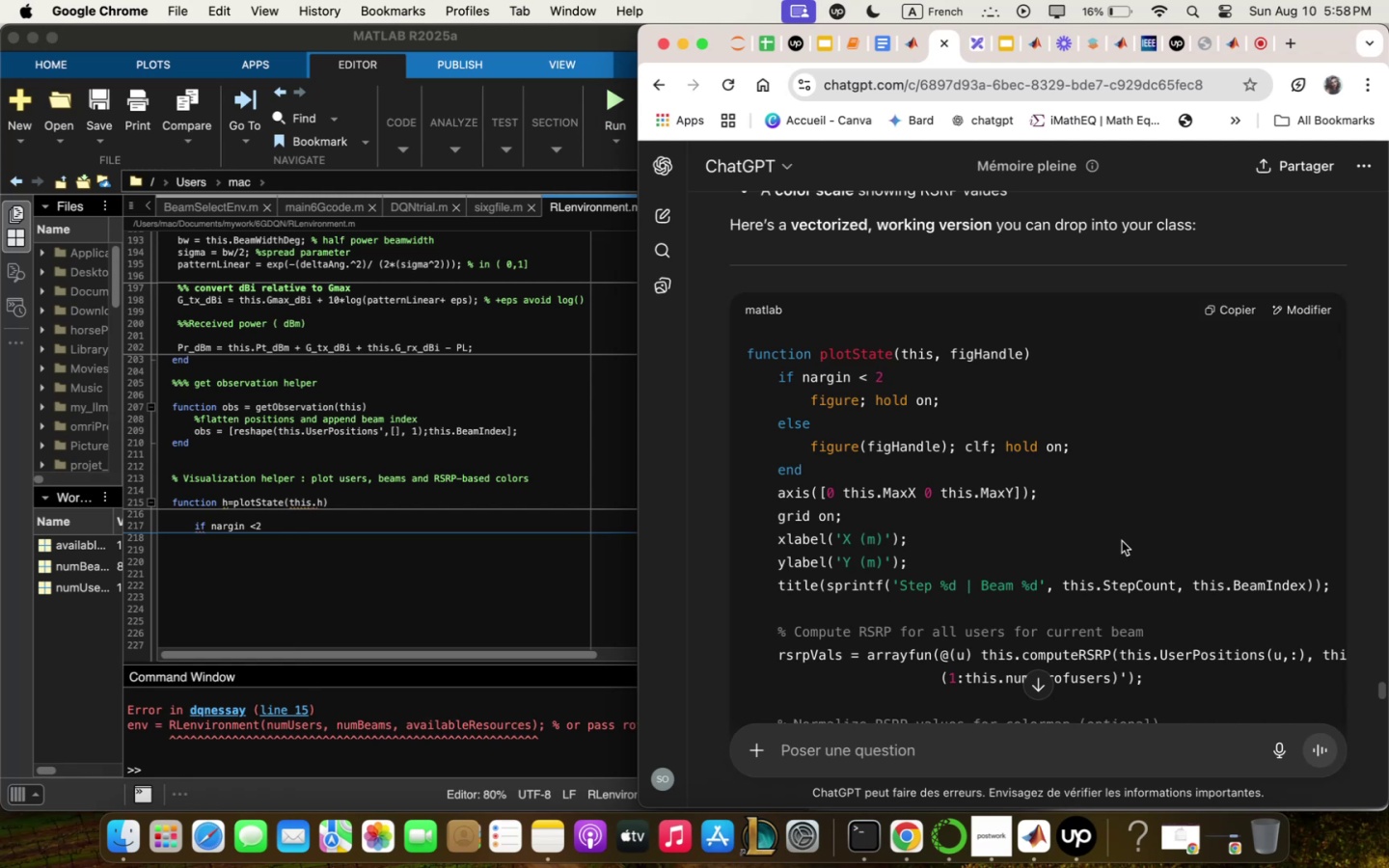 
wait(23.23)
 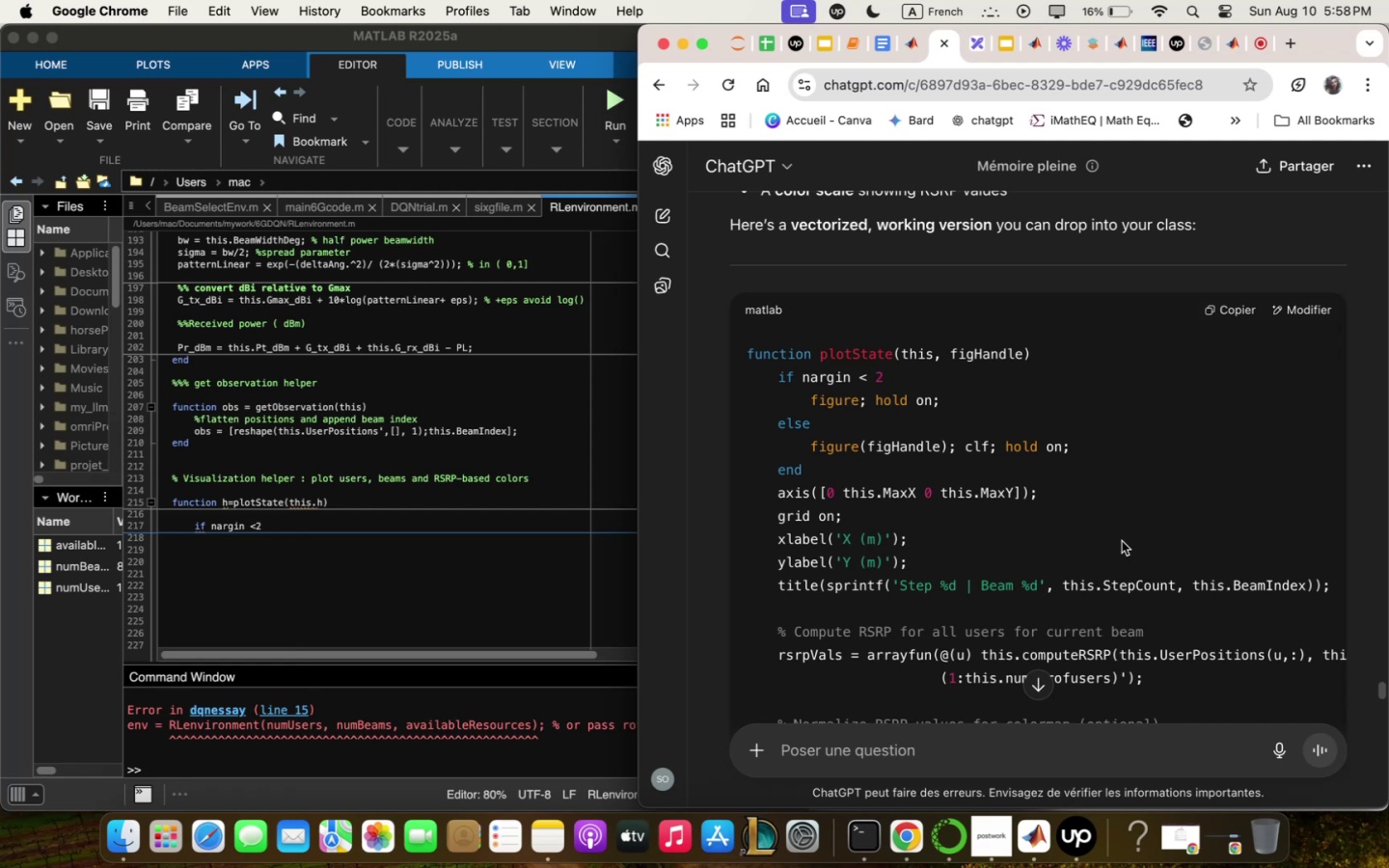 
scroll: coordinate [1115, 547], scroll_direction: down, amount: 6.0
 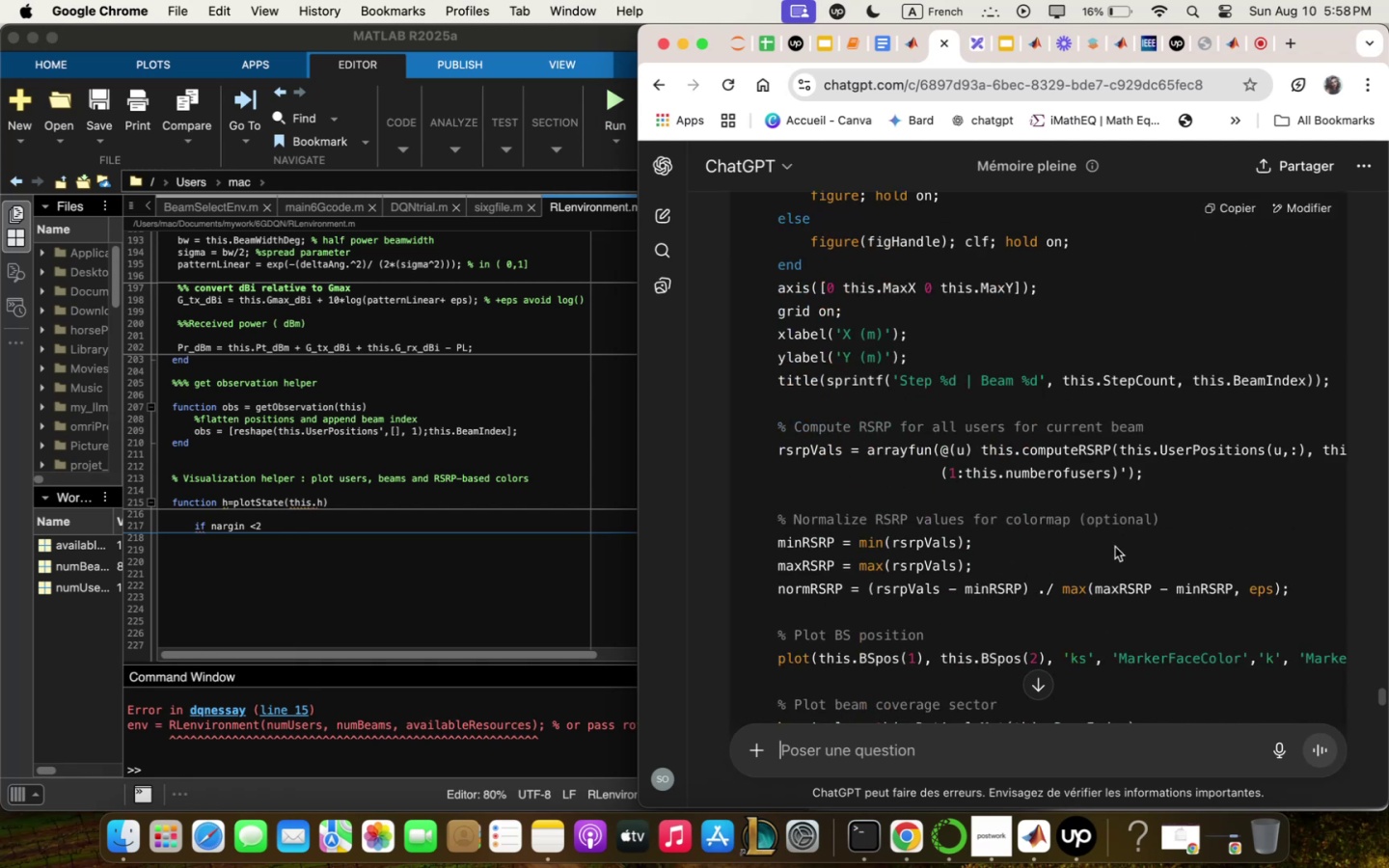 
scroll: coordinate [1115, 550], scroll_direction: up, amount: 7.0
 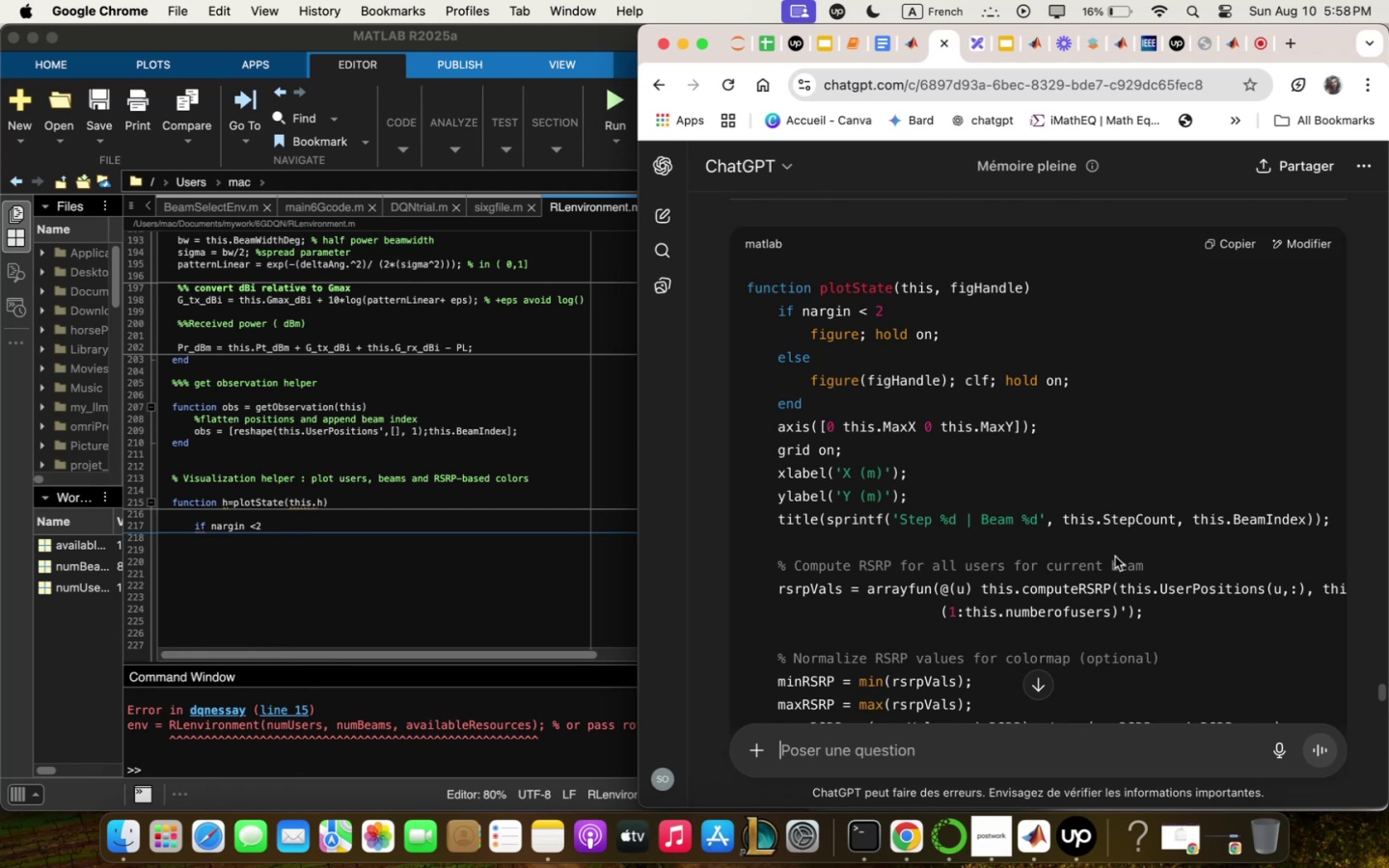 
wait(26.41)
 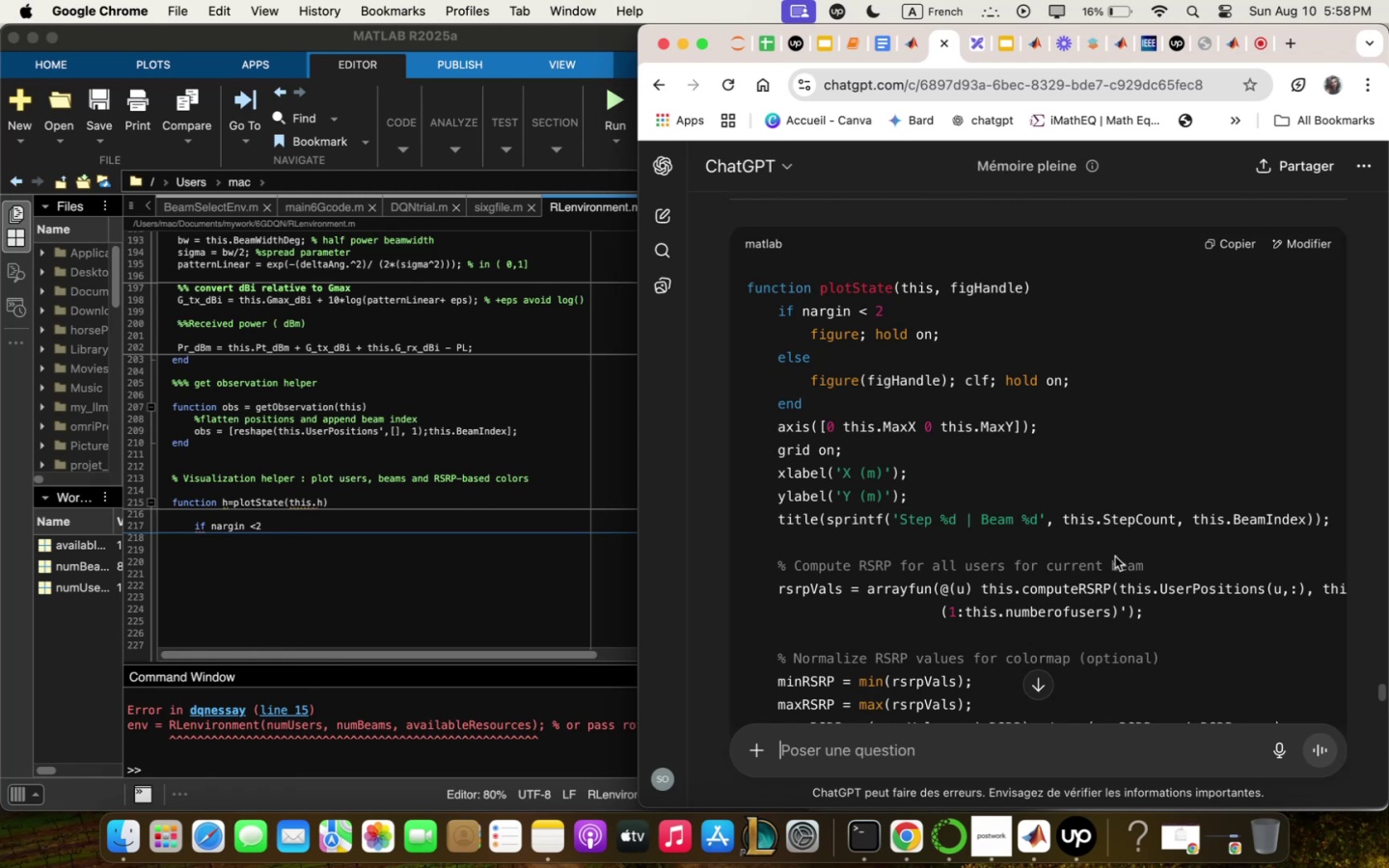 
key(Space)
 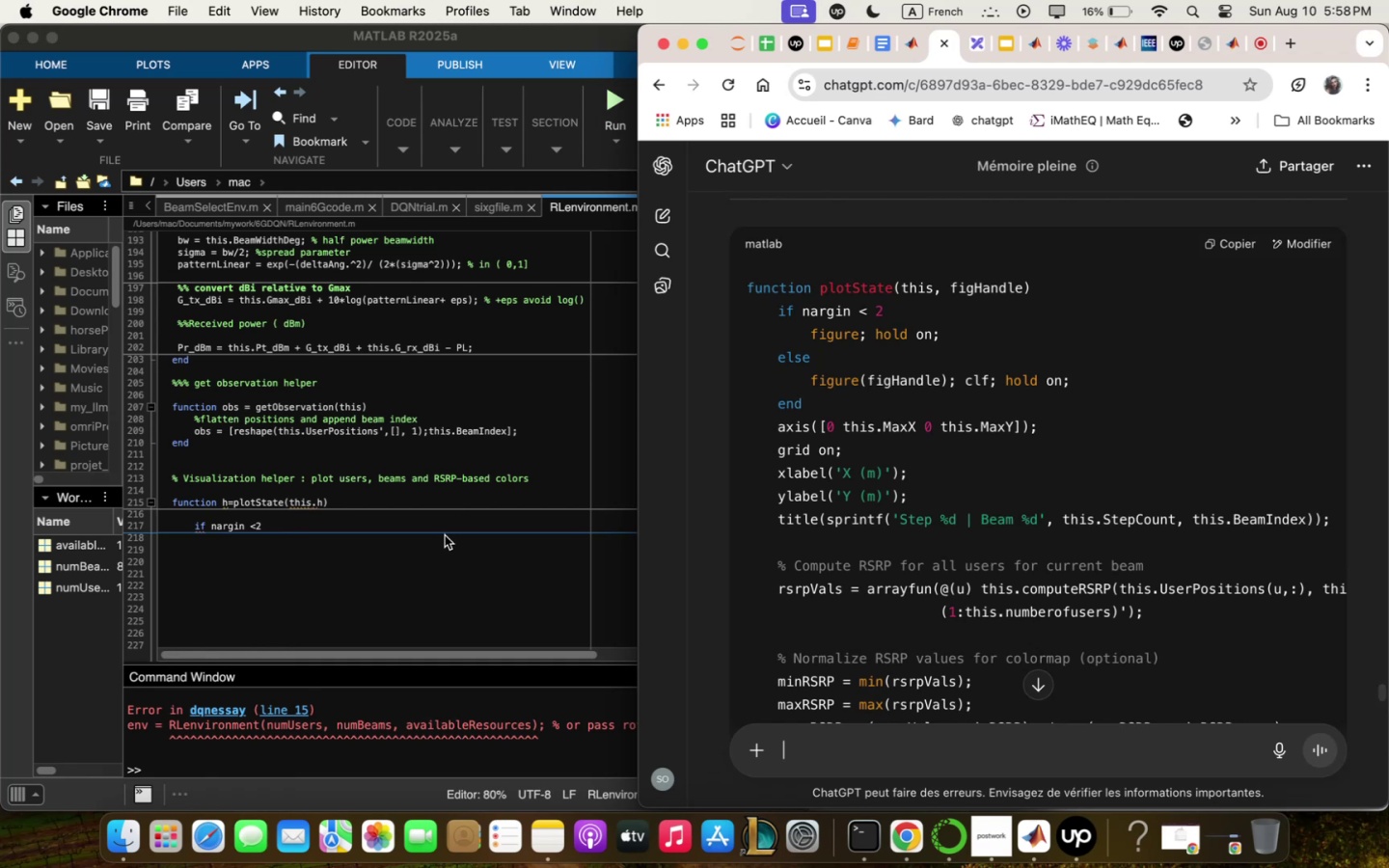 
left_click([438, 499])
 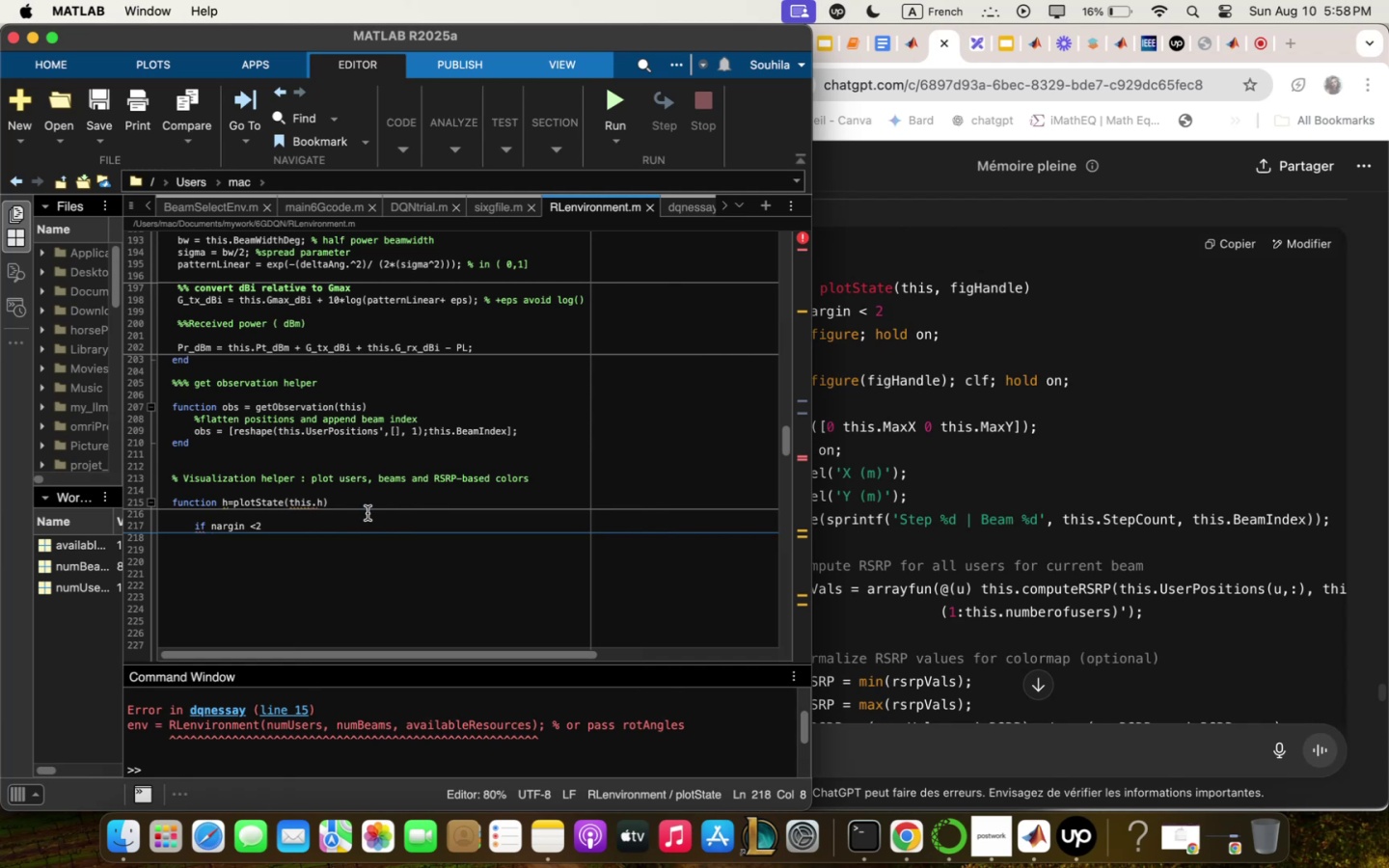 
left_click([368, 516])
 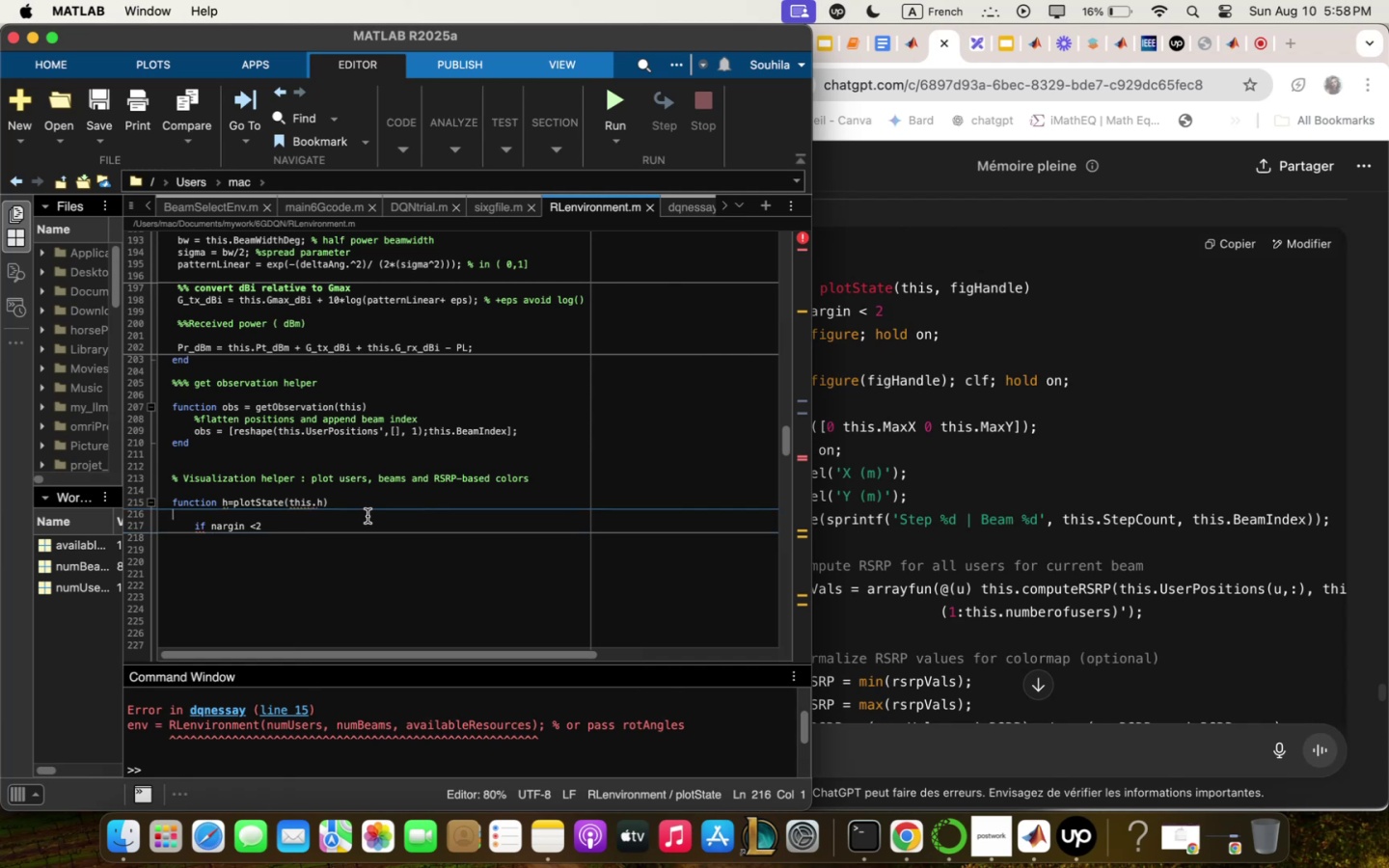 
left_click([368, 522])
 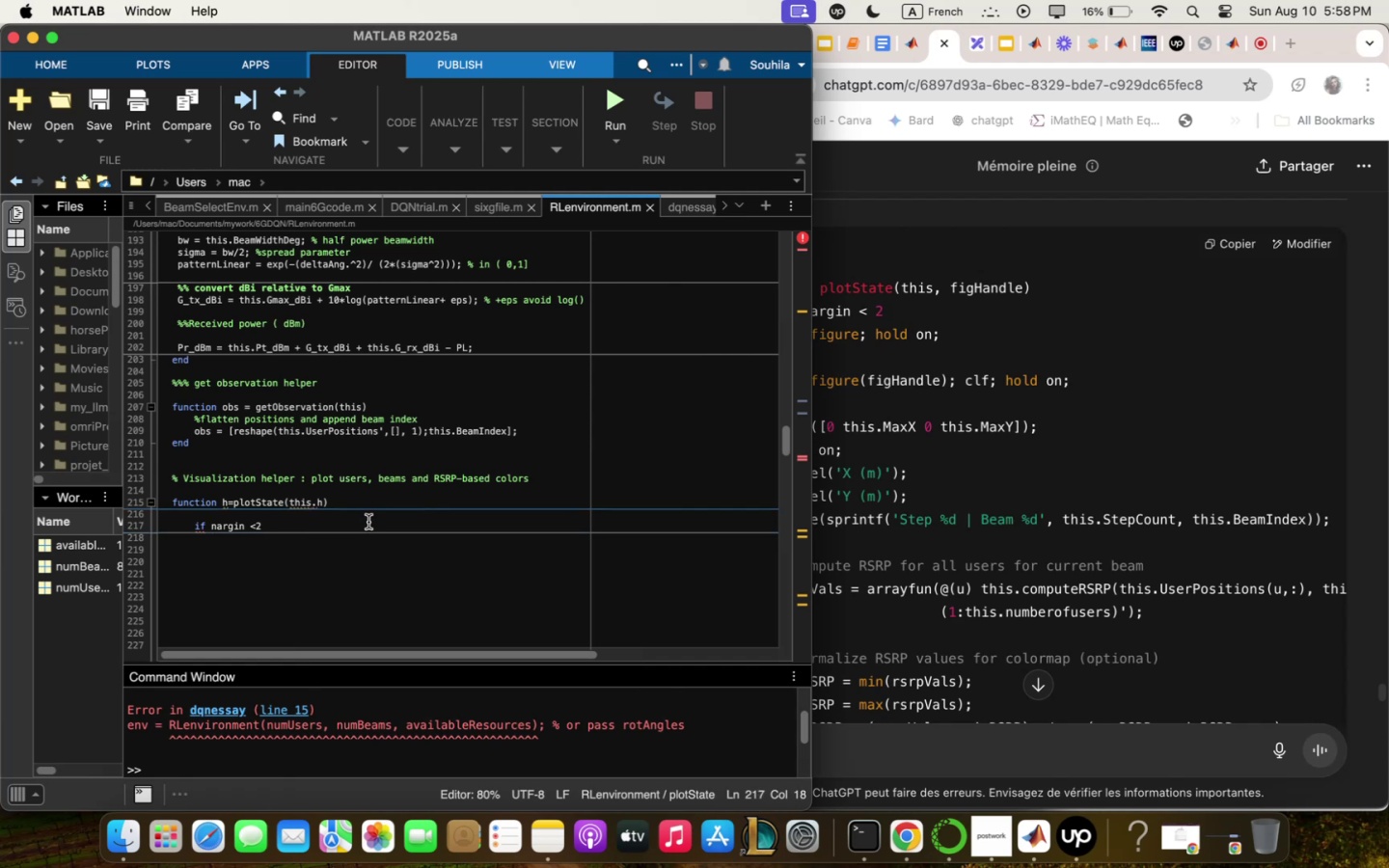 
key(Space)
 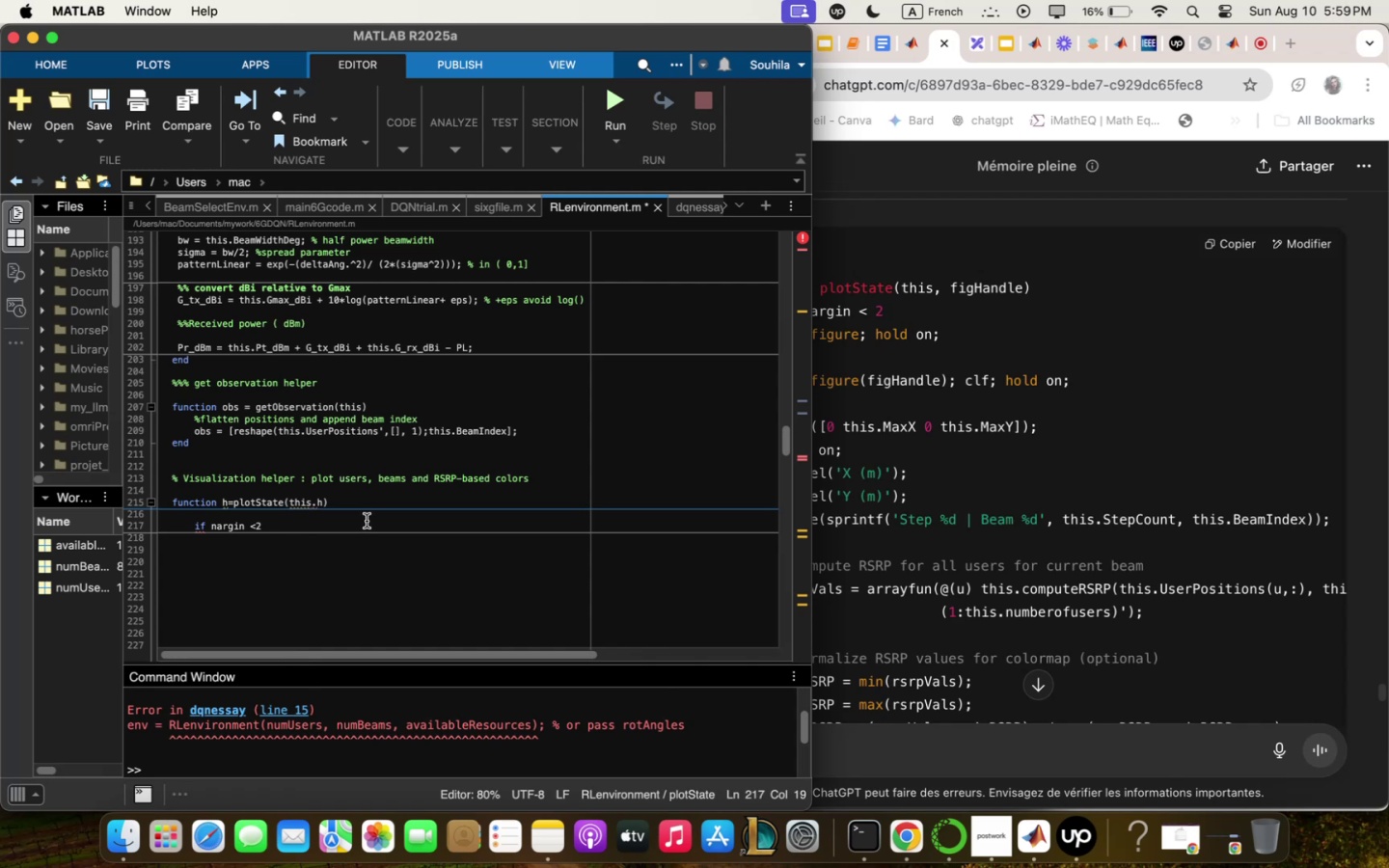 
wait(15.65)
 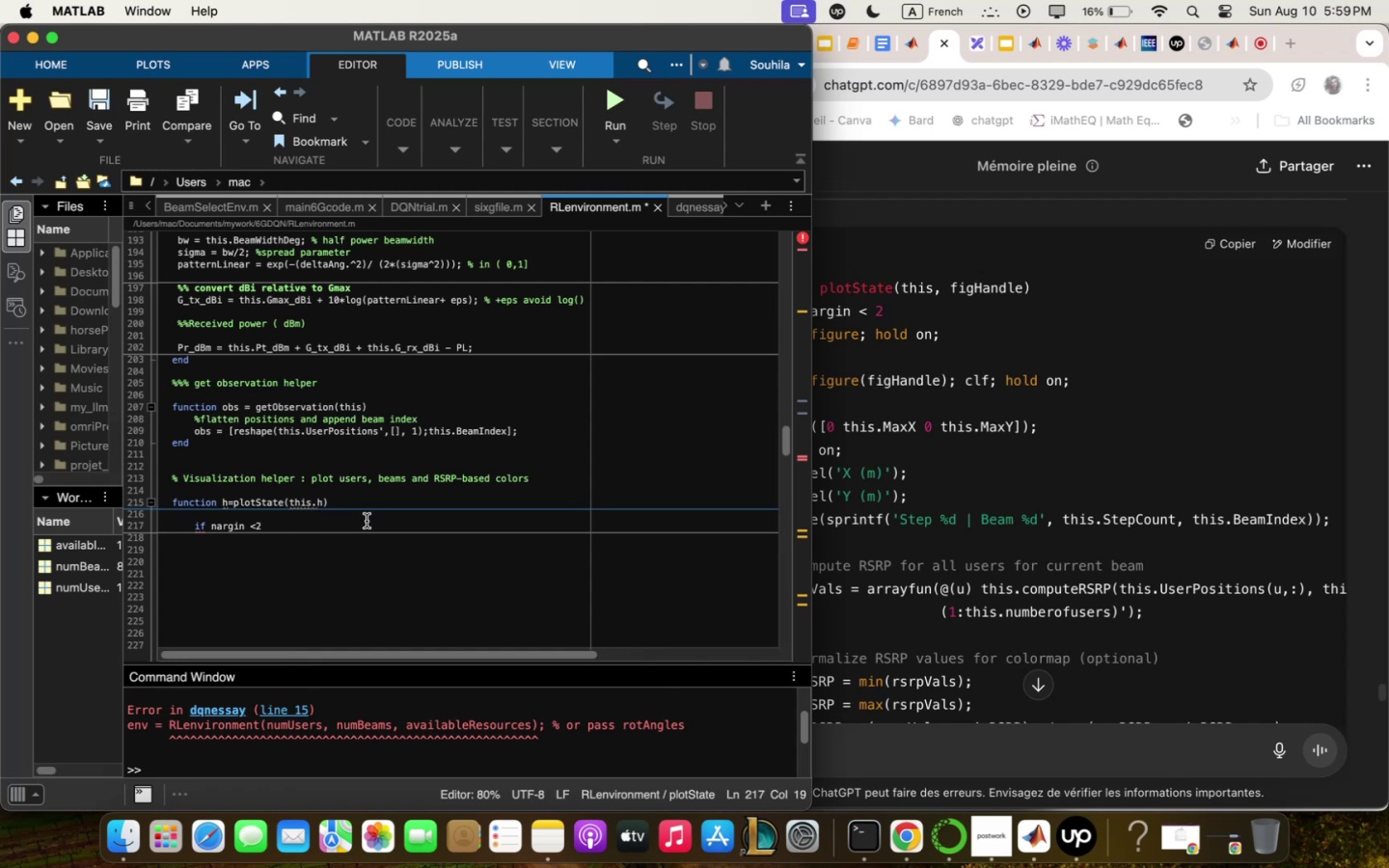 
type(ll)
key(Backspace)
key(Backspace)
type(ll)
key(Backspace)
key(Backspace)
type(II)
key(Backspace)
key(Backspace)
 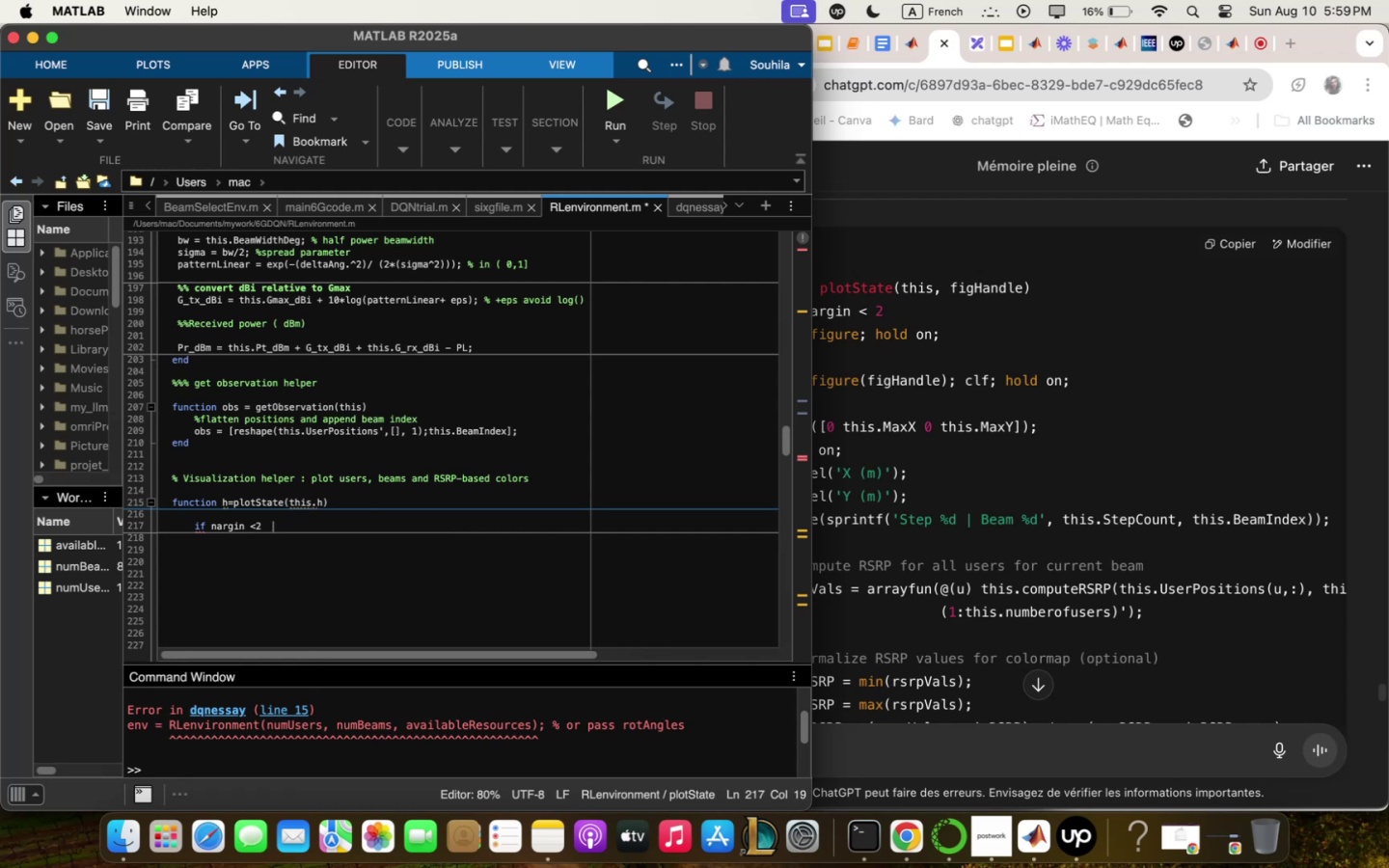 
hold_key(key=CapsLock, duration=0.61)
 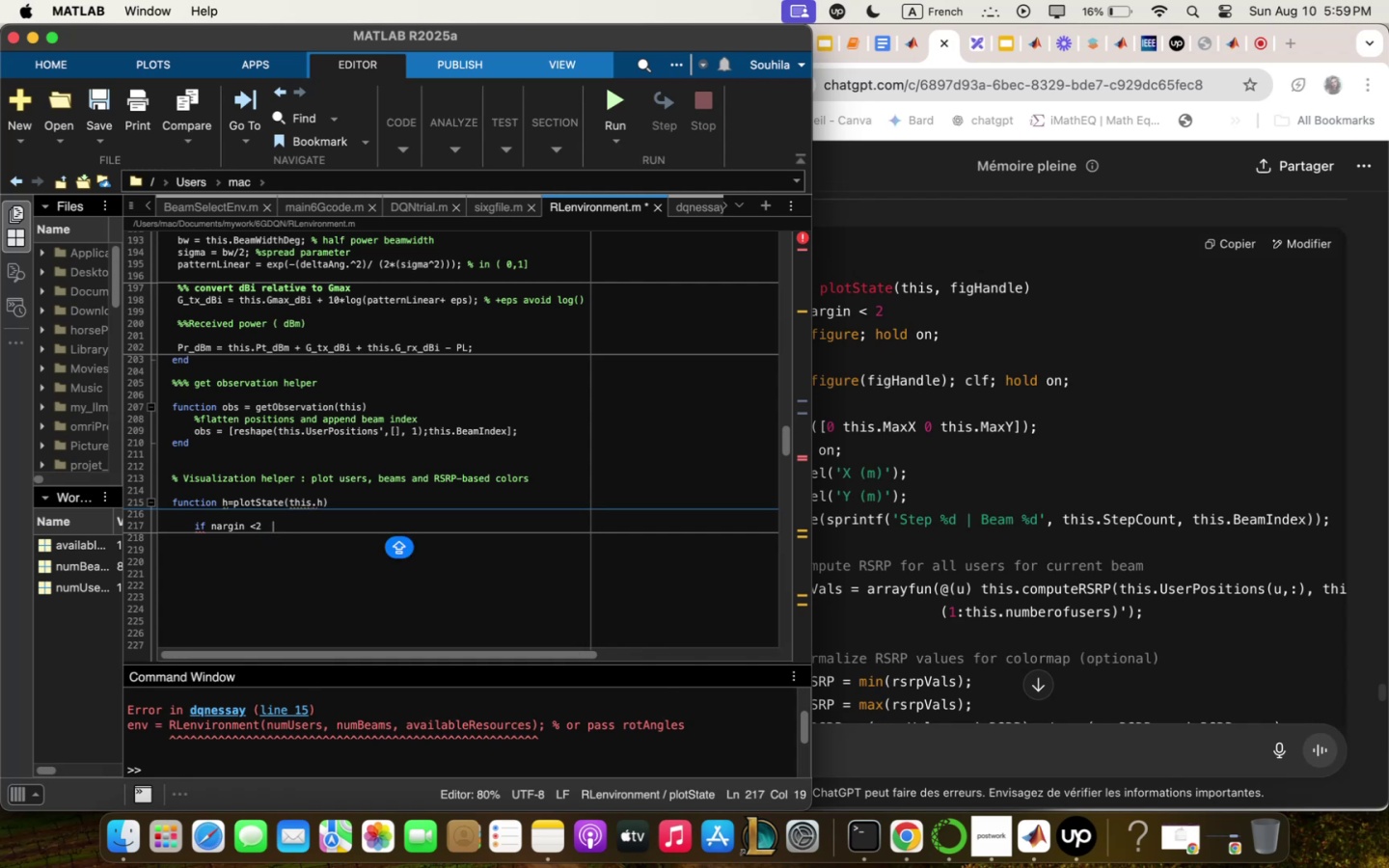 
type(IS)
 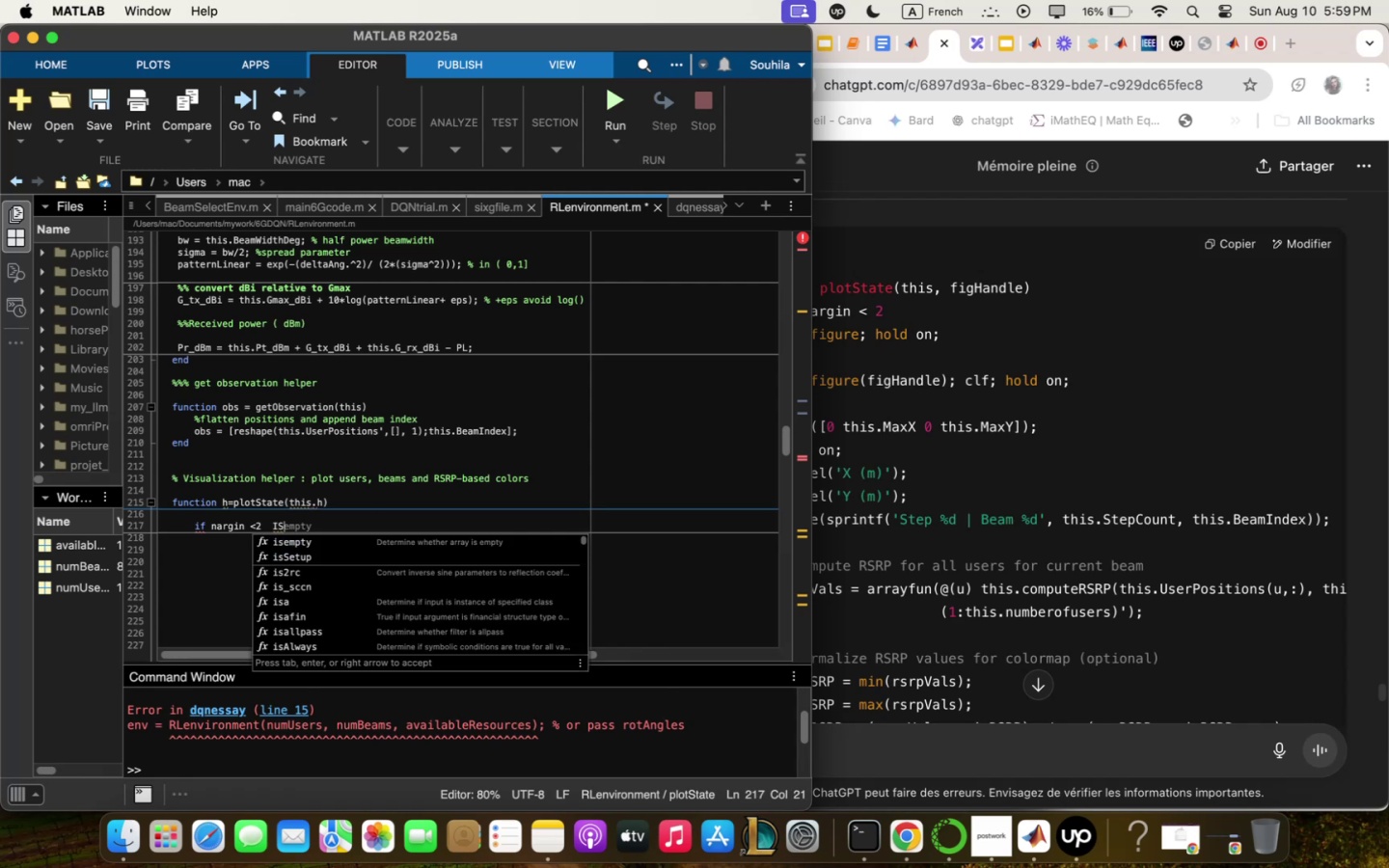 
key(ArrowDown)
 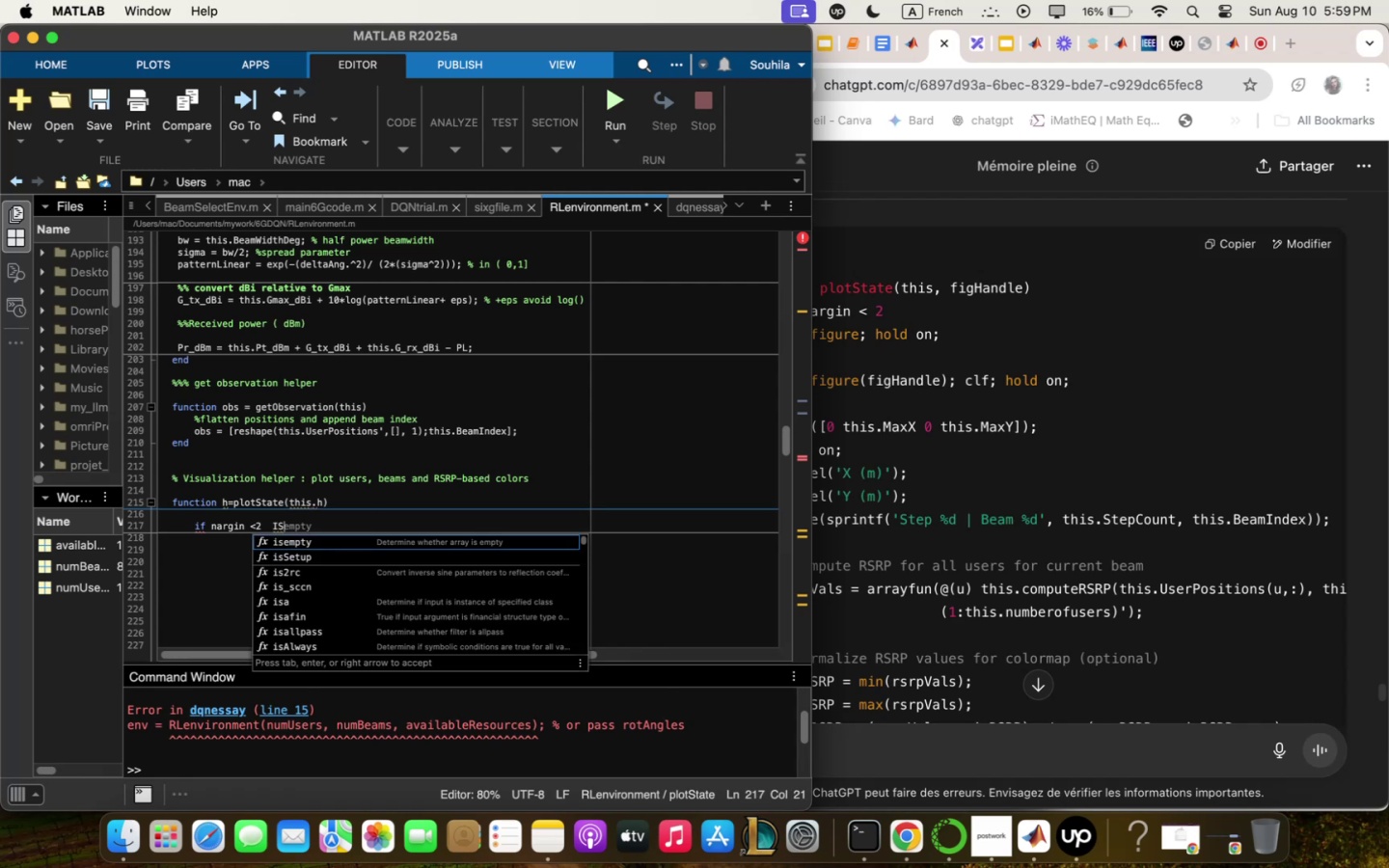 
key(Enter)
 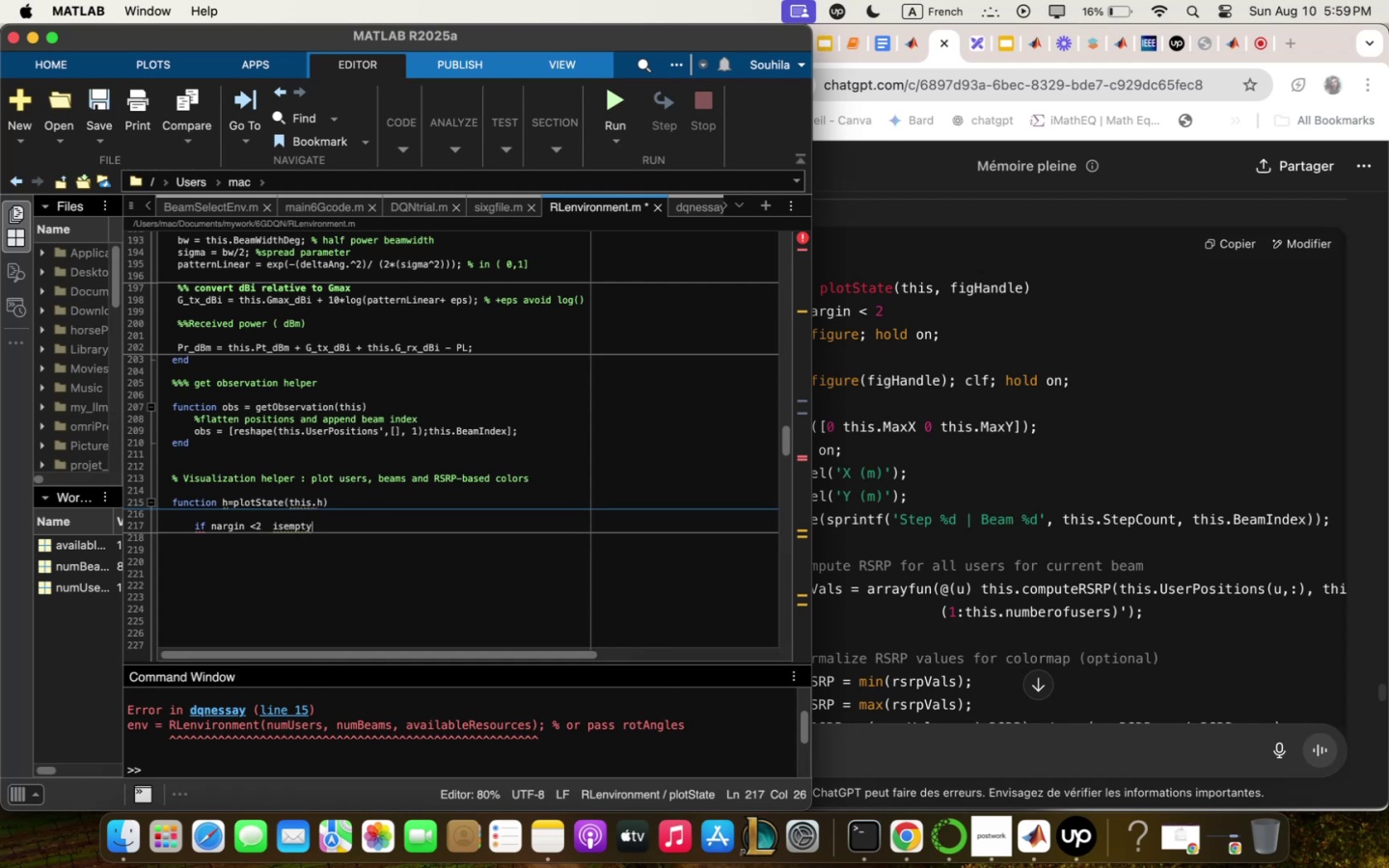 
key(Space)
 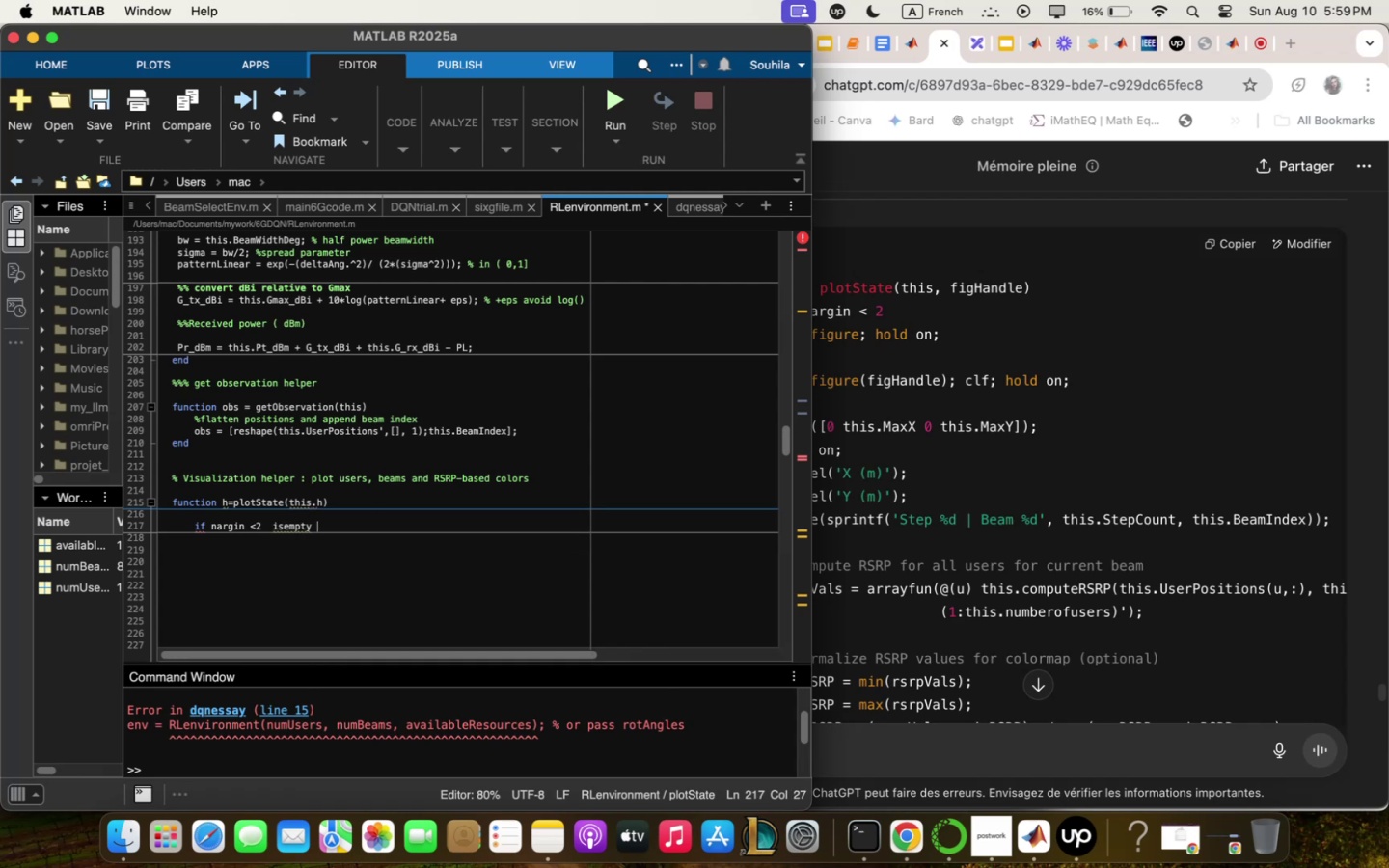 
type(= us)
key(Backspace)
key(Backspace)
type(isvqlid)
 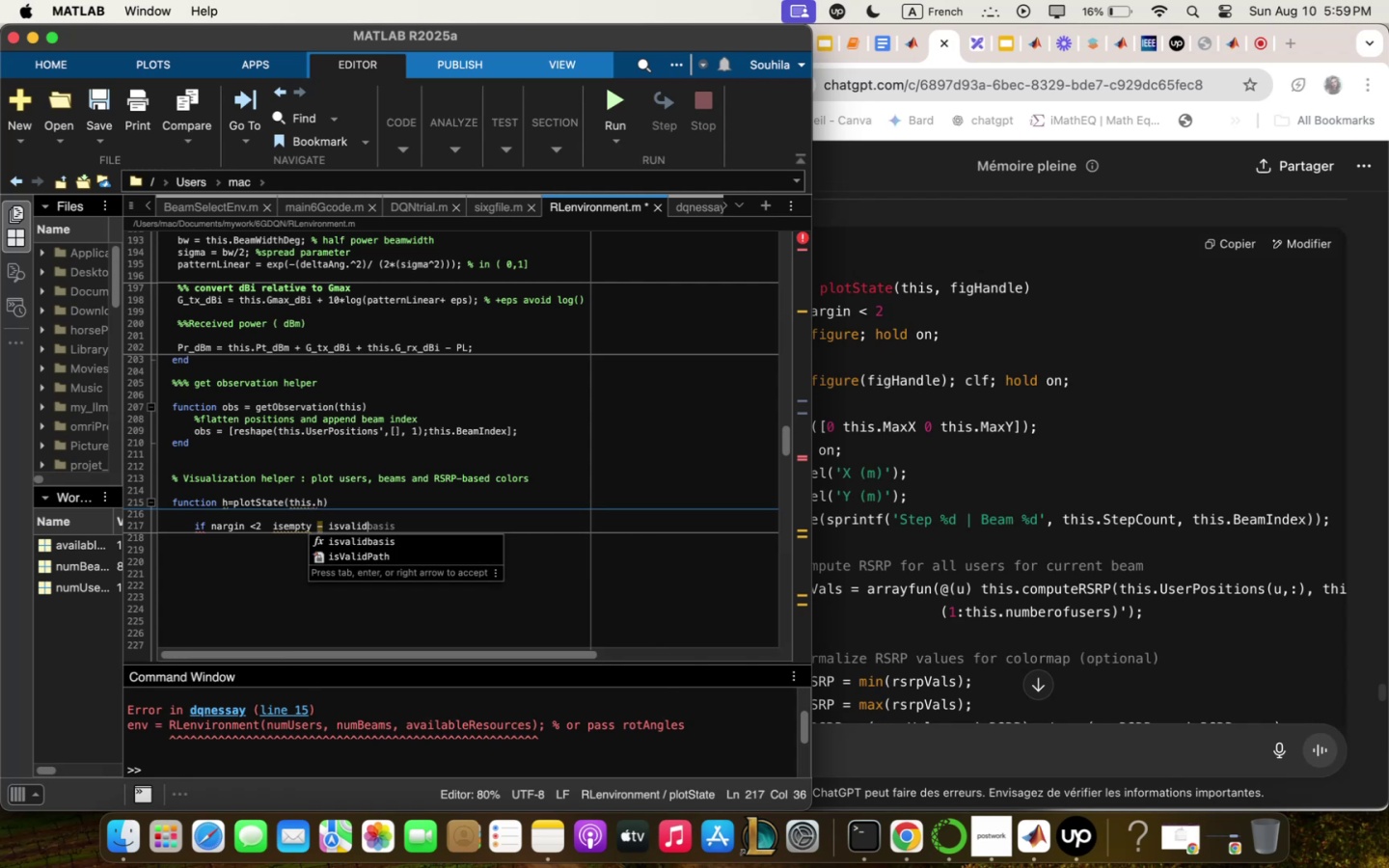 
wait(7.79)
 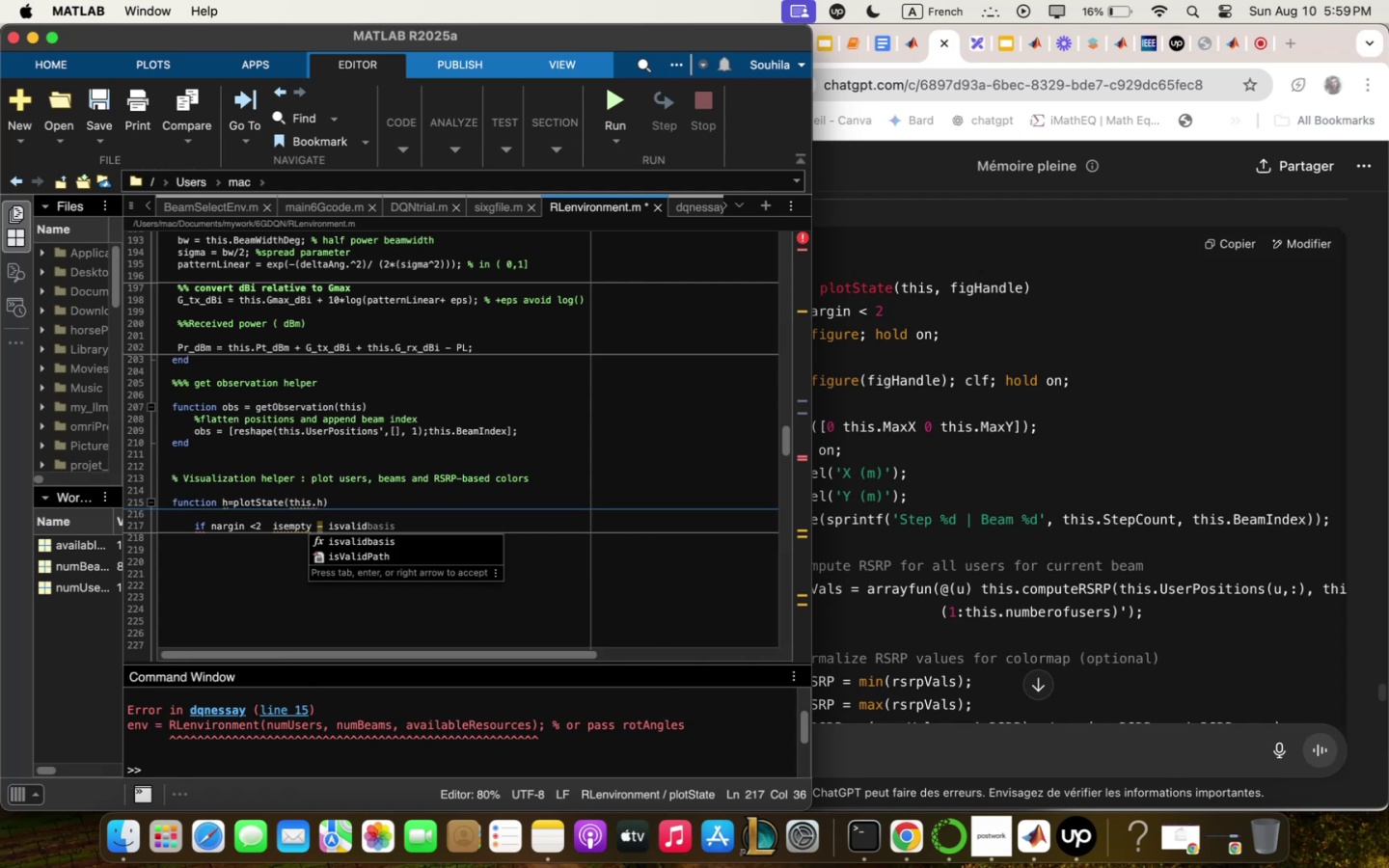 
type(5h-)
 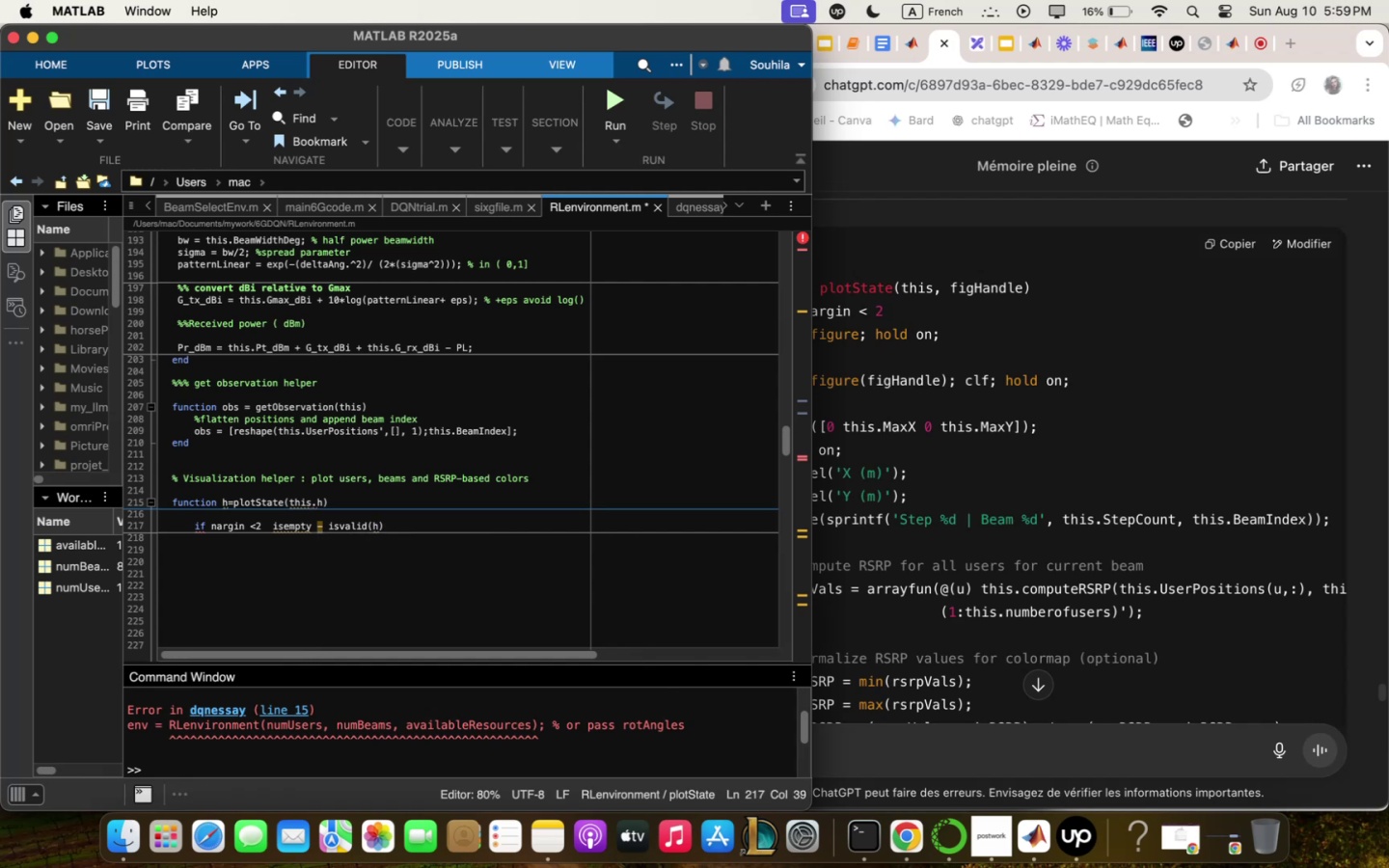 
wait(8.63)
 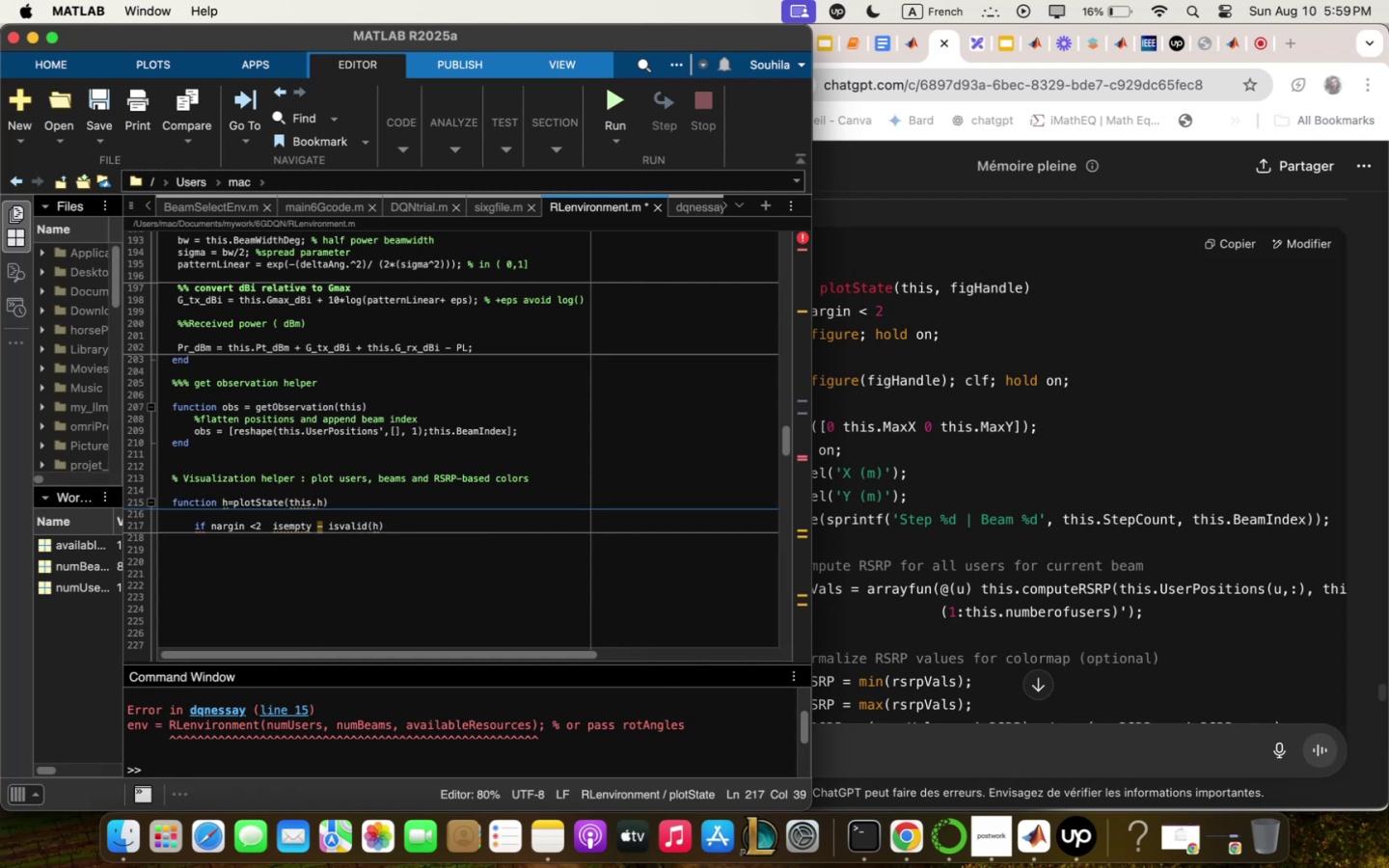 
key(Enter)
 